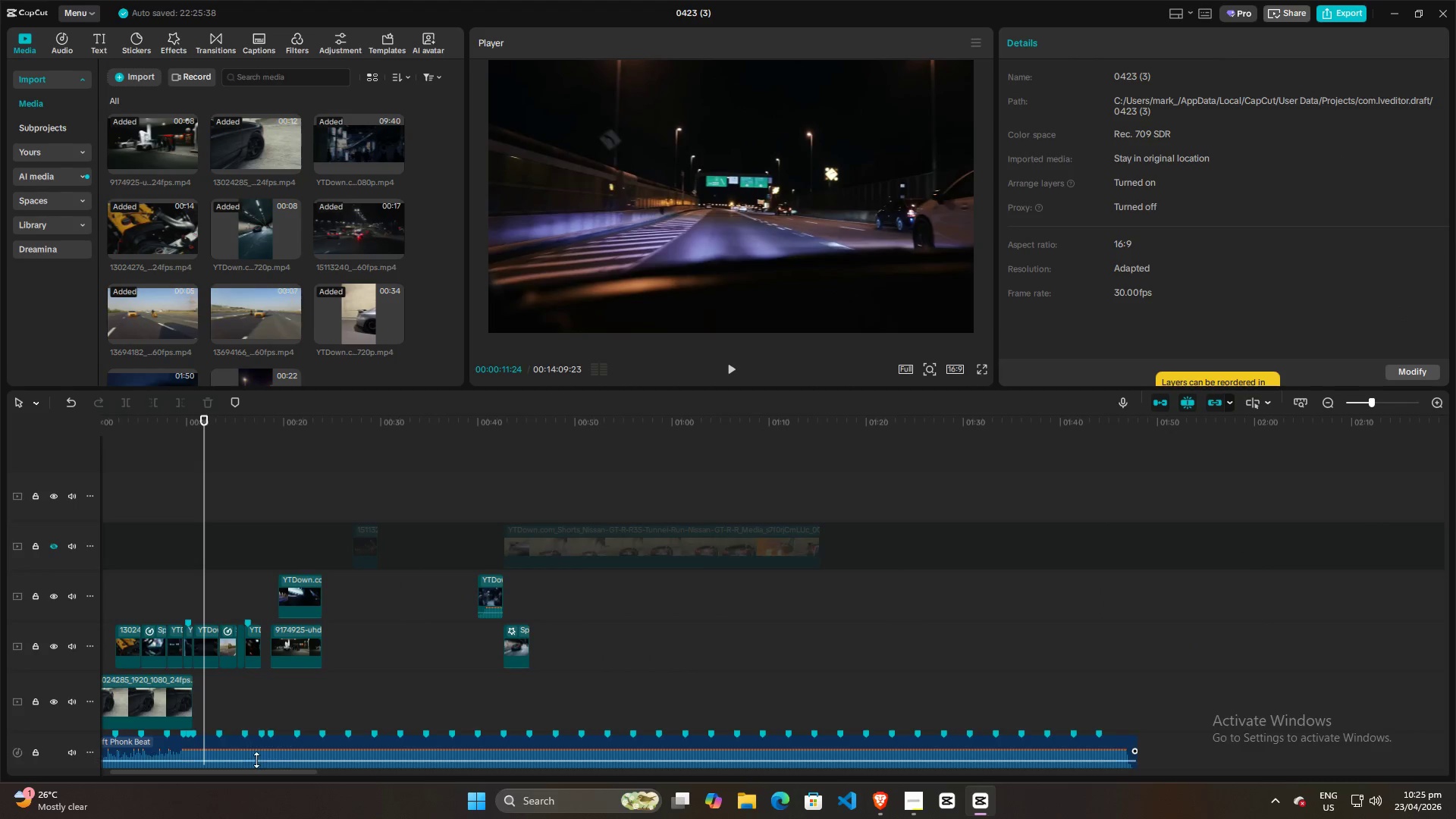 
left_click_drag(start_coordinate=[258, 772], to_coordinate=[234, 777])
 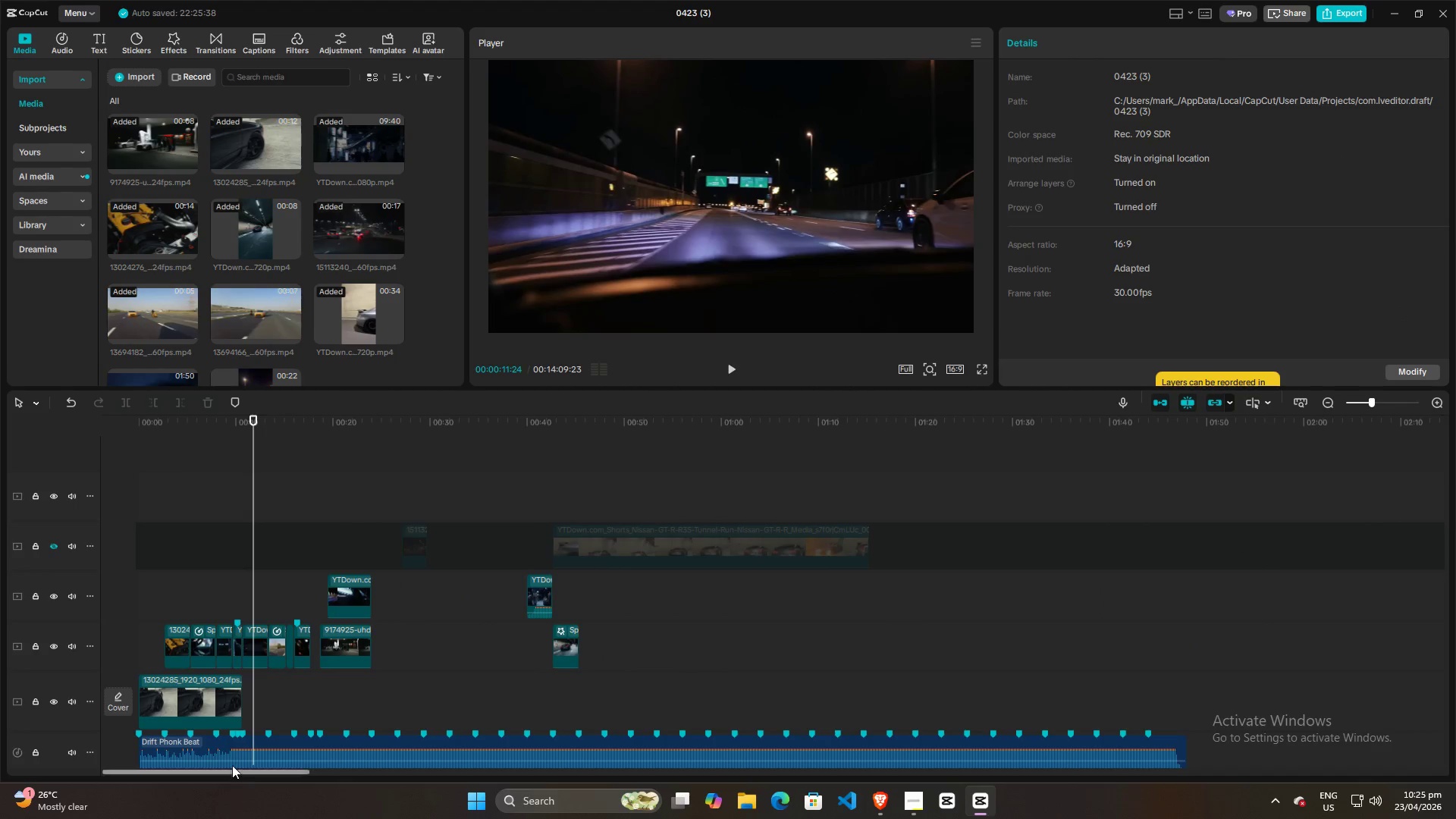 
scroll: coordinate [234, 554], scroll_direction: down, amount: 6.0
 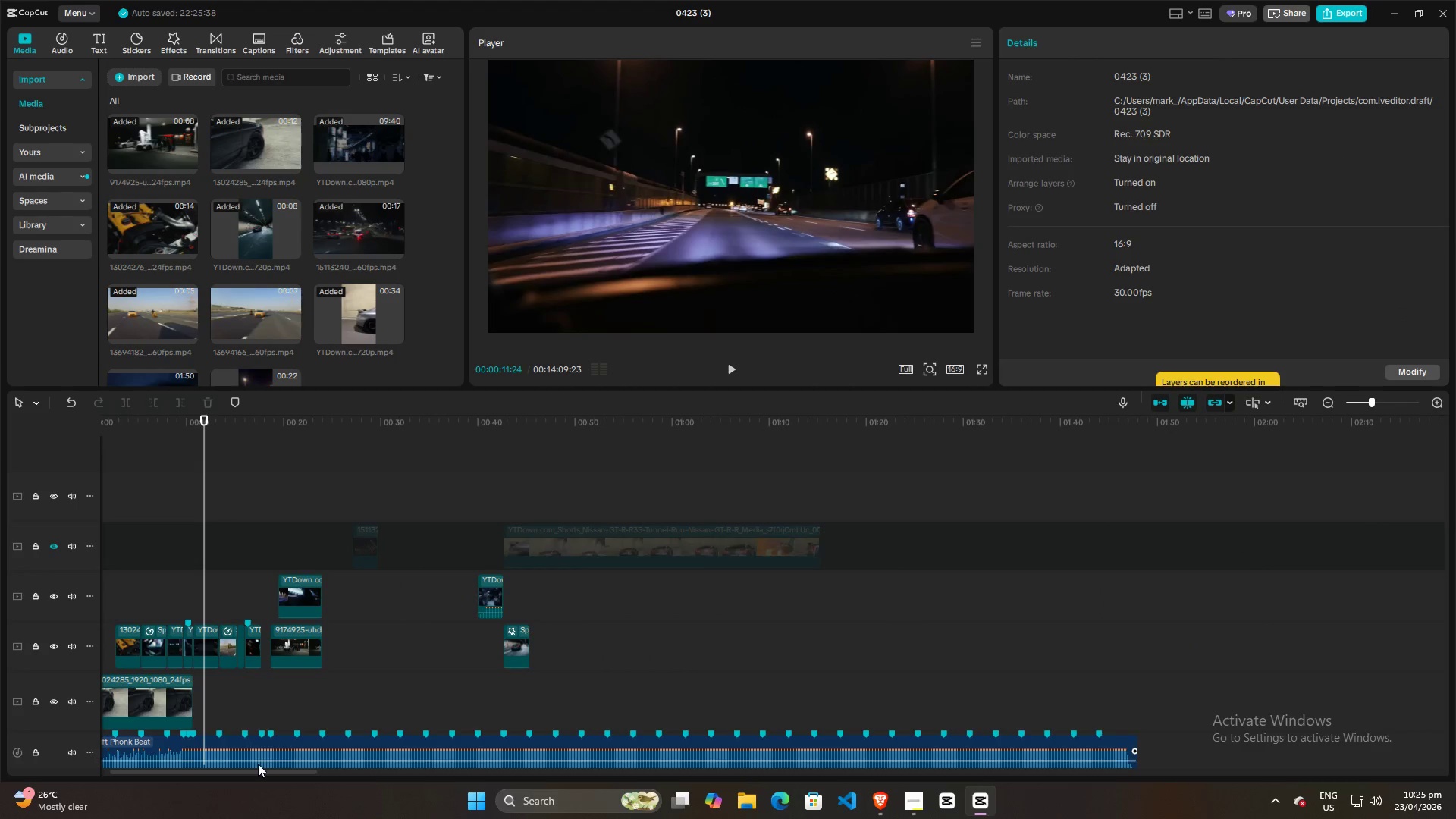 
key(Space)
 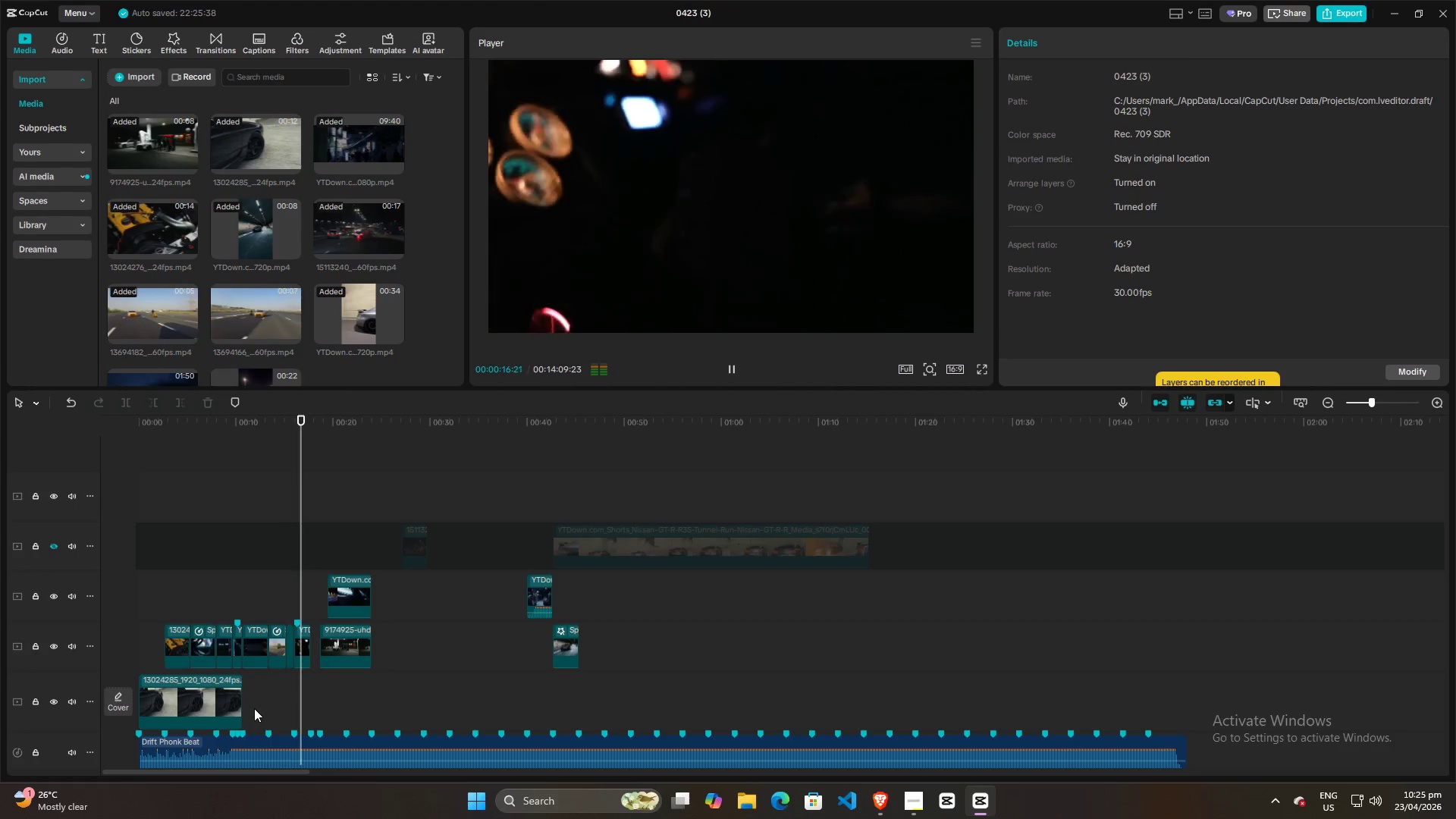 
wait(6.56)
 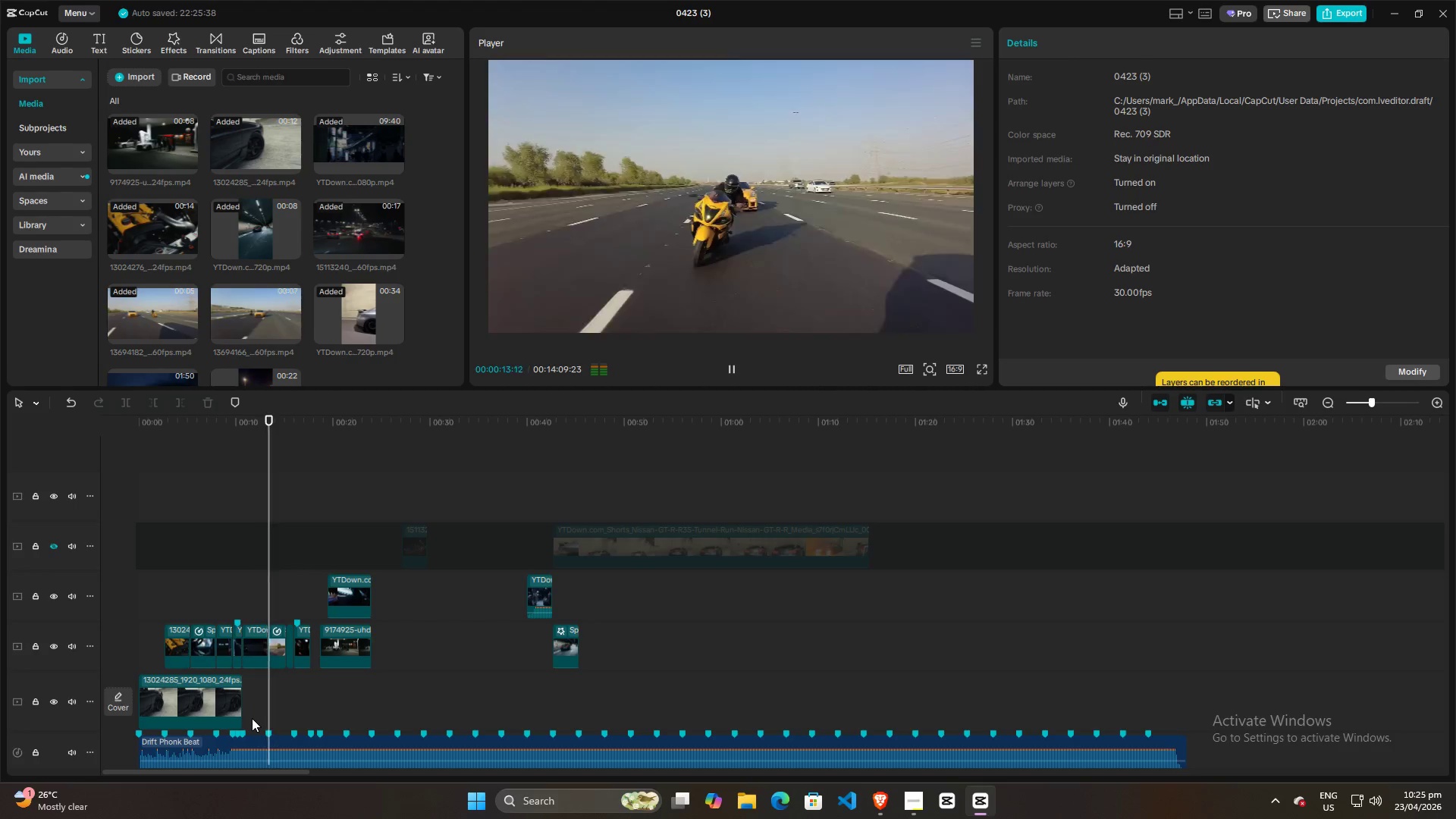 
key(Space)
 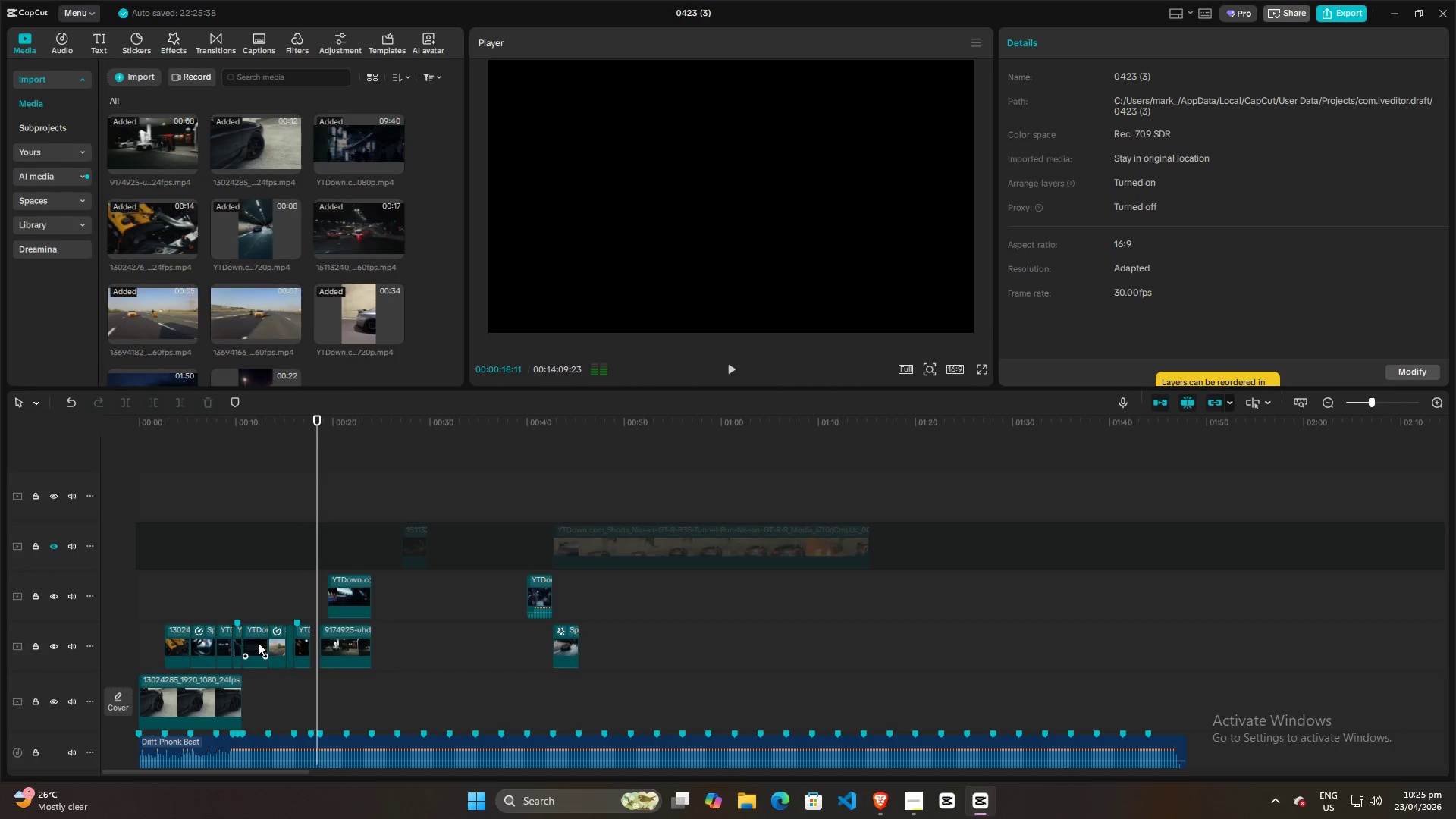 
hold_key(key=ControlLeft, duration=0.78)
 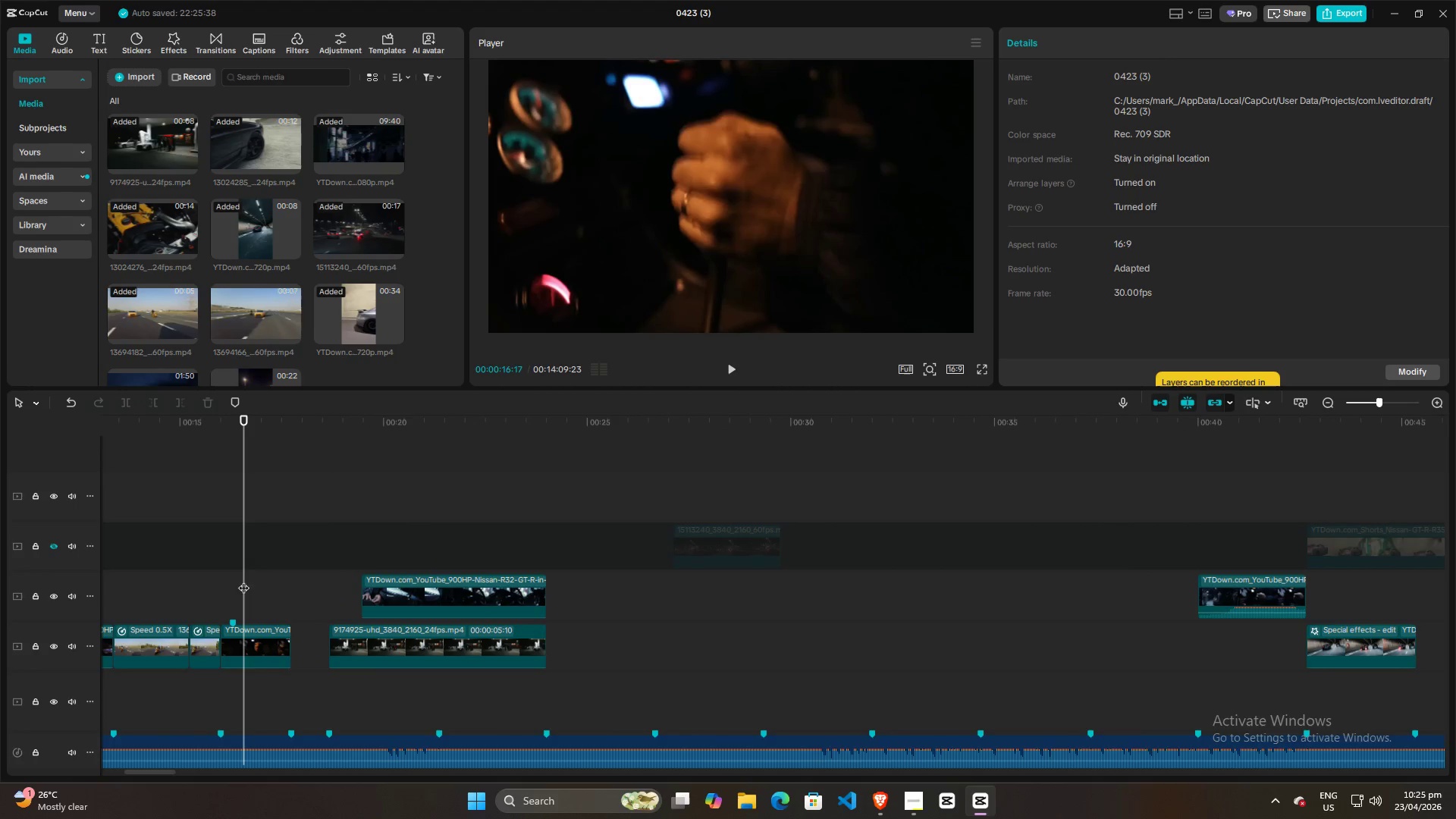 
double_click([220, 570])
 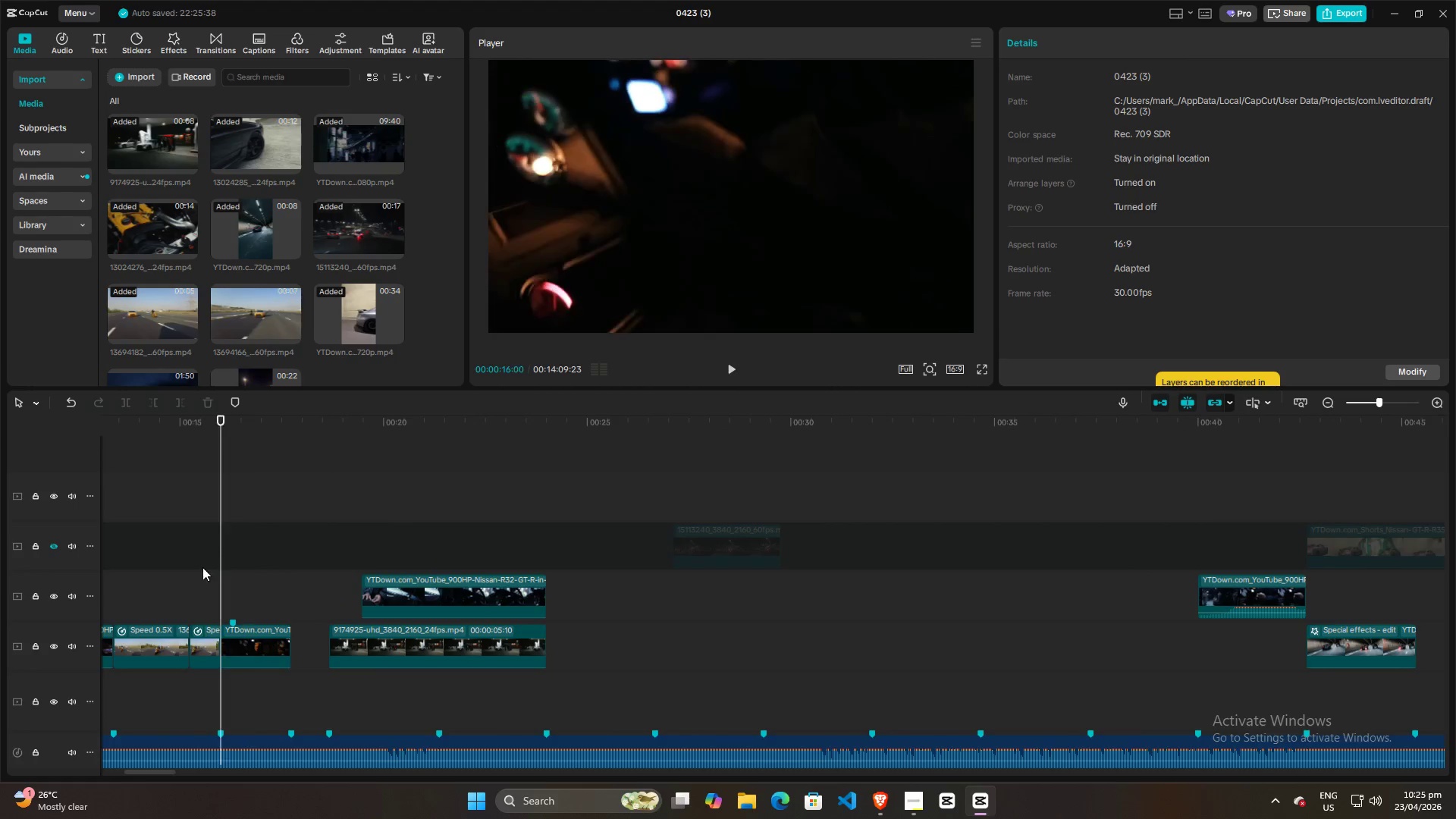 
triple_click([202, 567])
 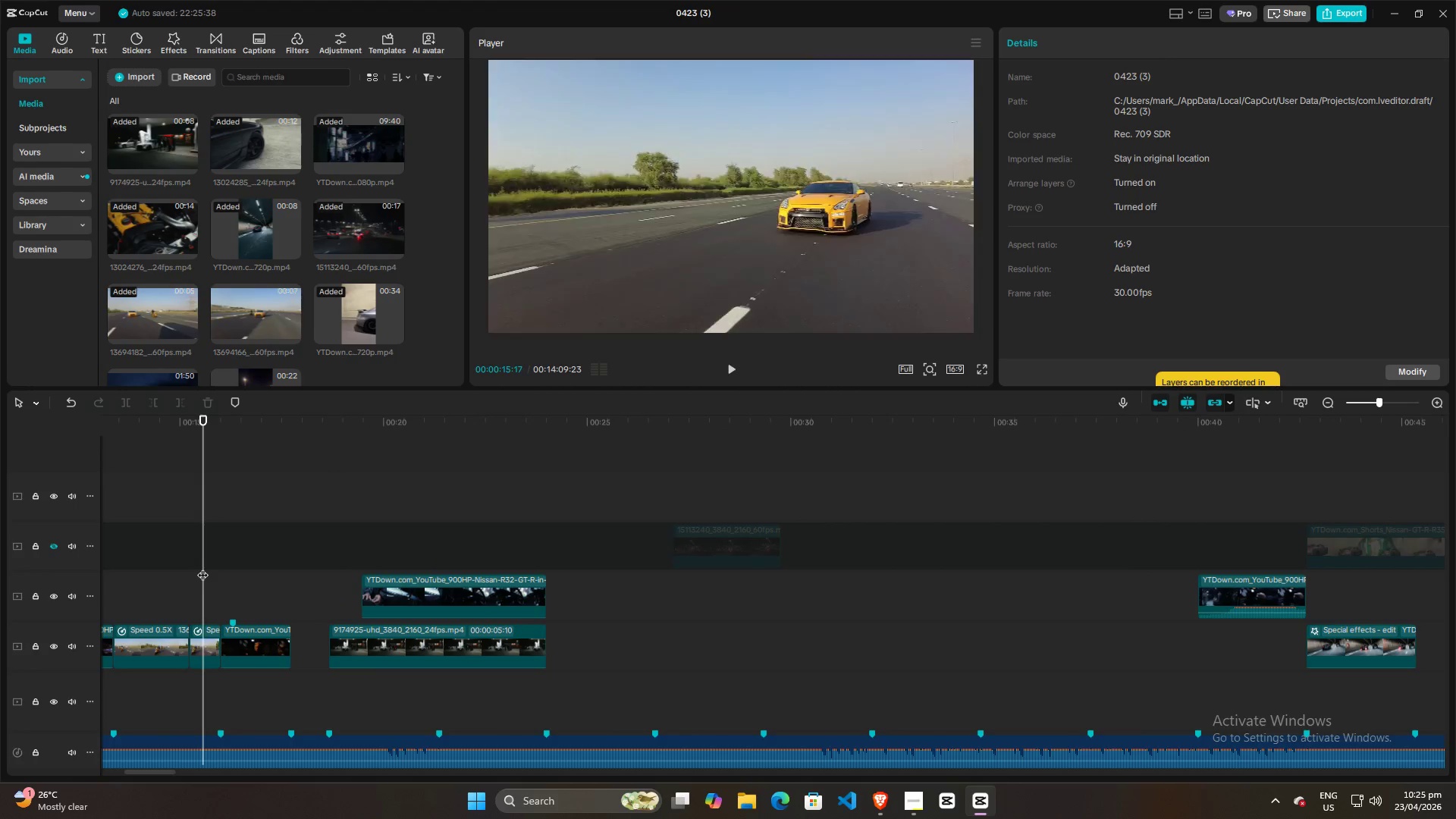 
key(Space)
 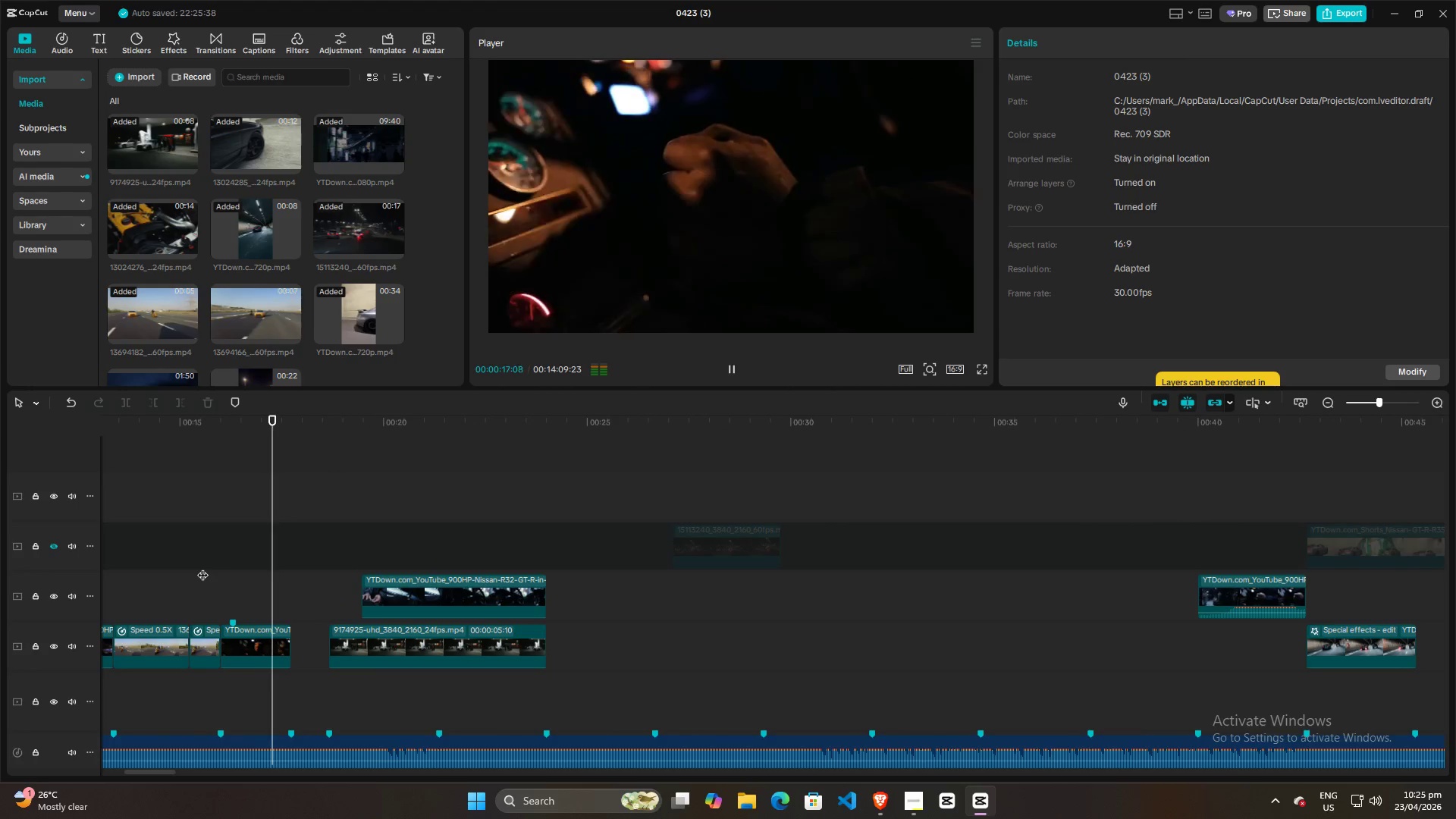 
scroll: coordinate [280, 653], scroll_direction: up, amount: 11.0
 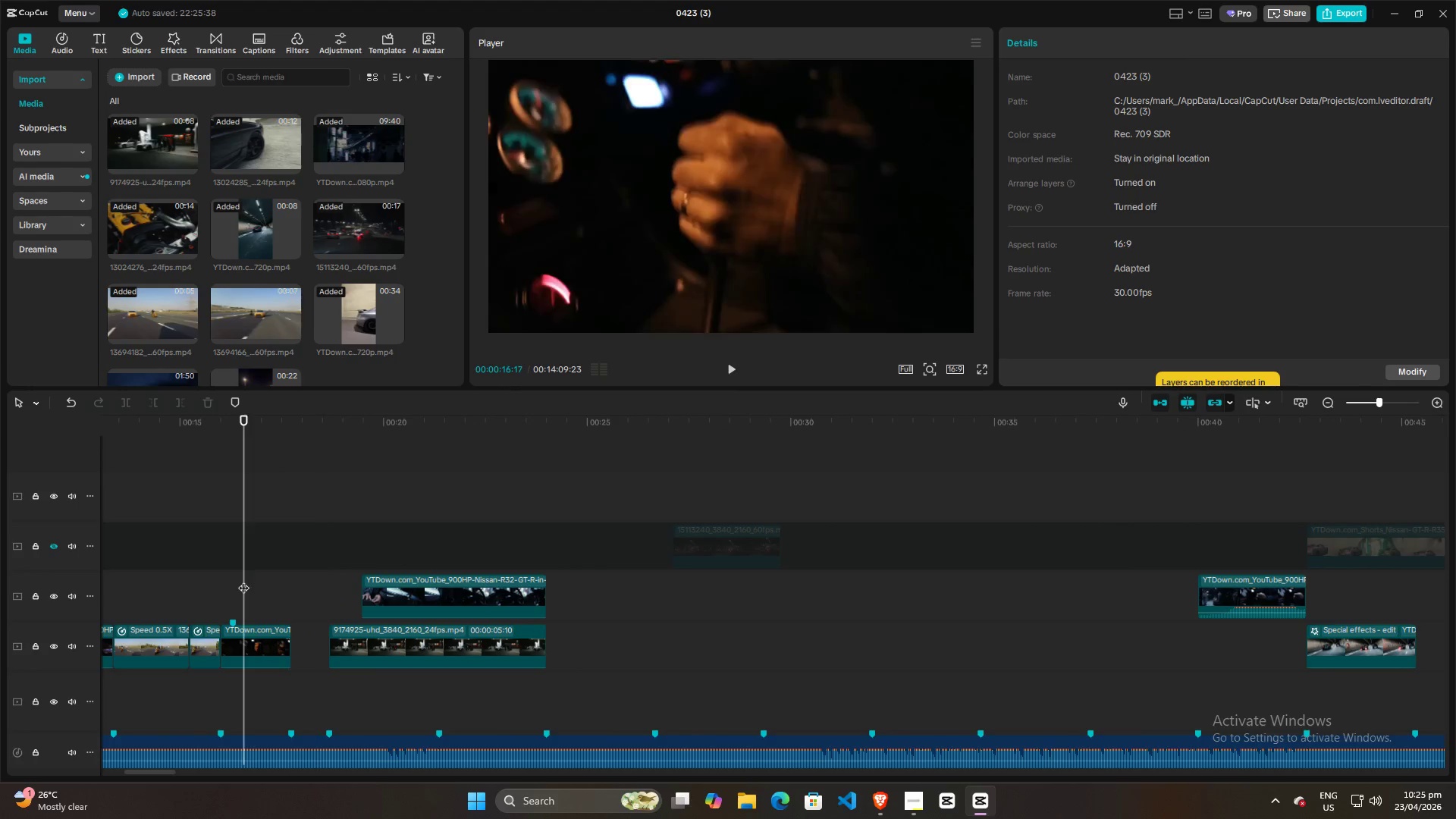 
key(Space)
 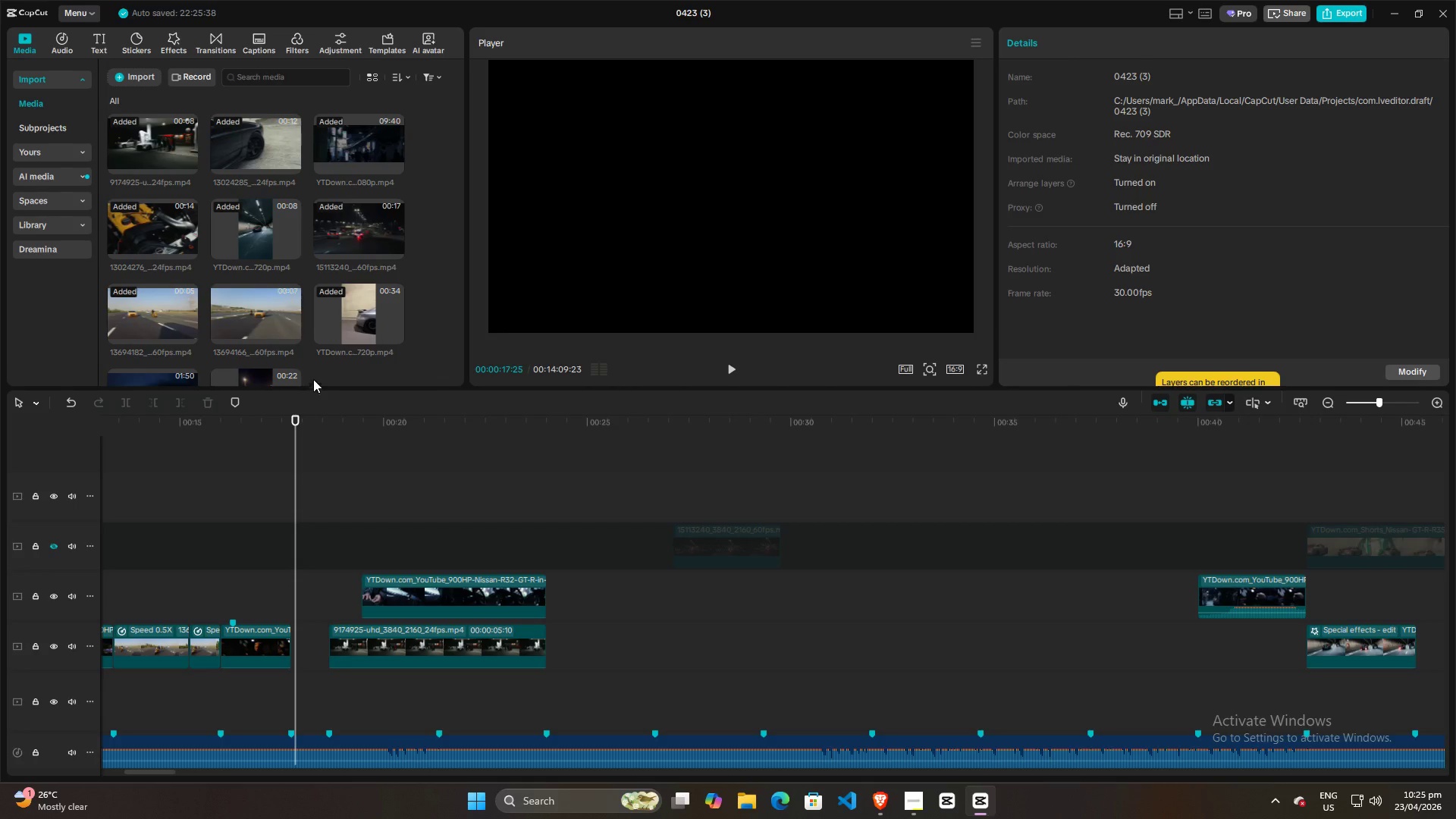 
scroll: coordinate [321, 328], scroll_direction: down, amount: 6.0
 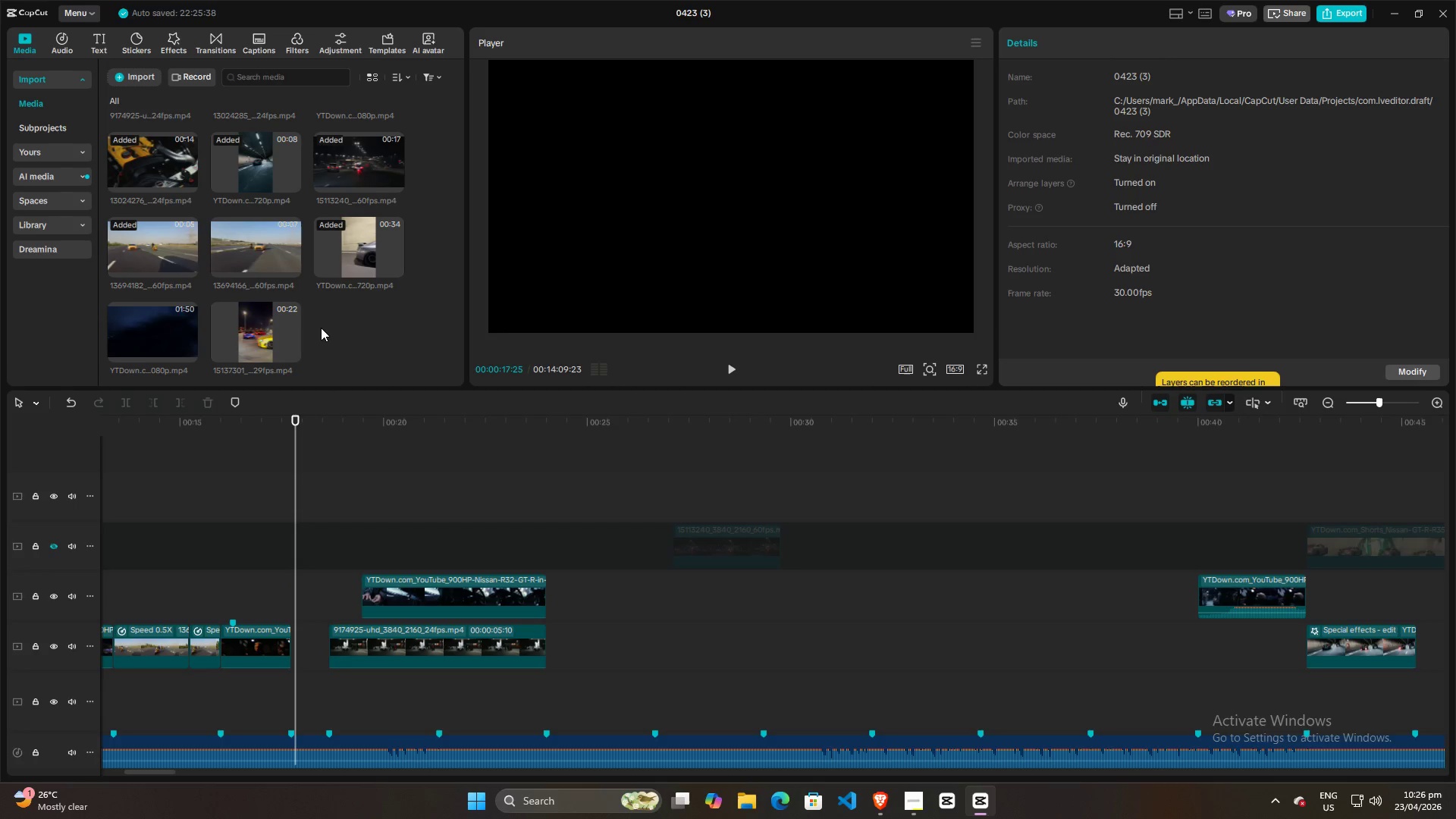 
left_click([230, 540])
 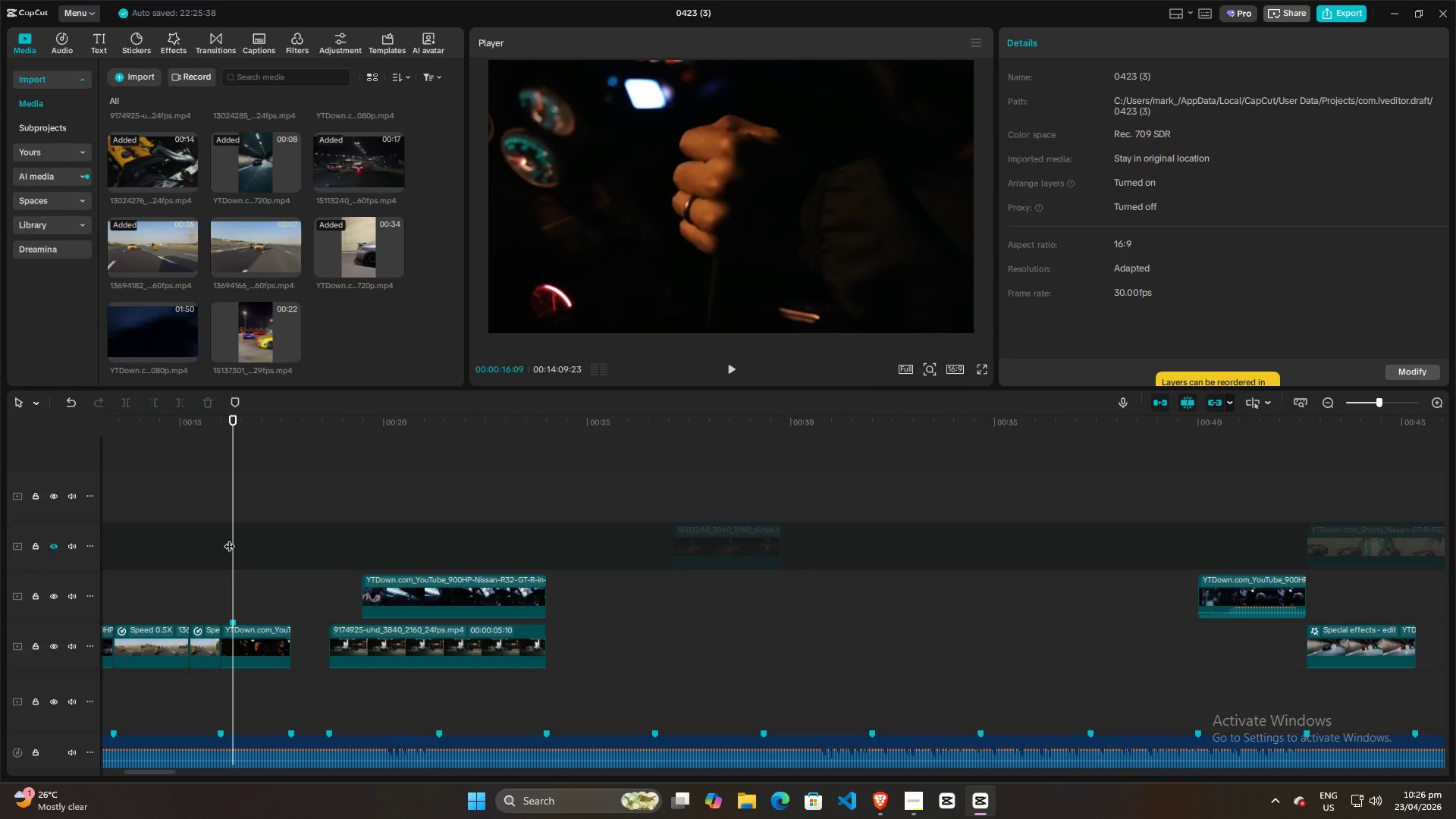 
key(Space)
 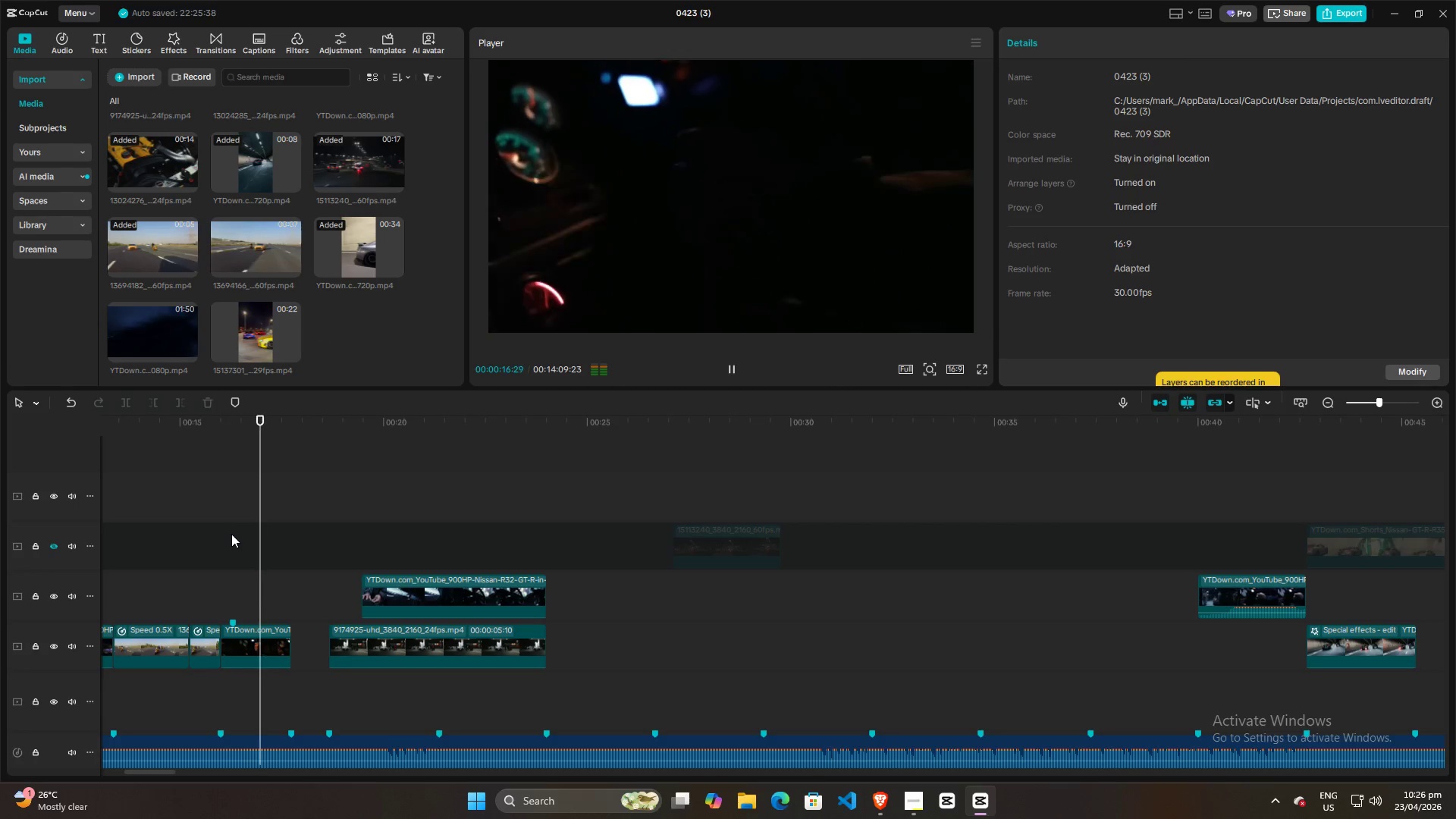 
key(Space)
 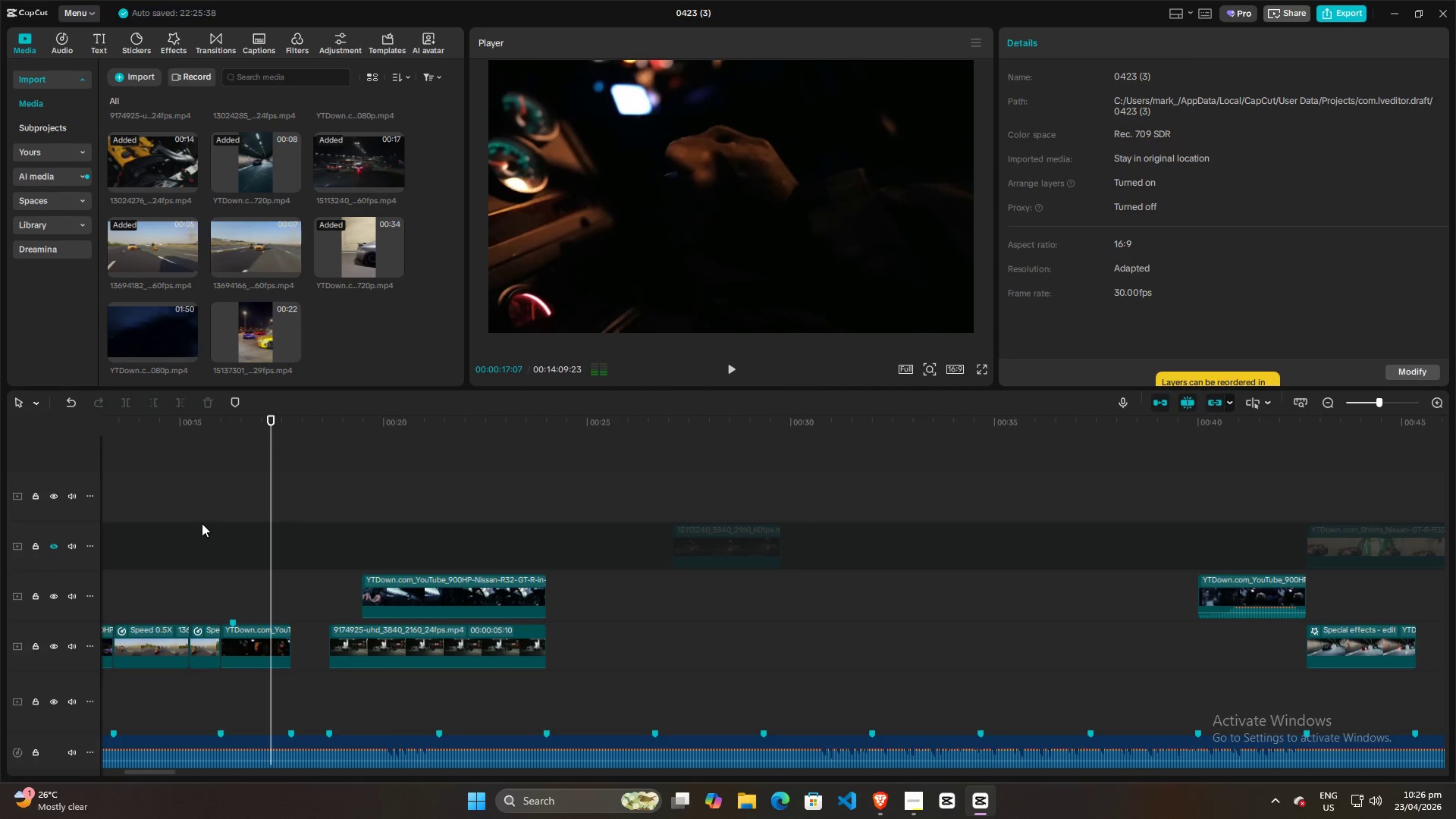 
left_click([201, 523])
 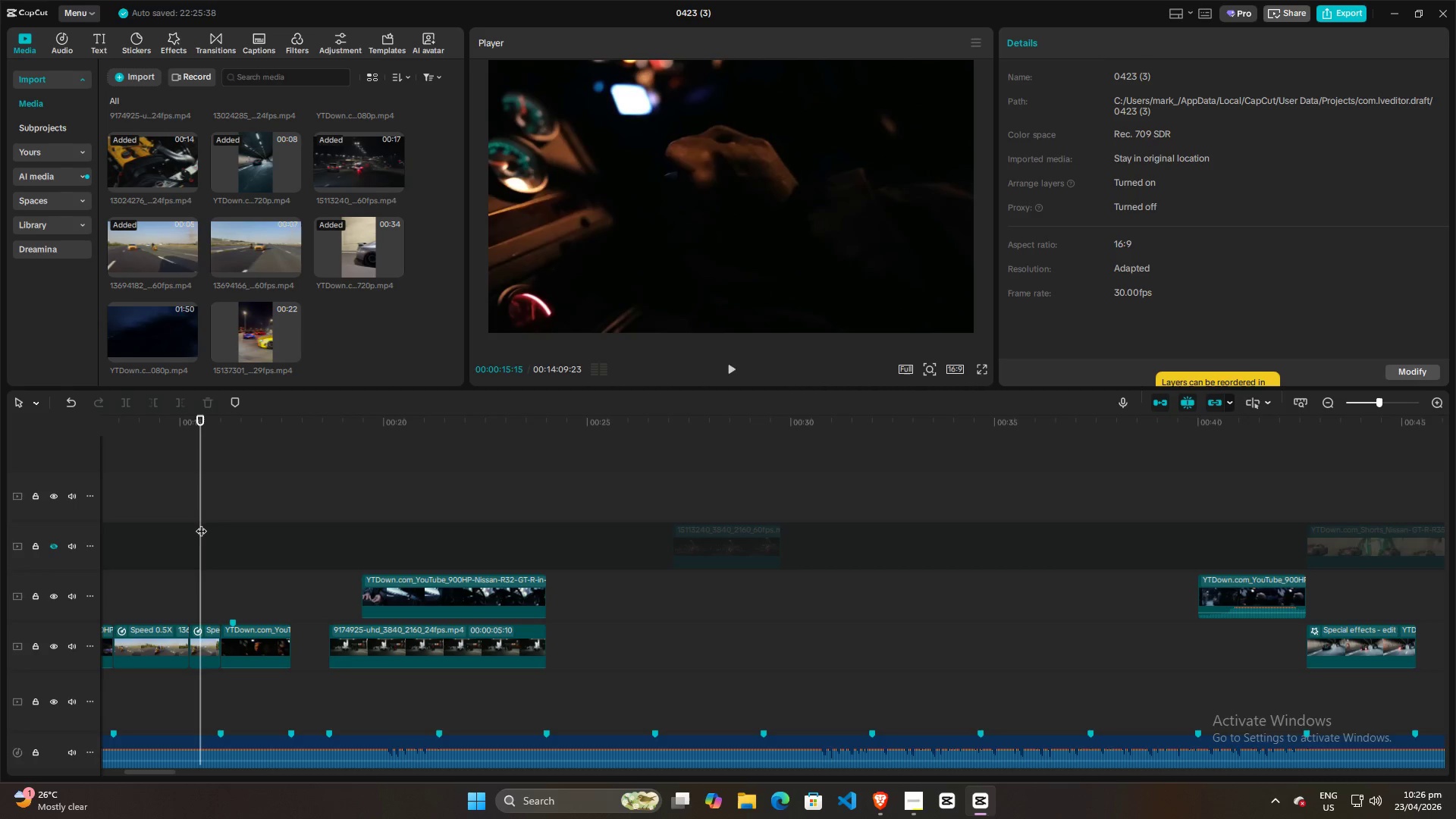 
key(Space)
 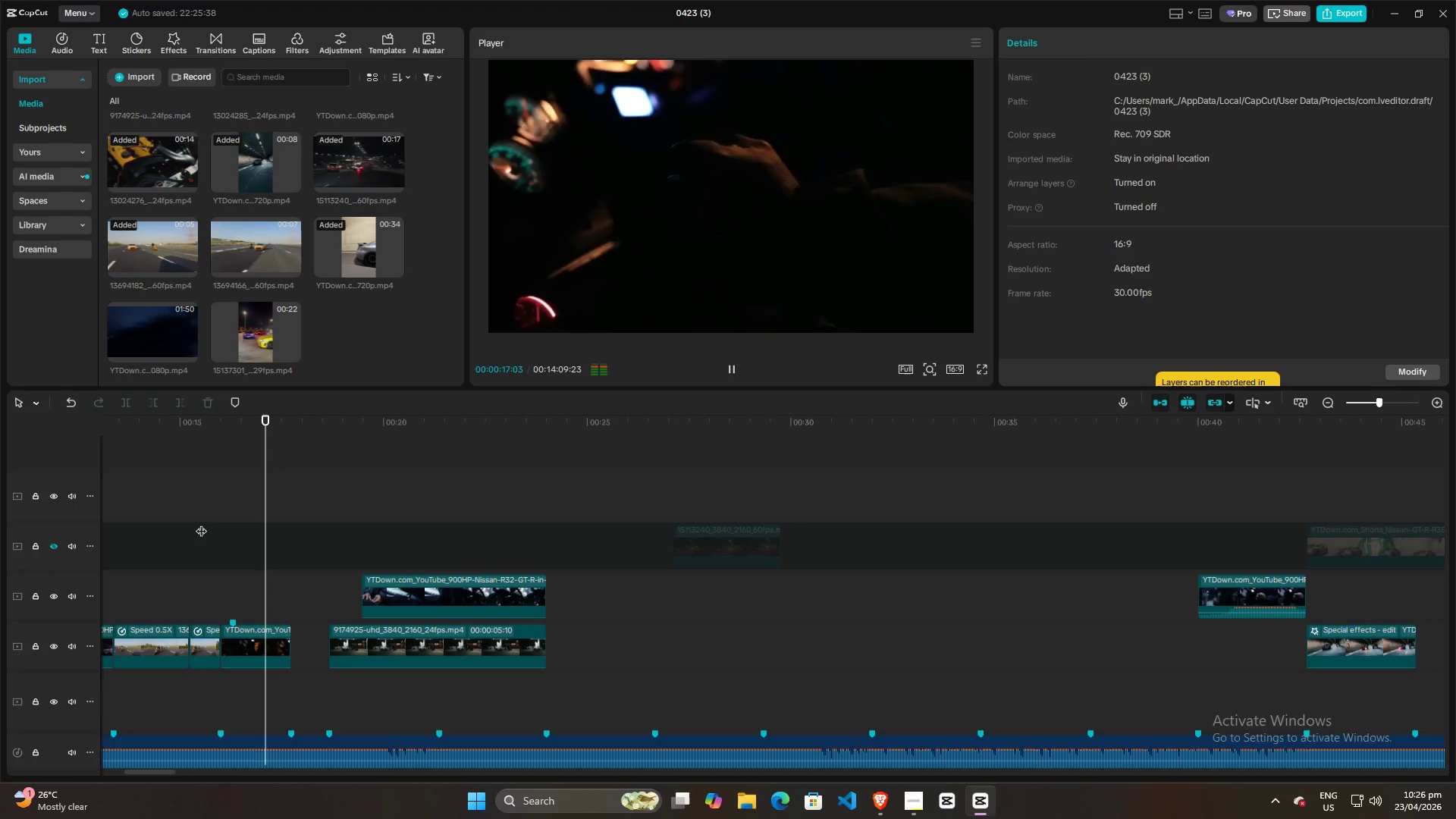 
key(Space)
 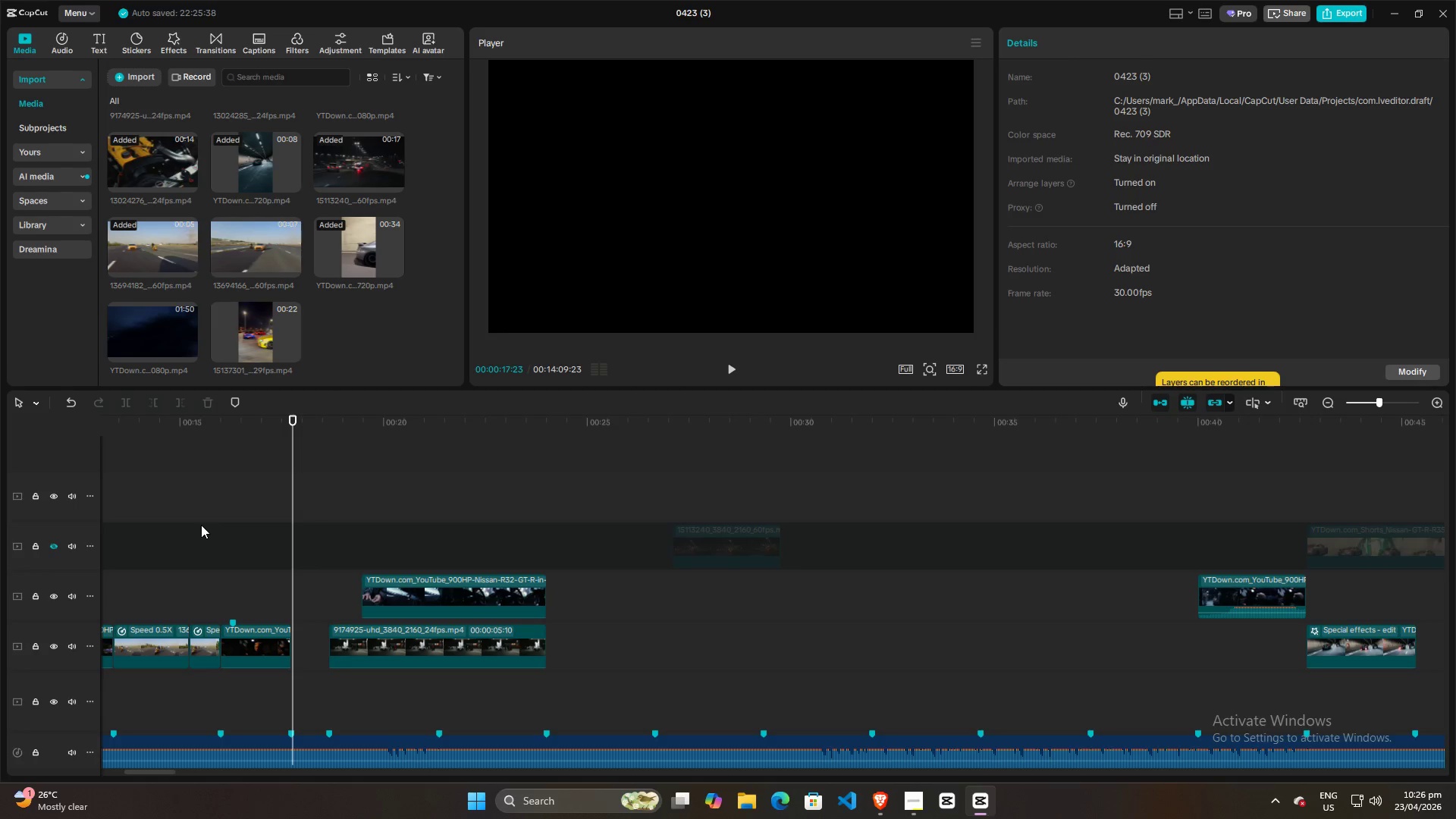 
wait(40.3)
 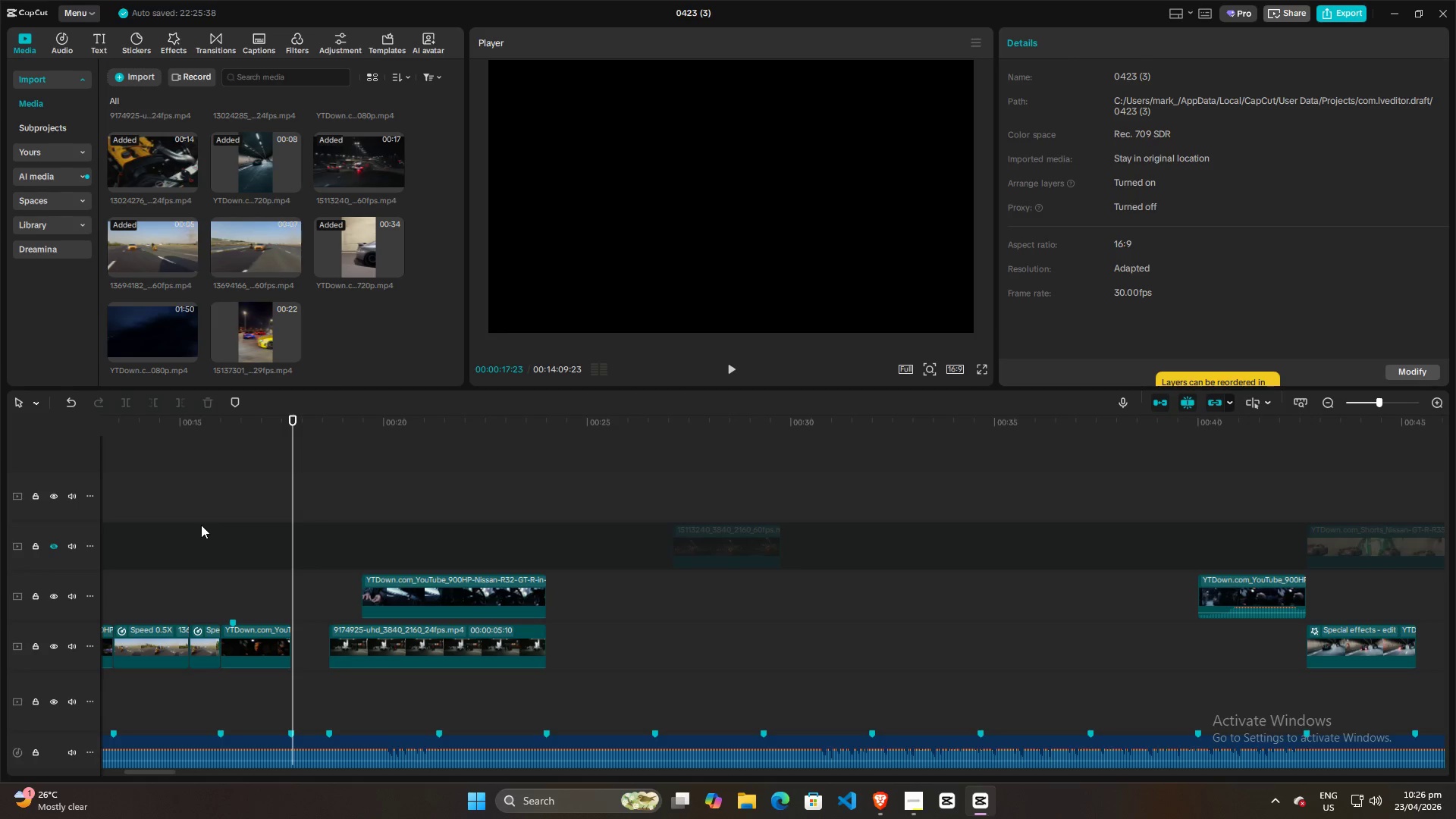 
left_click([252, 535])
 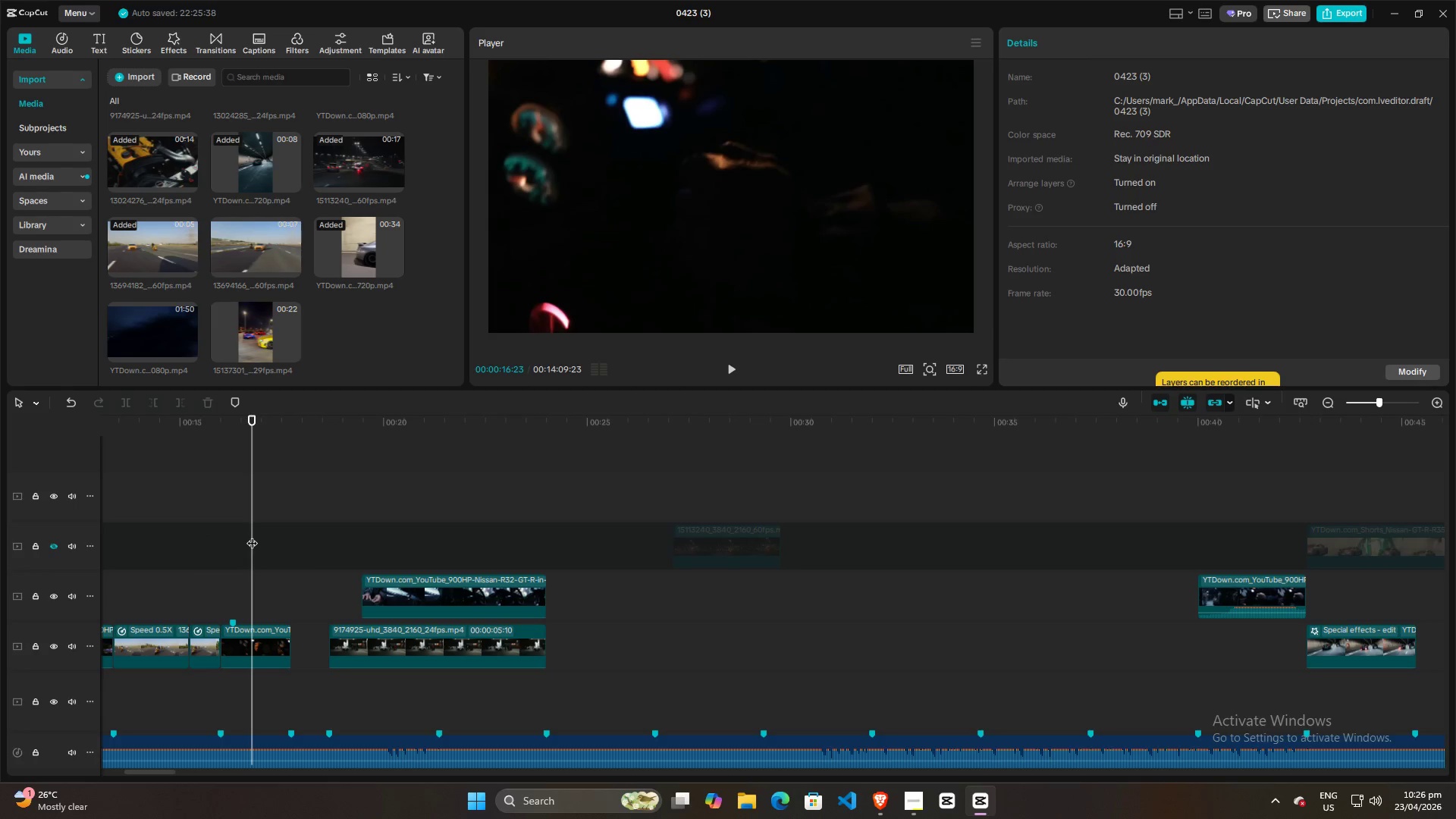 
key(Space)
 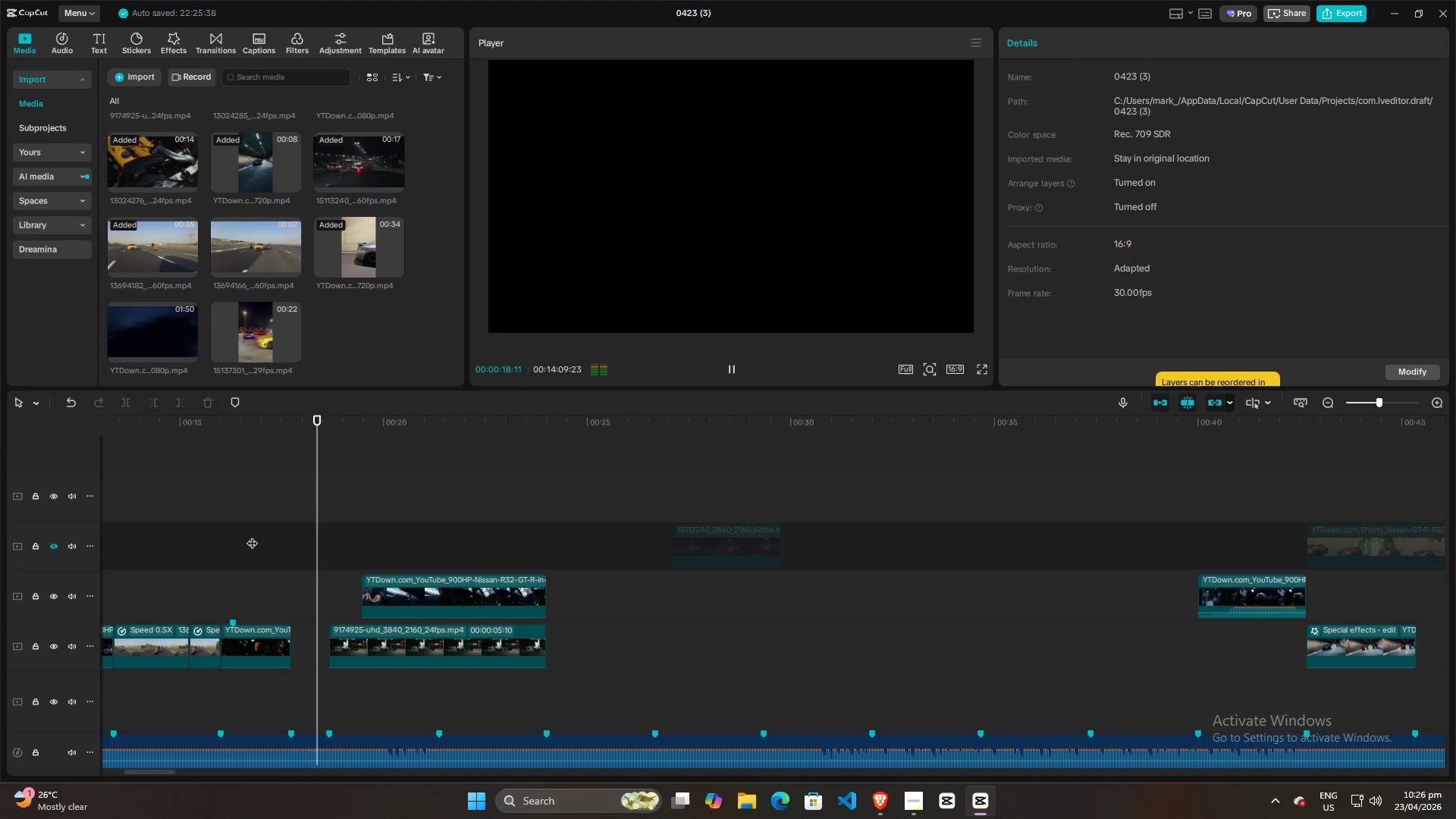 
key(Space)
 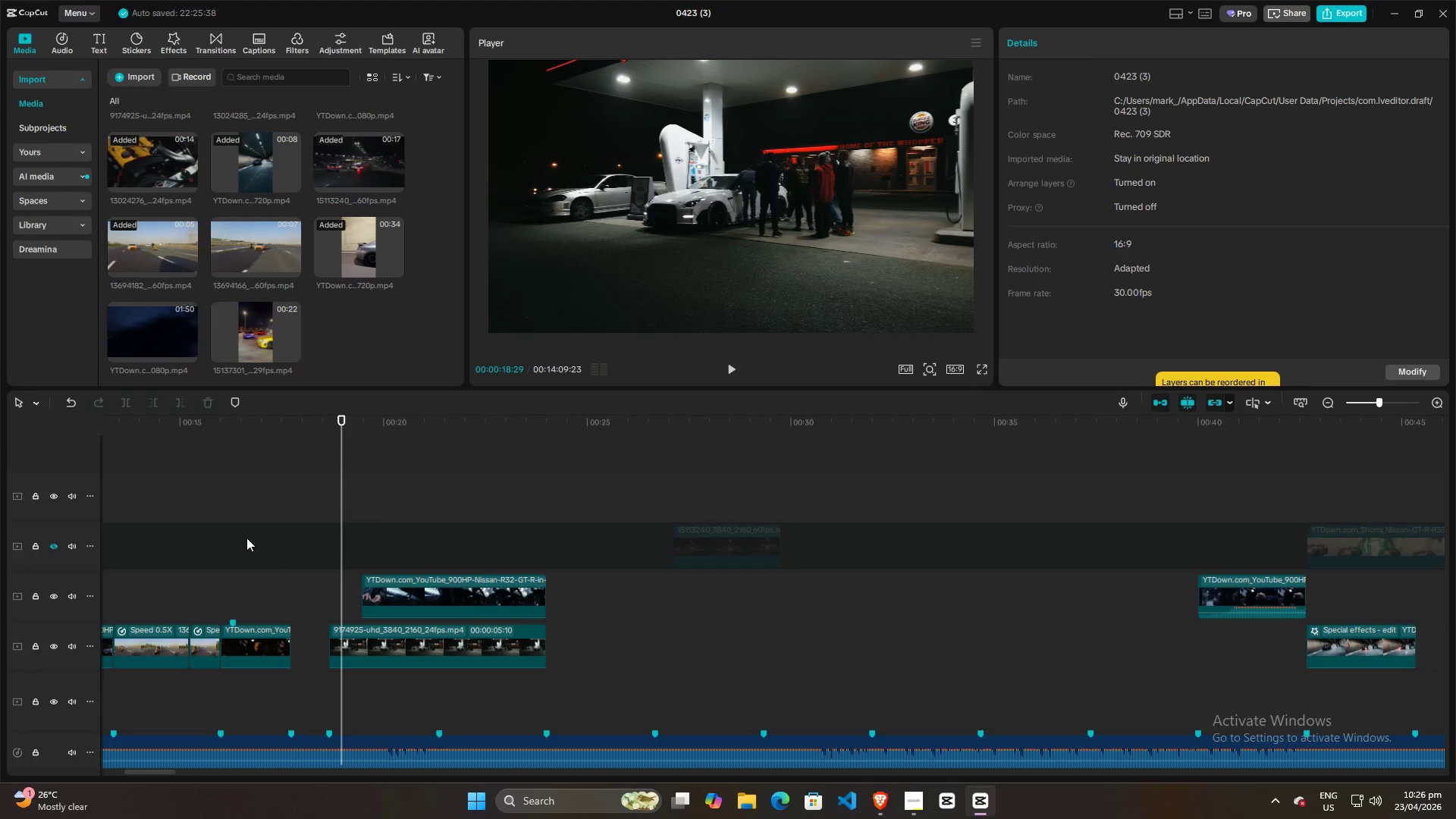 
left_click([221, 543])
 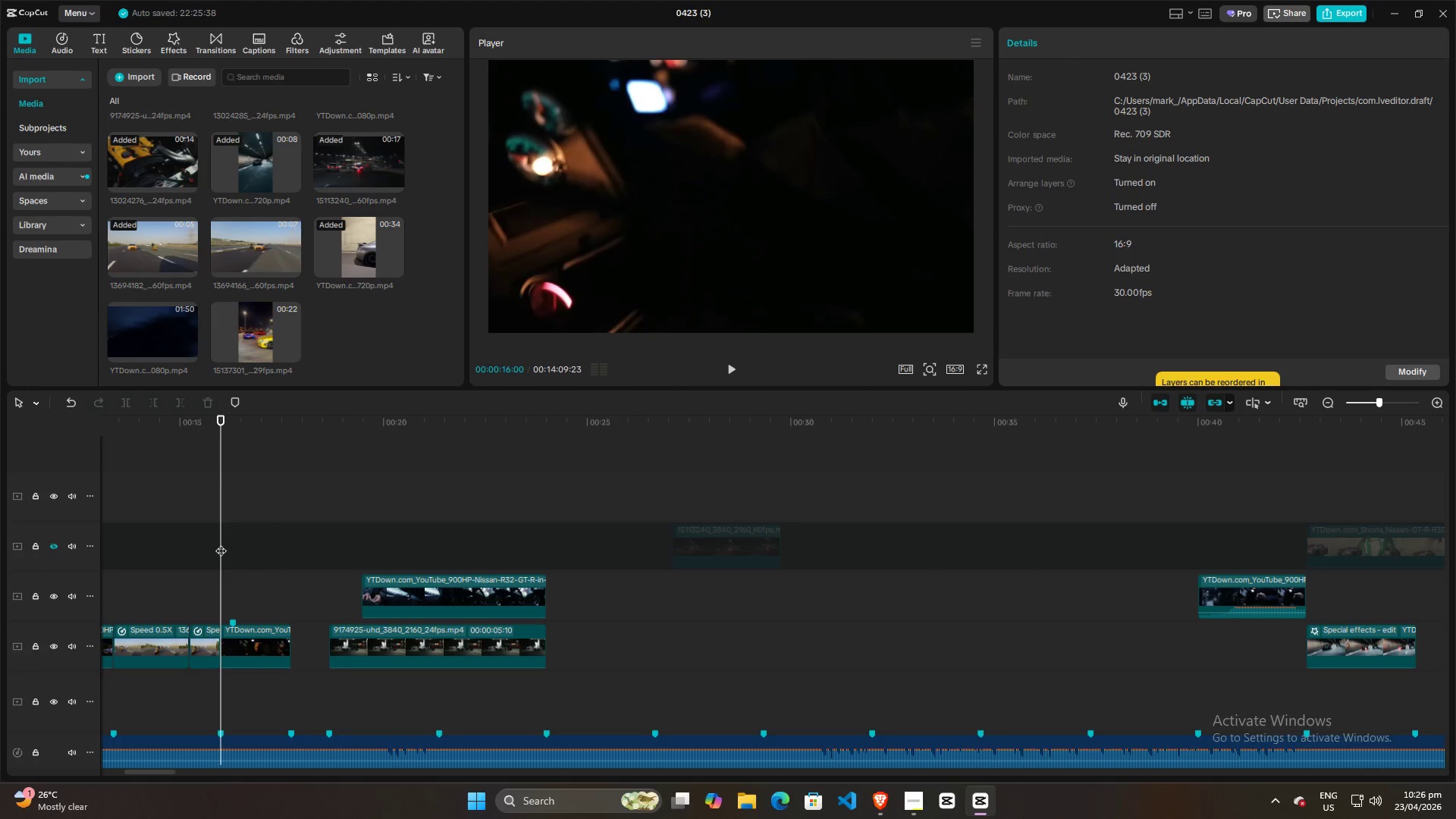 
key(Space)
 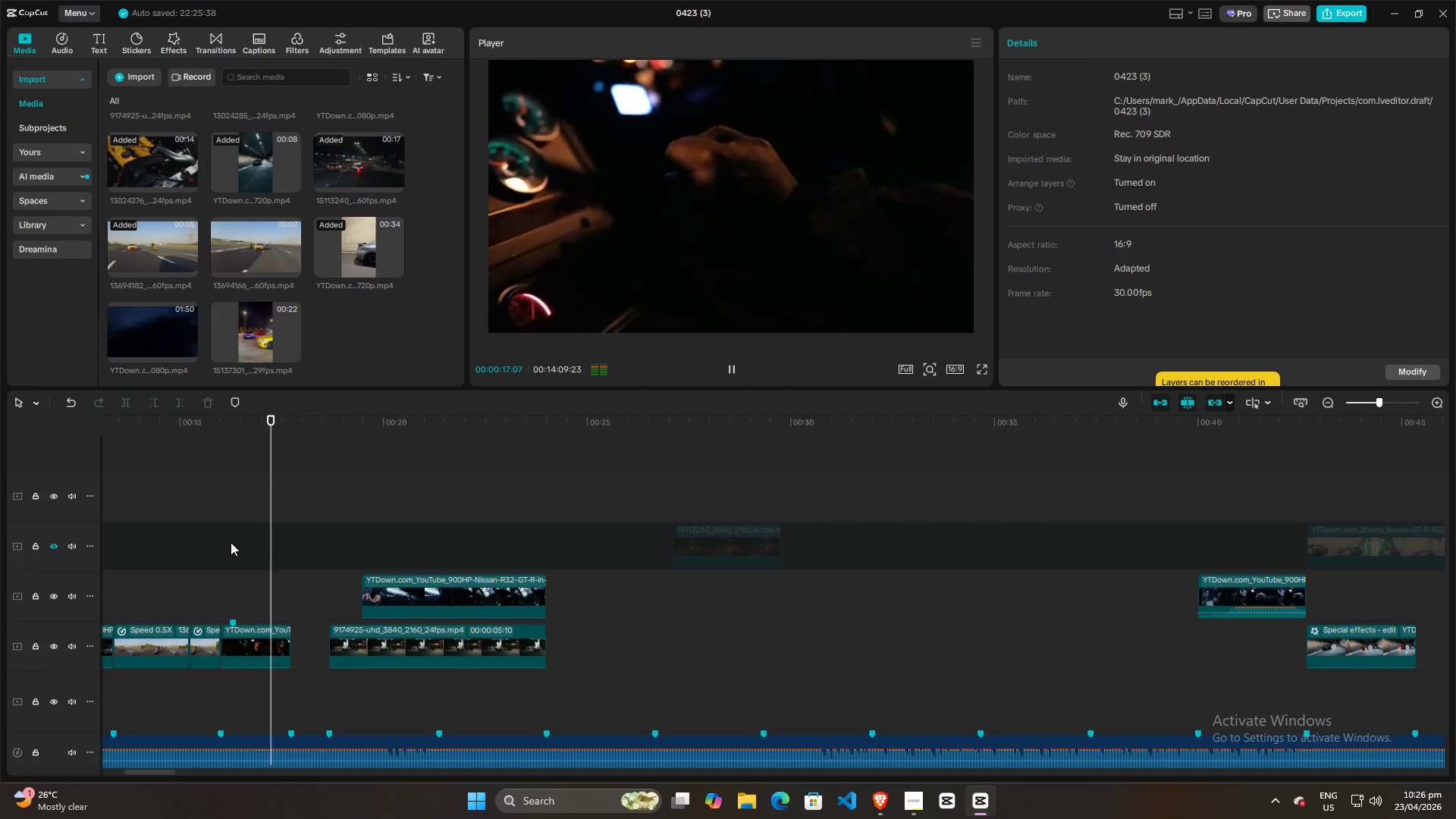 
key(Space)
 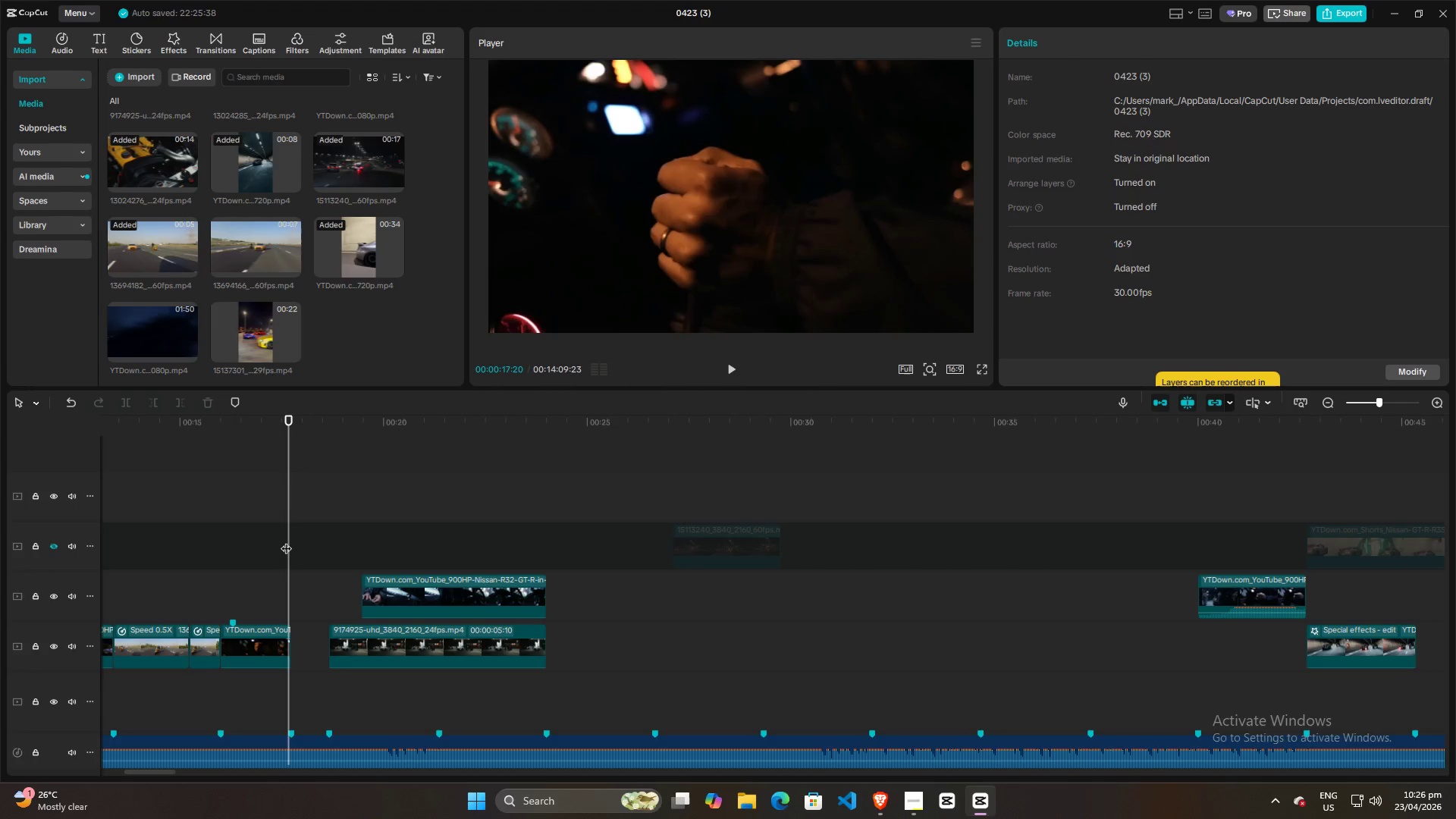 
key(Space)
 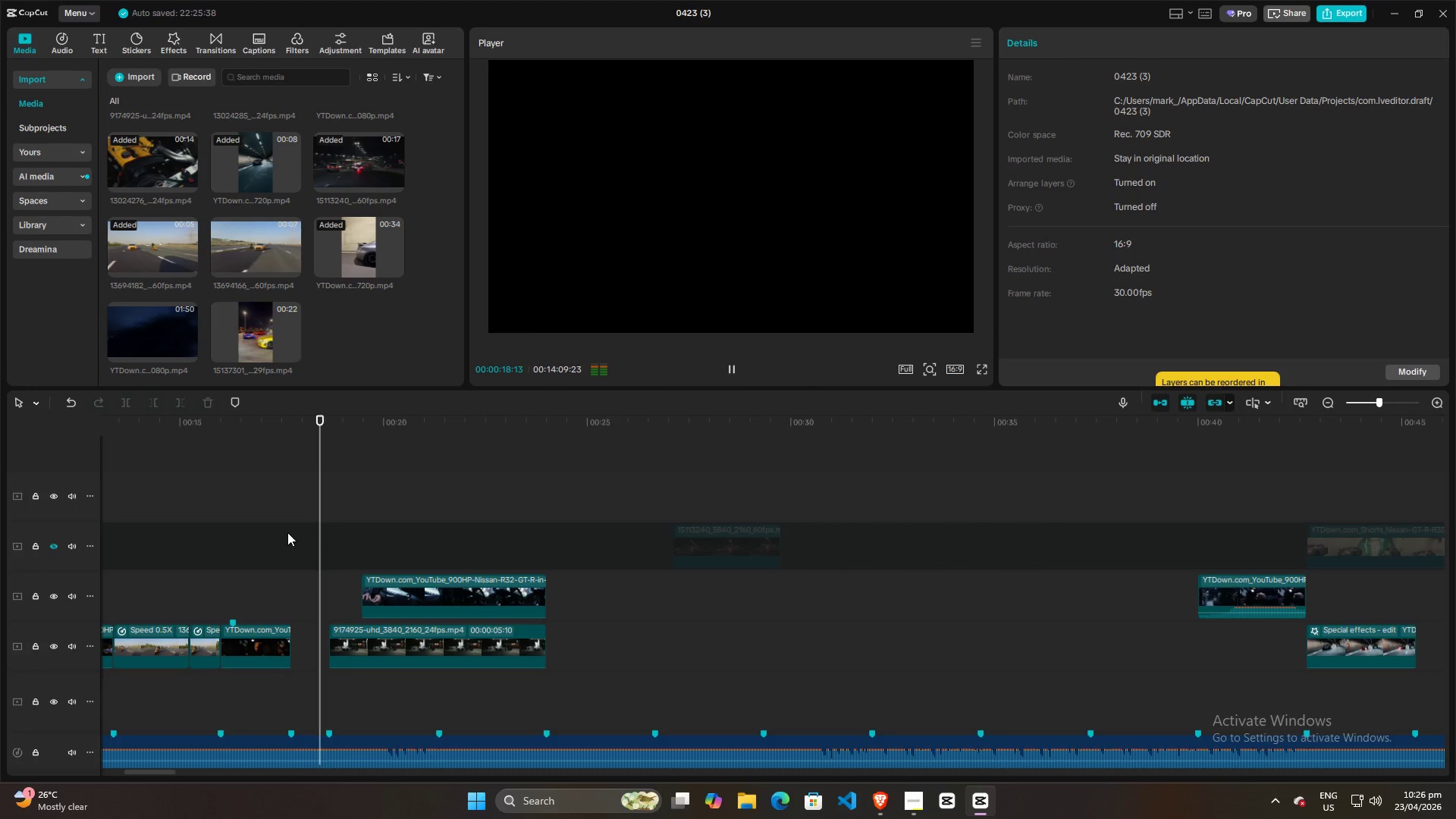 
key(Space)
 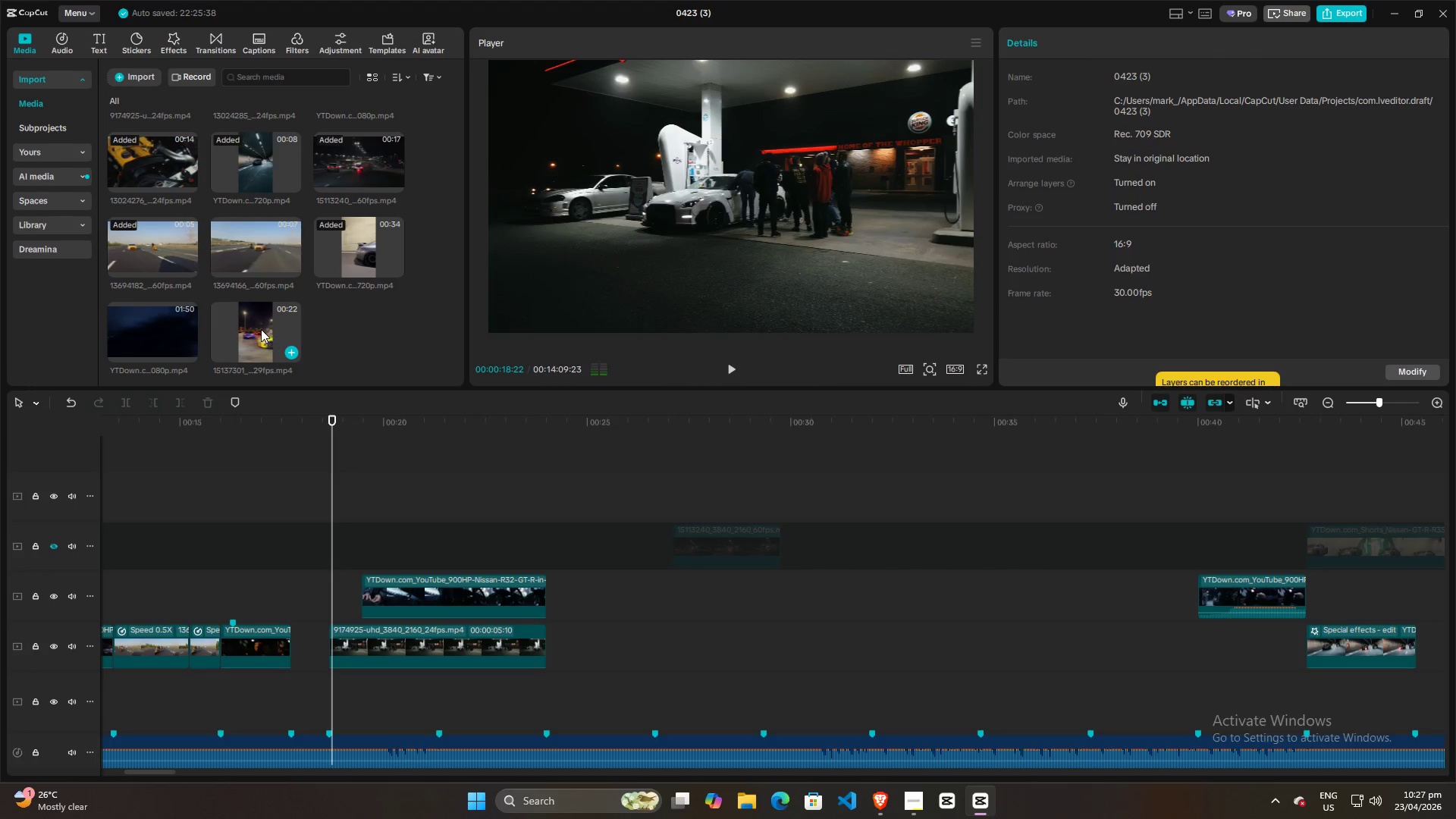 
left_click_drag(start_coordinate=[261, 329], to_coordinate=[289, 498])
 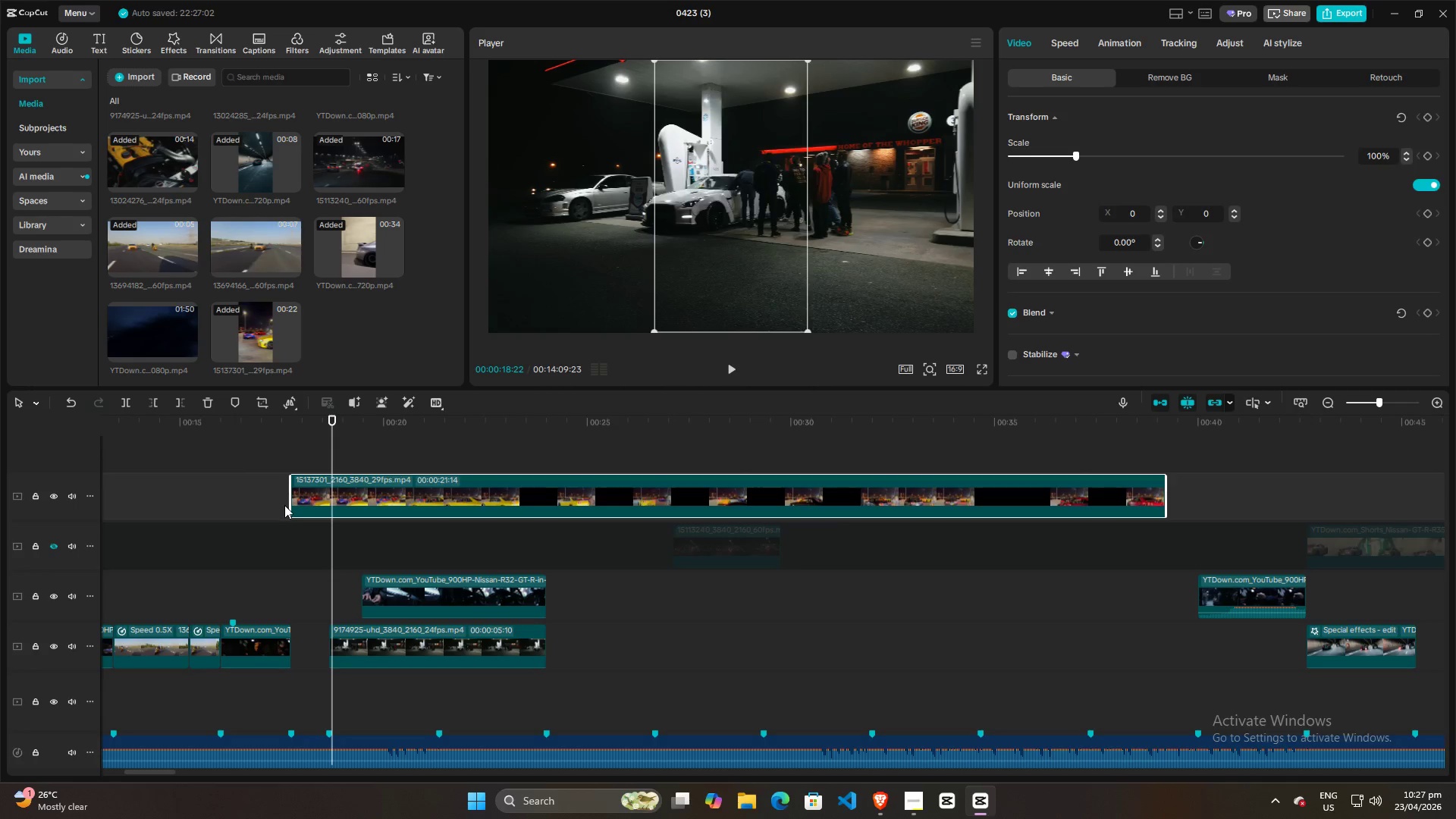 
left_click([284, 505])
 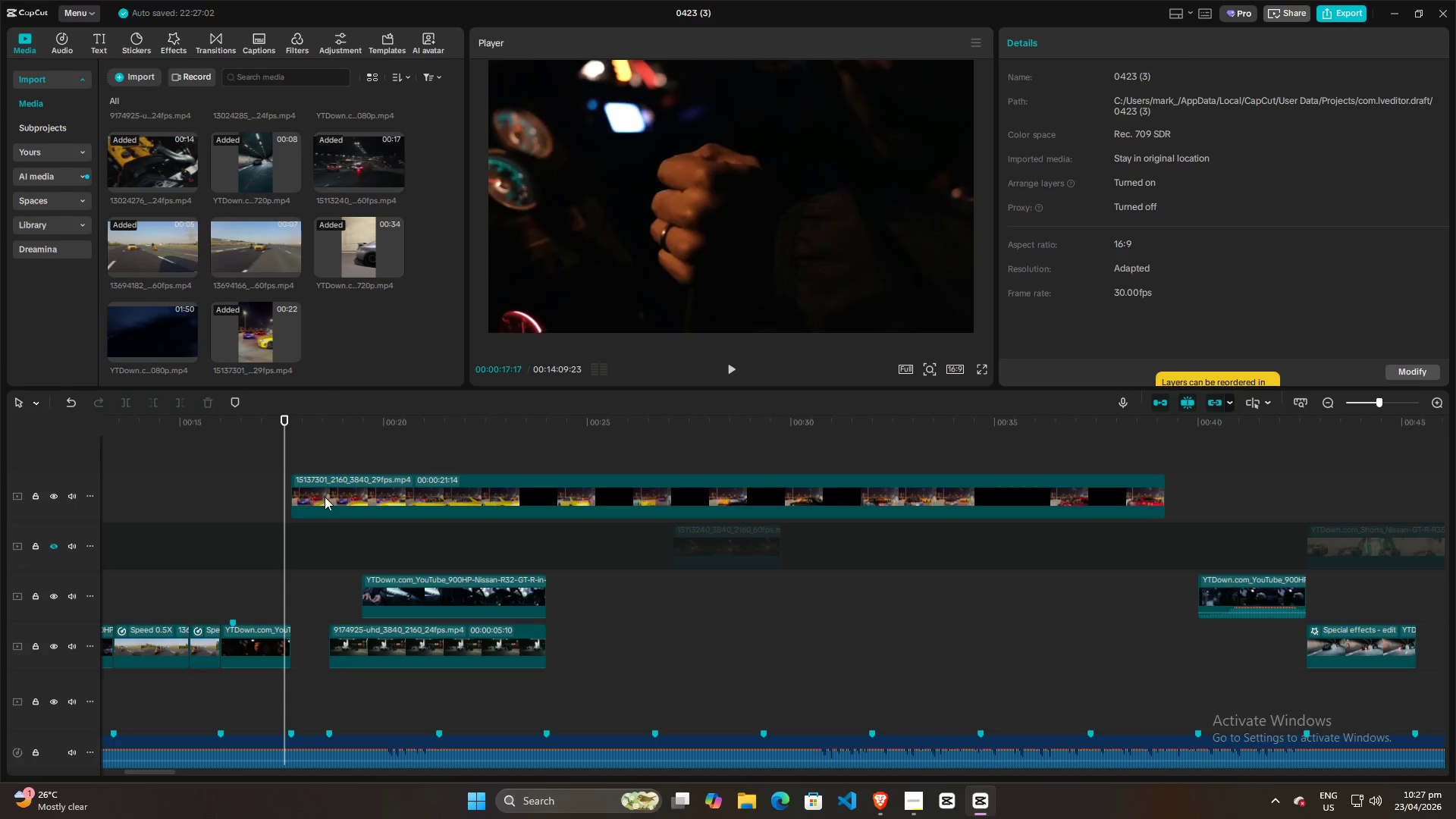 
key(Space)
 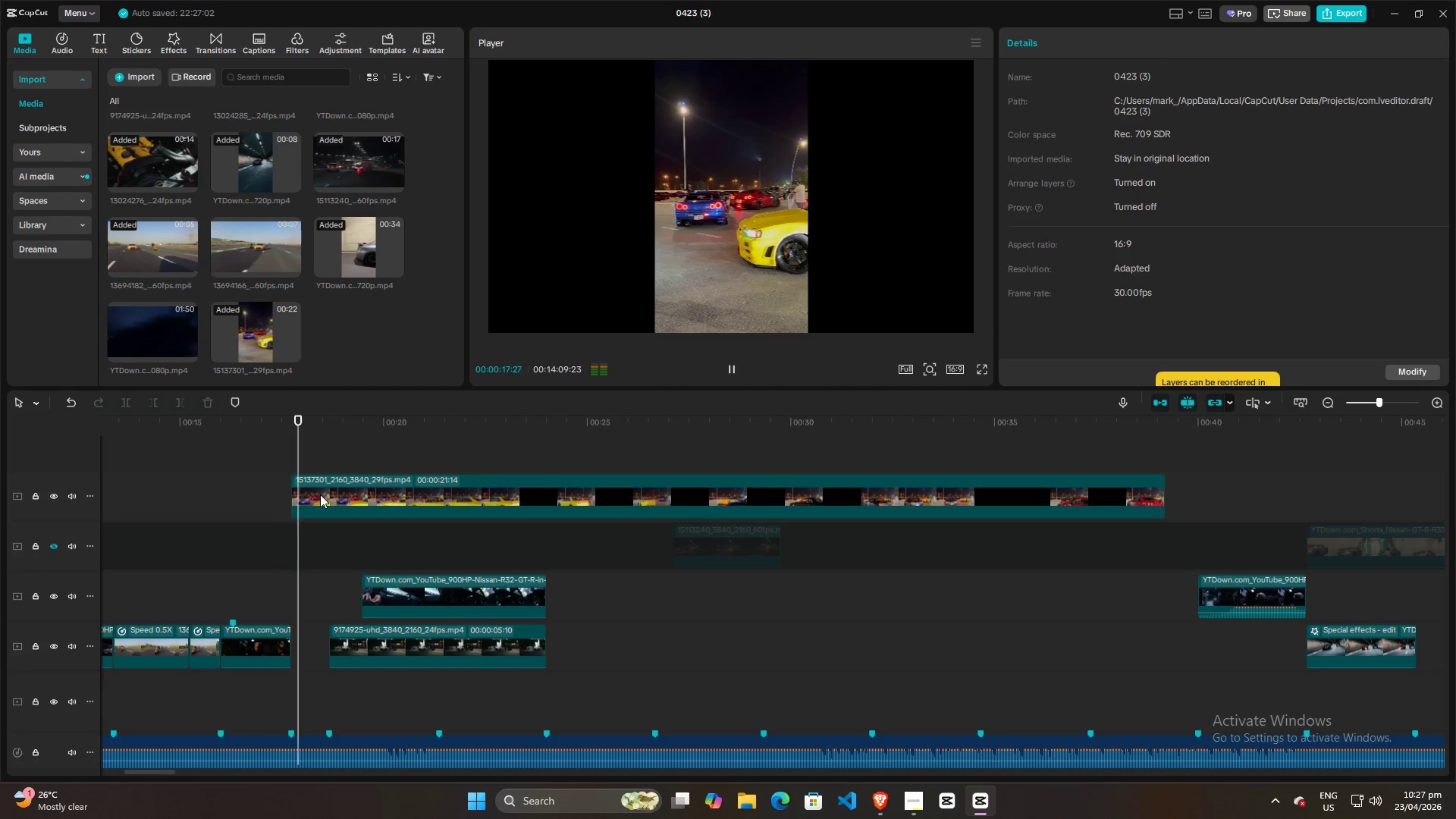 
key(Space)
 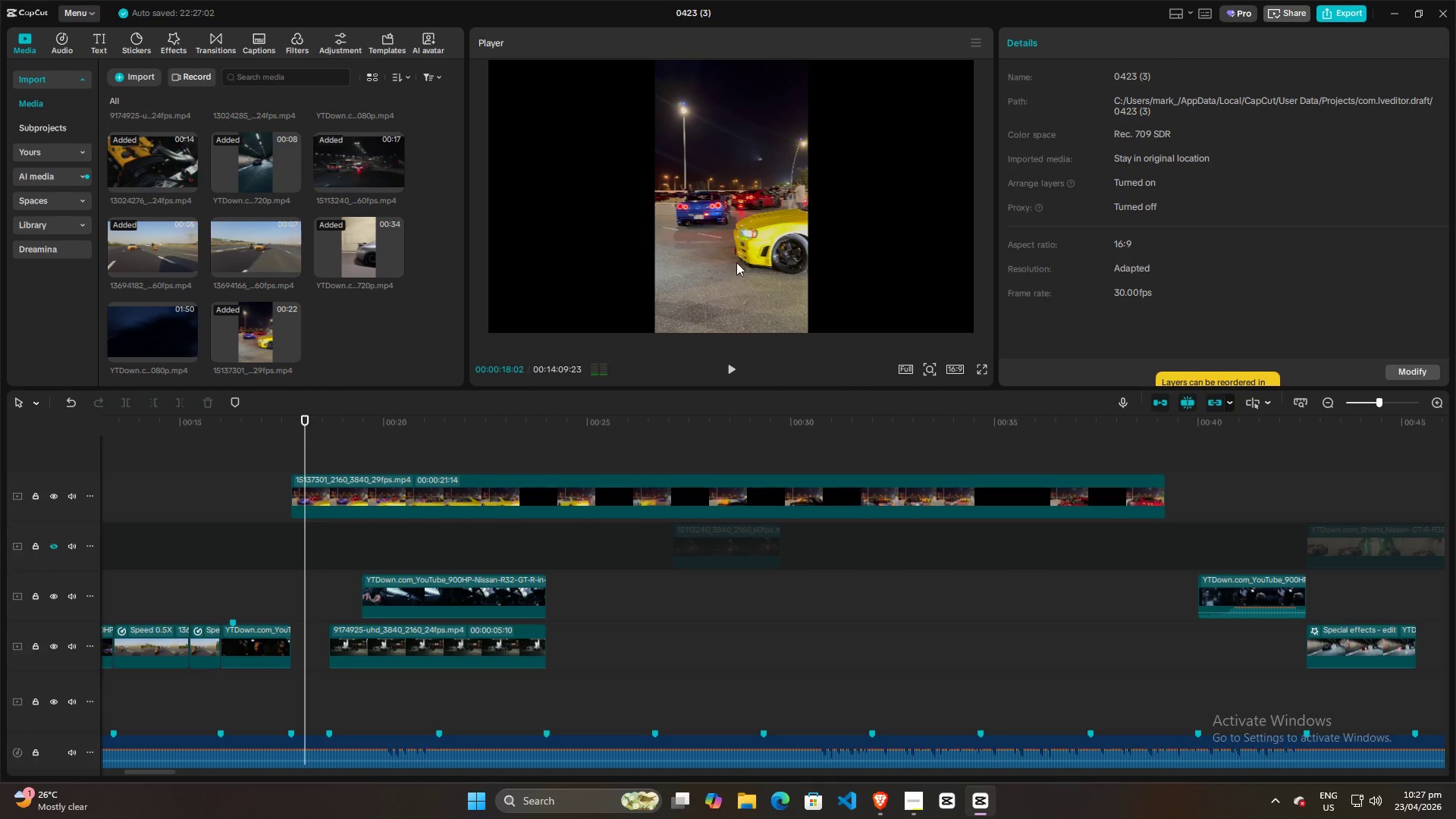 
left_click([734, 253])
 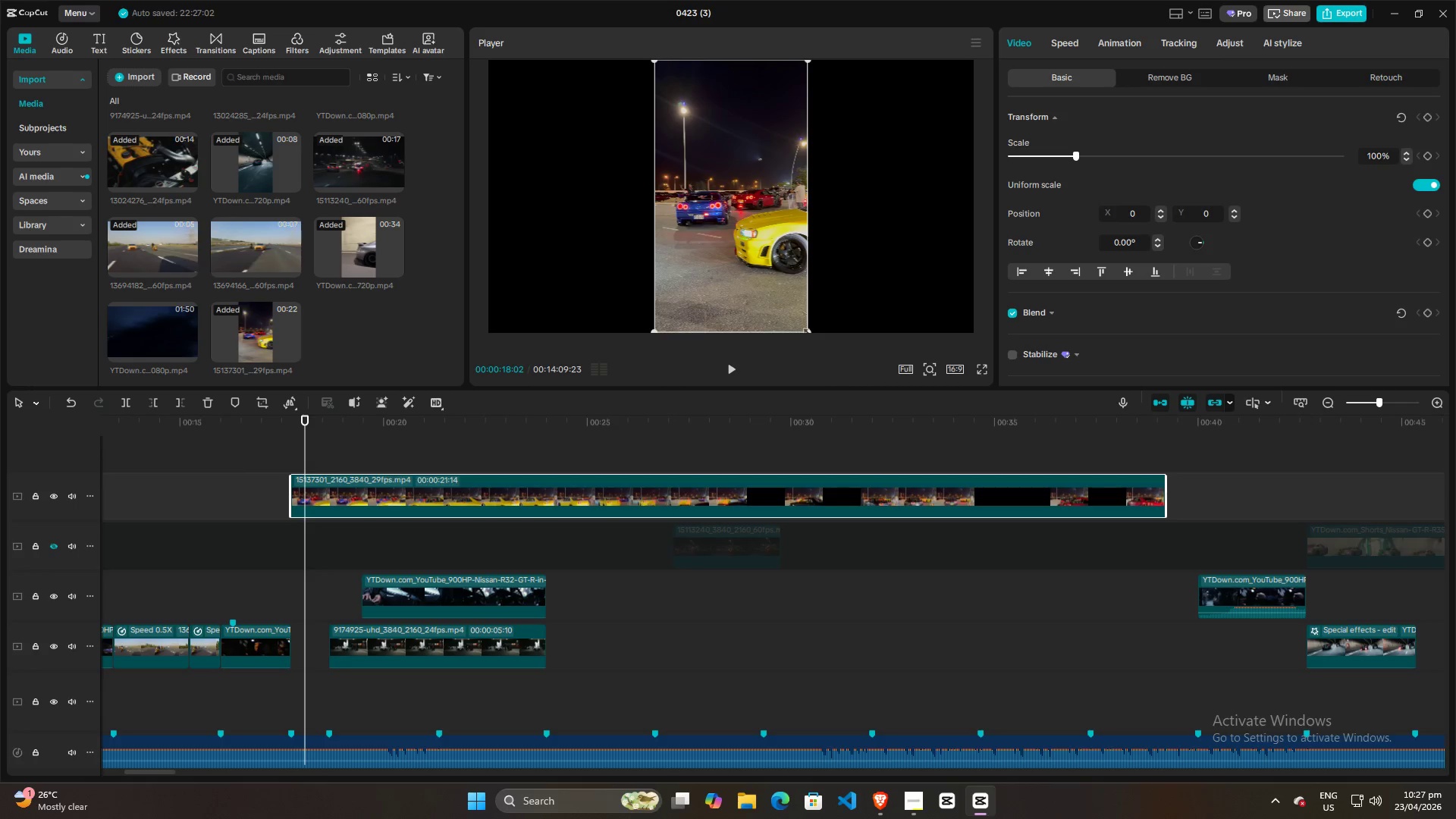 
left_click_drag(start_coordinate=[806, 331], to_coordinate=[1455, 516])
 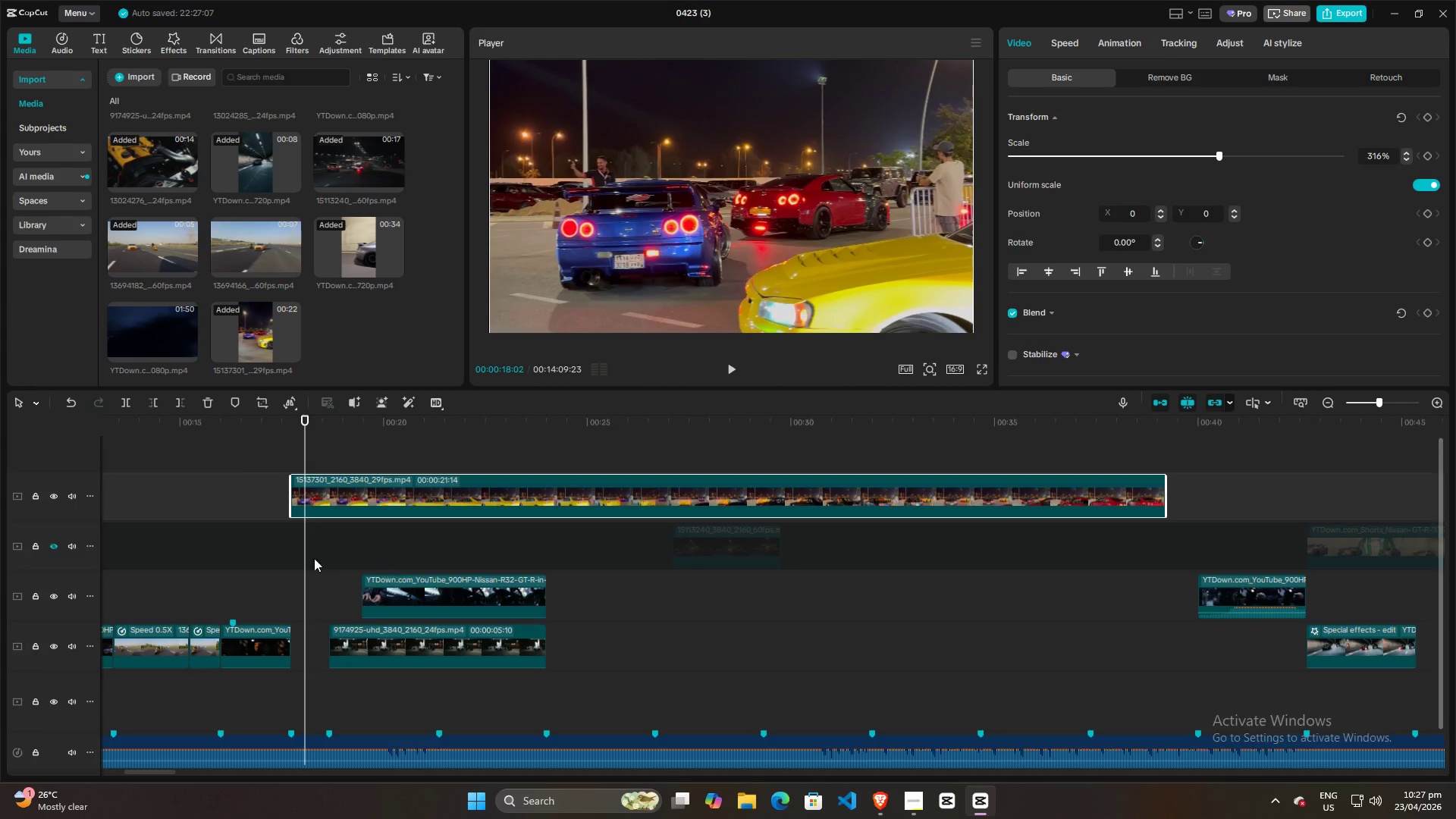 
left_click([266, 549])
 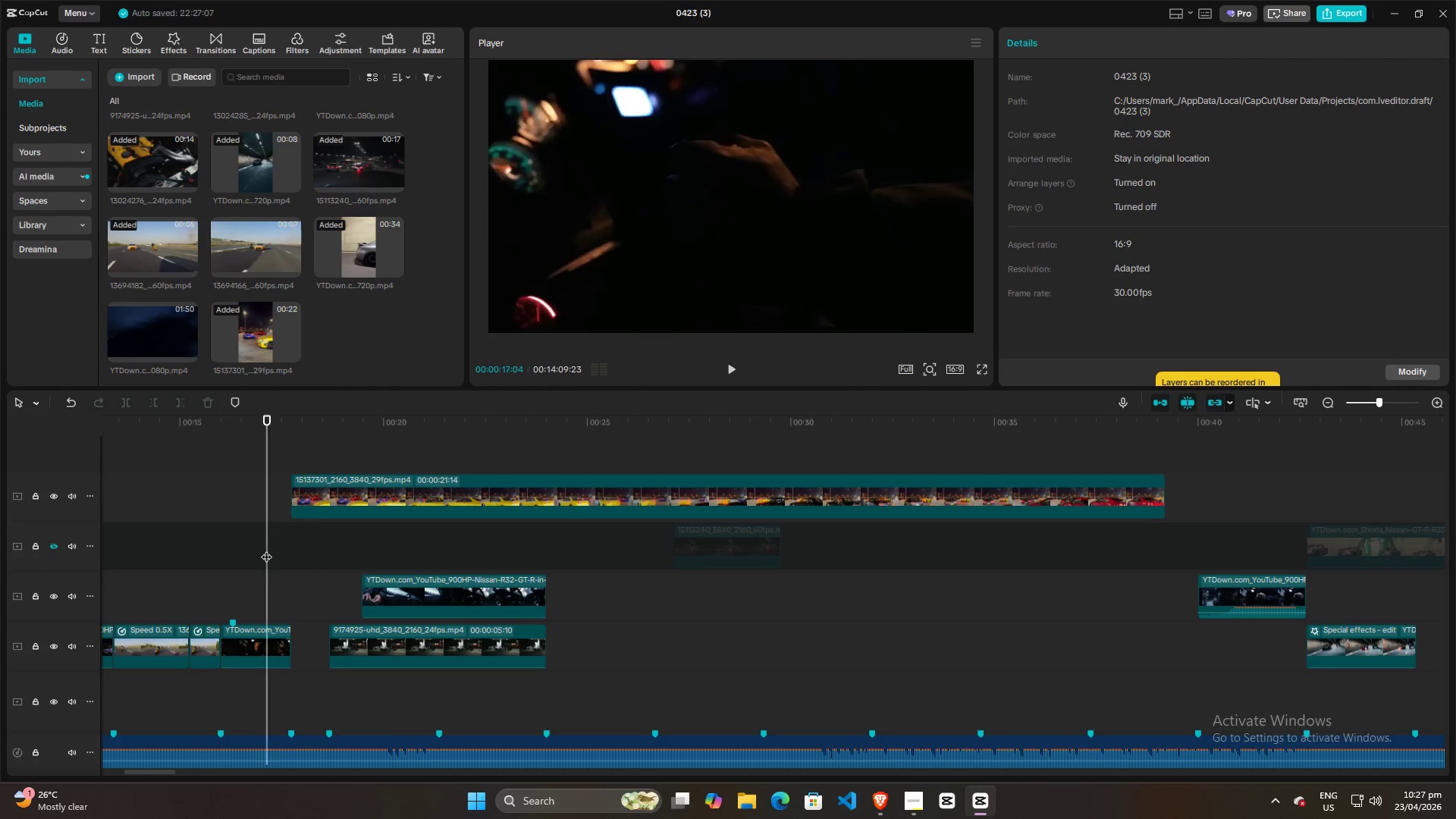 
key(Space)
 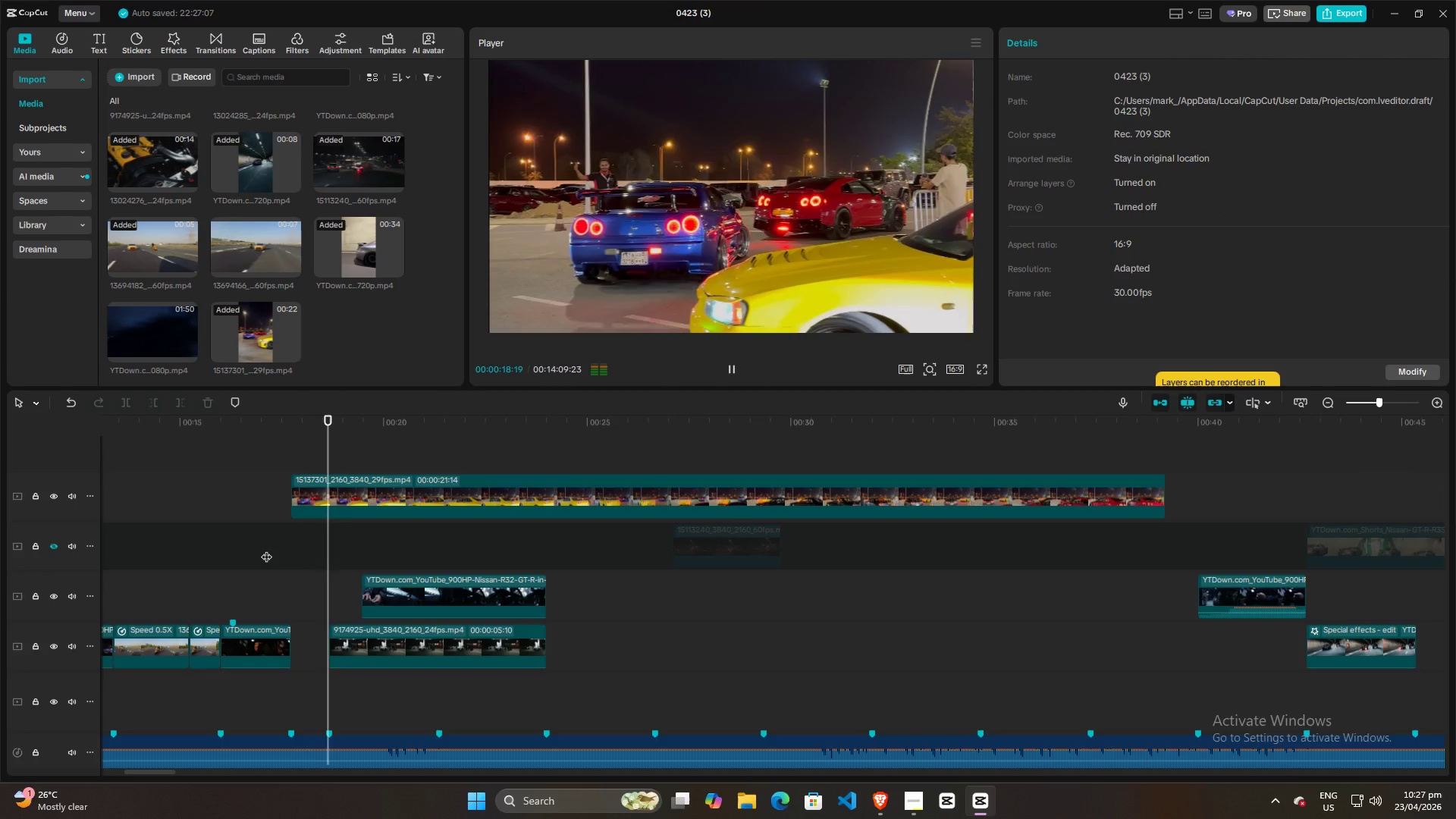 
key(Space)
 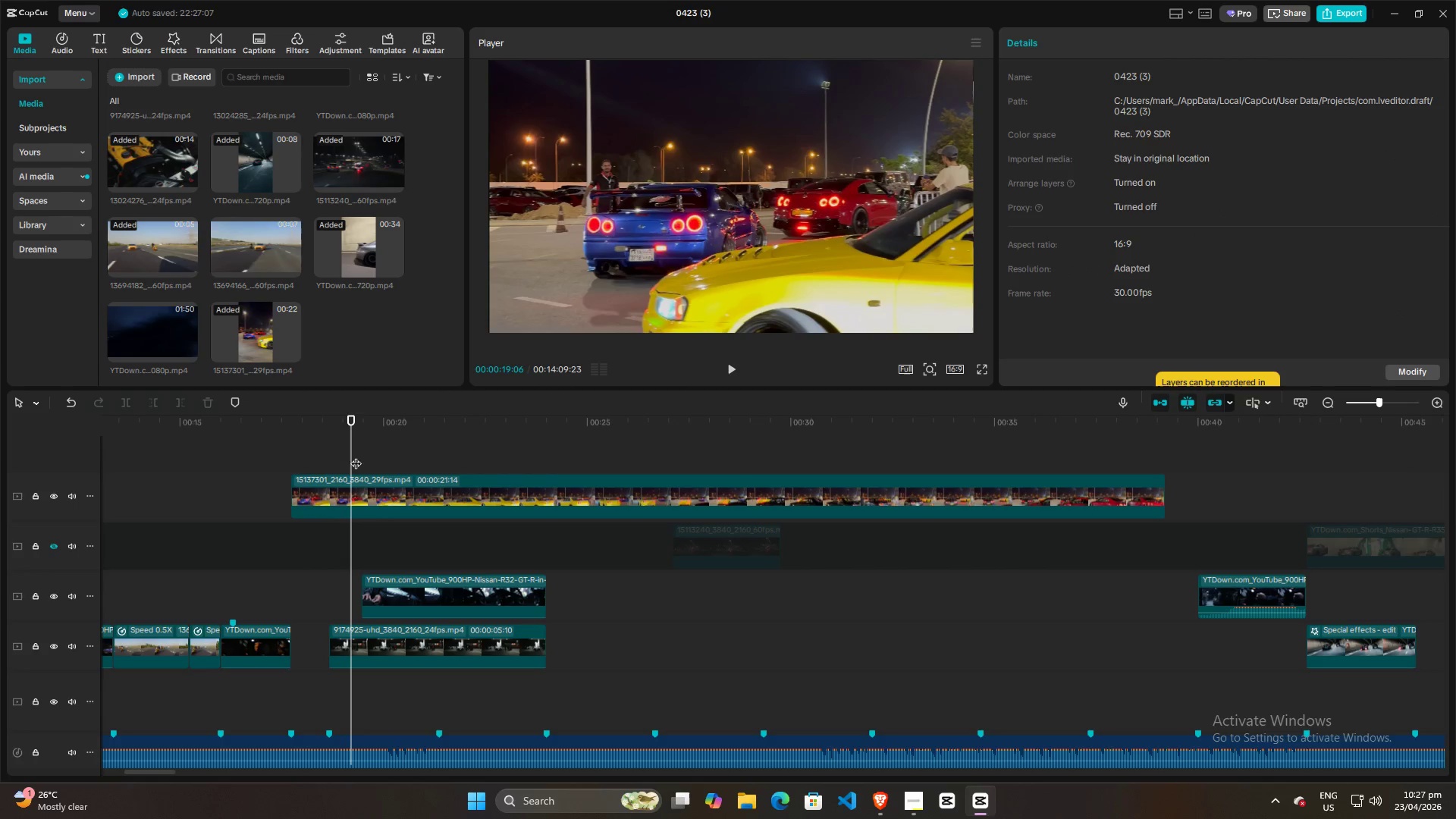 
left_click_drag(start_coordinate=[349, 455], to_coordinate=[332, 457])
 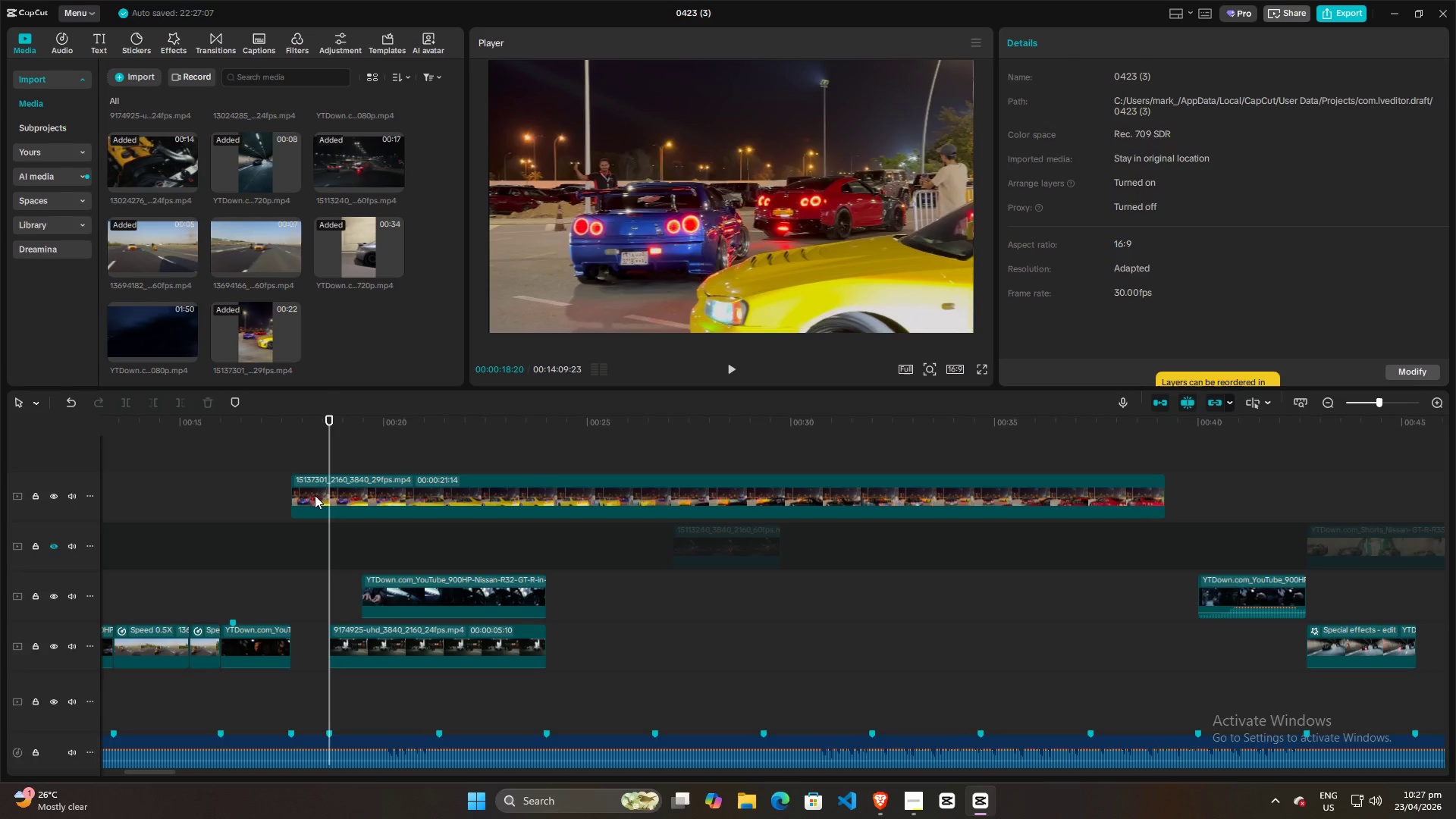 
left_click([313, 500])
 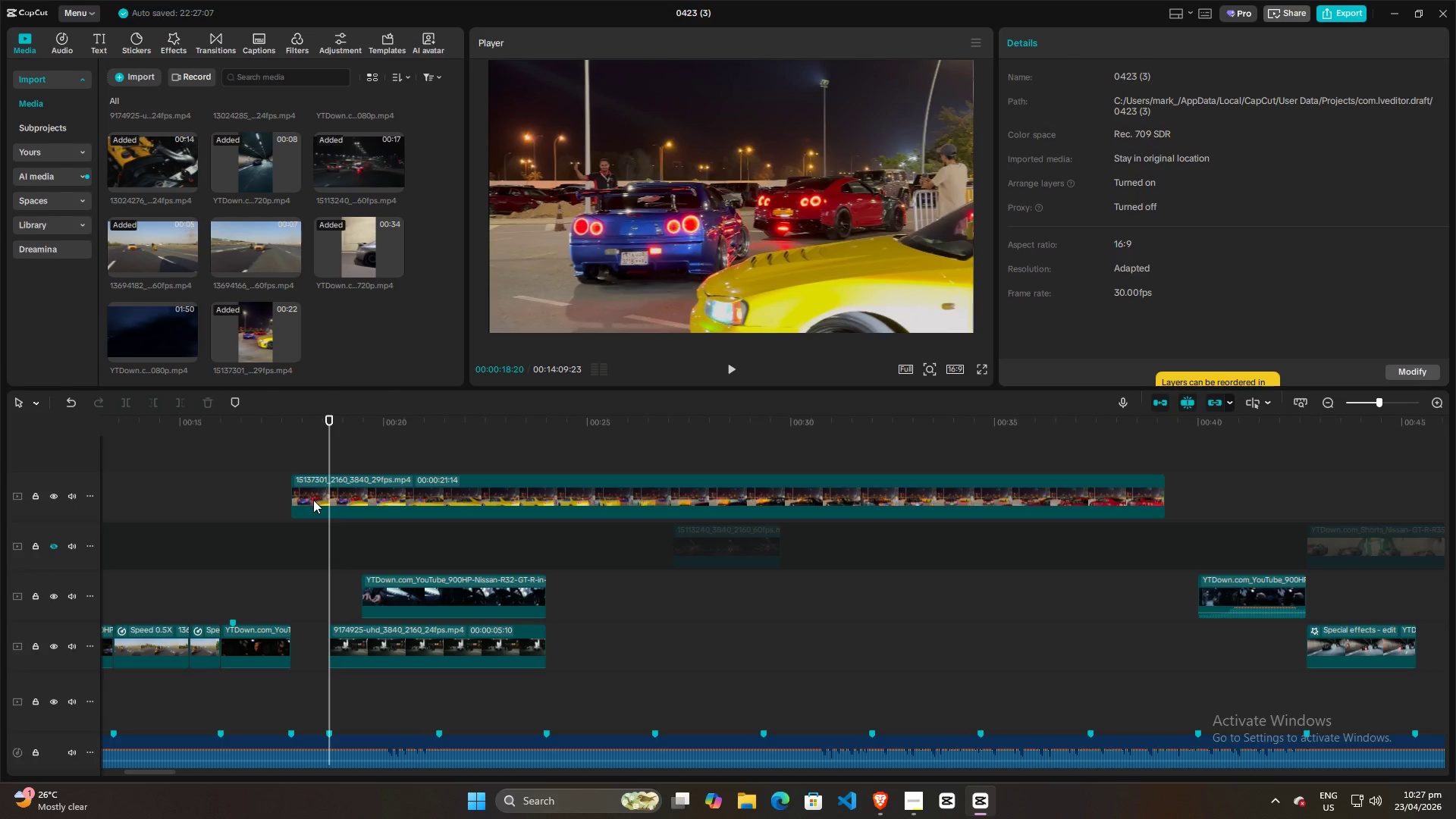 
key(W)
 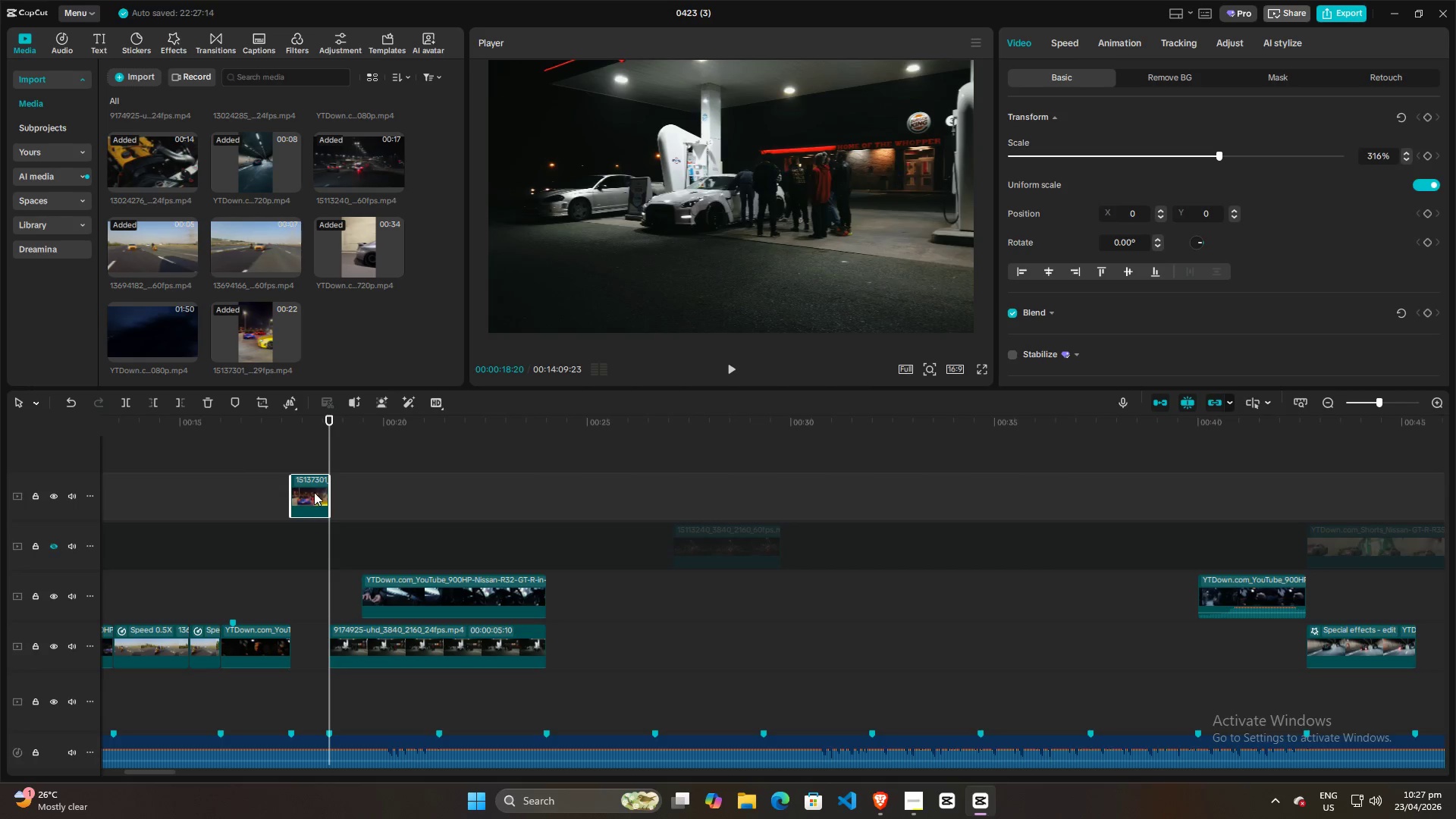 
left_click_drag(start_coordinate=[314, 492], to_coordinate=[312, 642])
 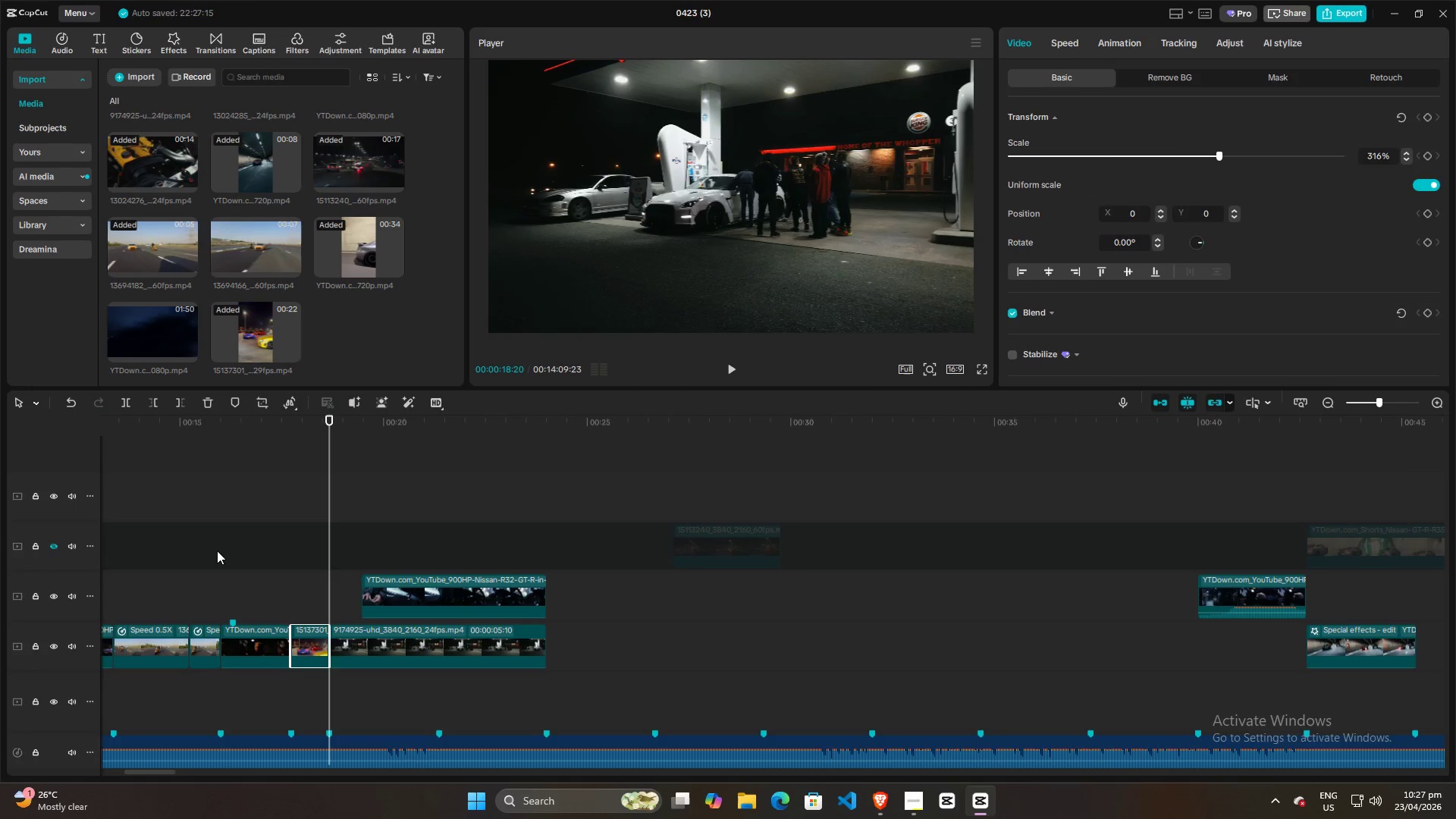 
left_click([217, 551])
 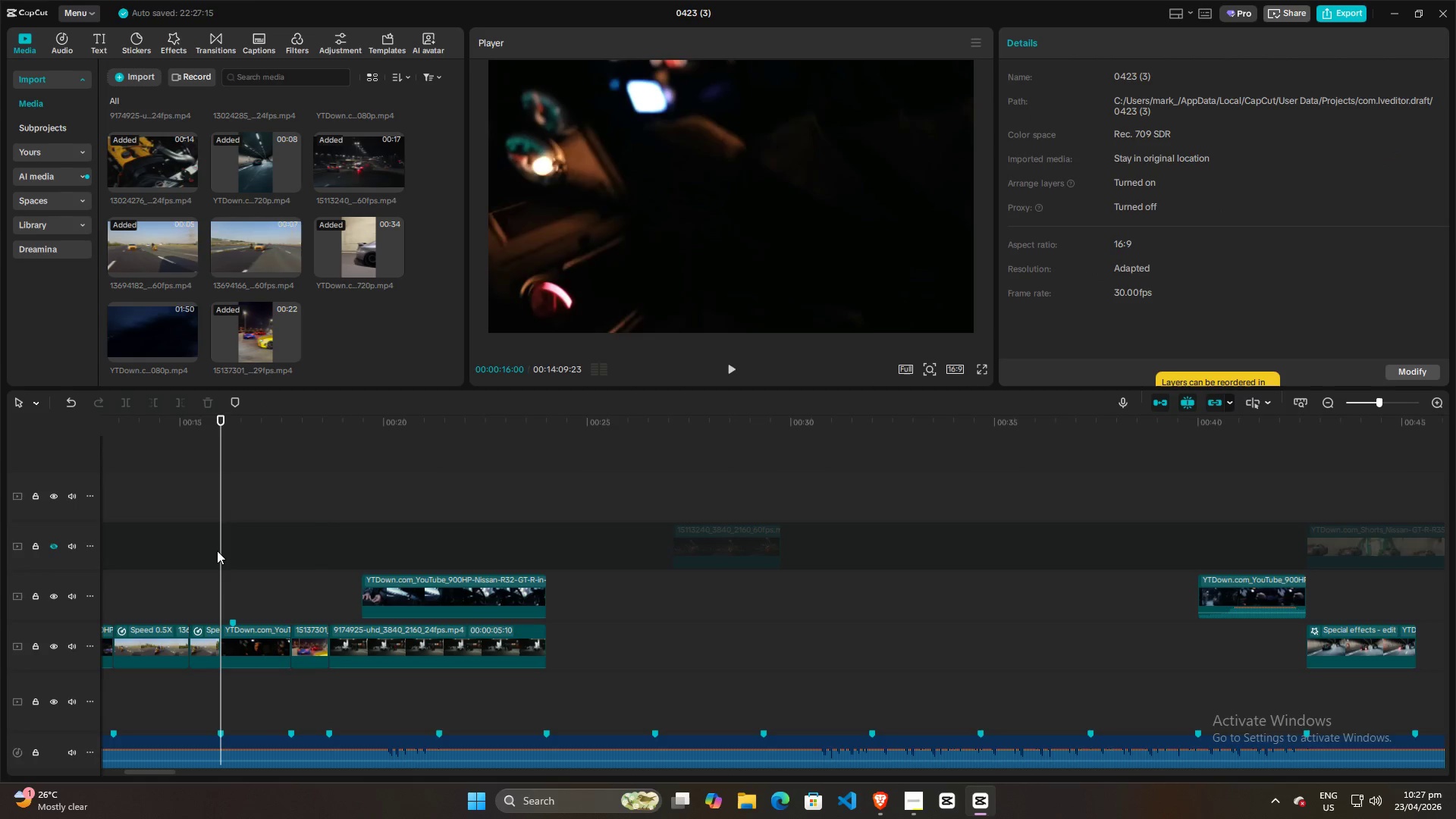 
key(Space)
 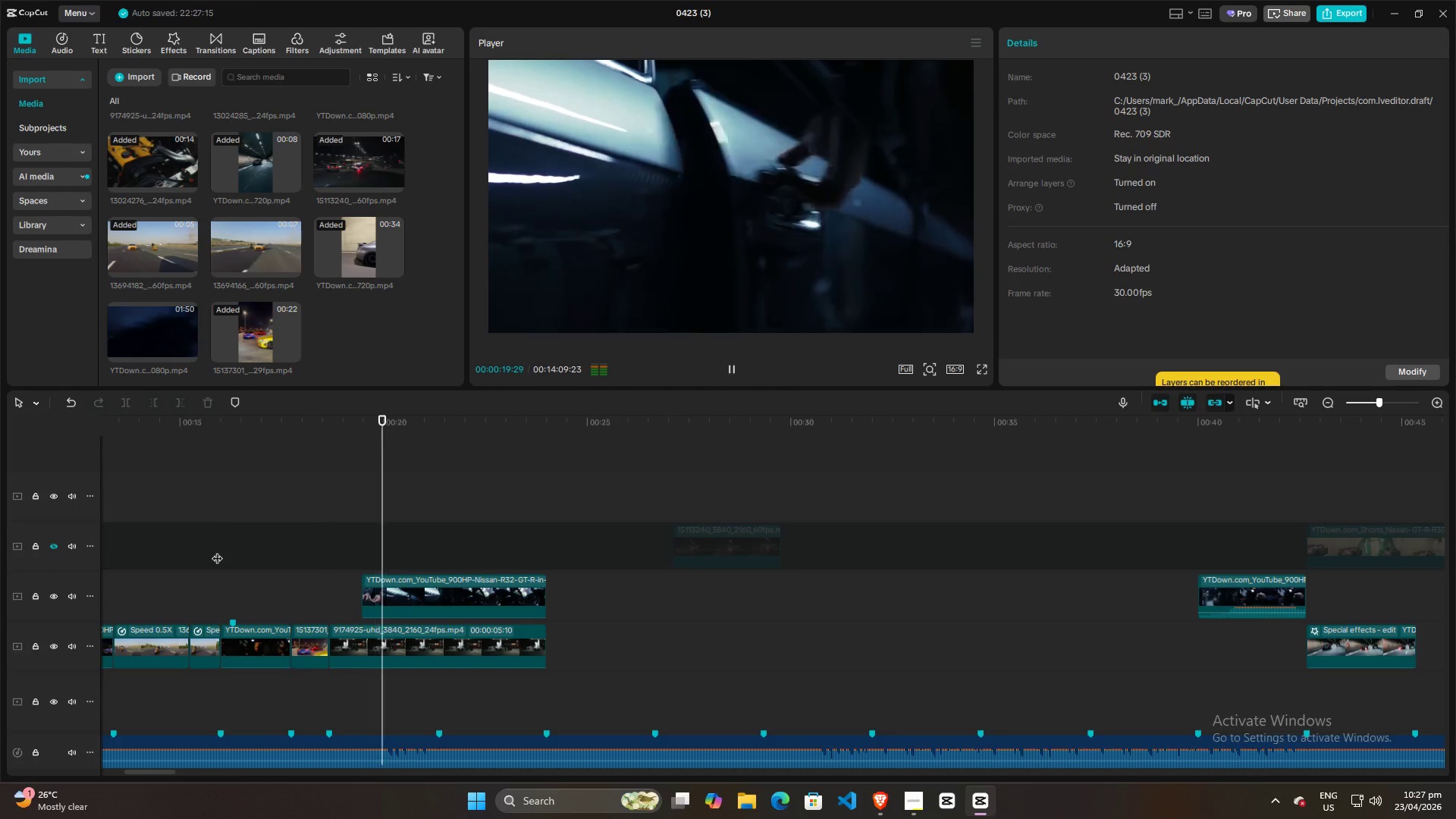 
wait(5.38)
 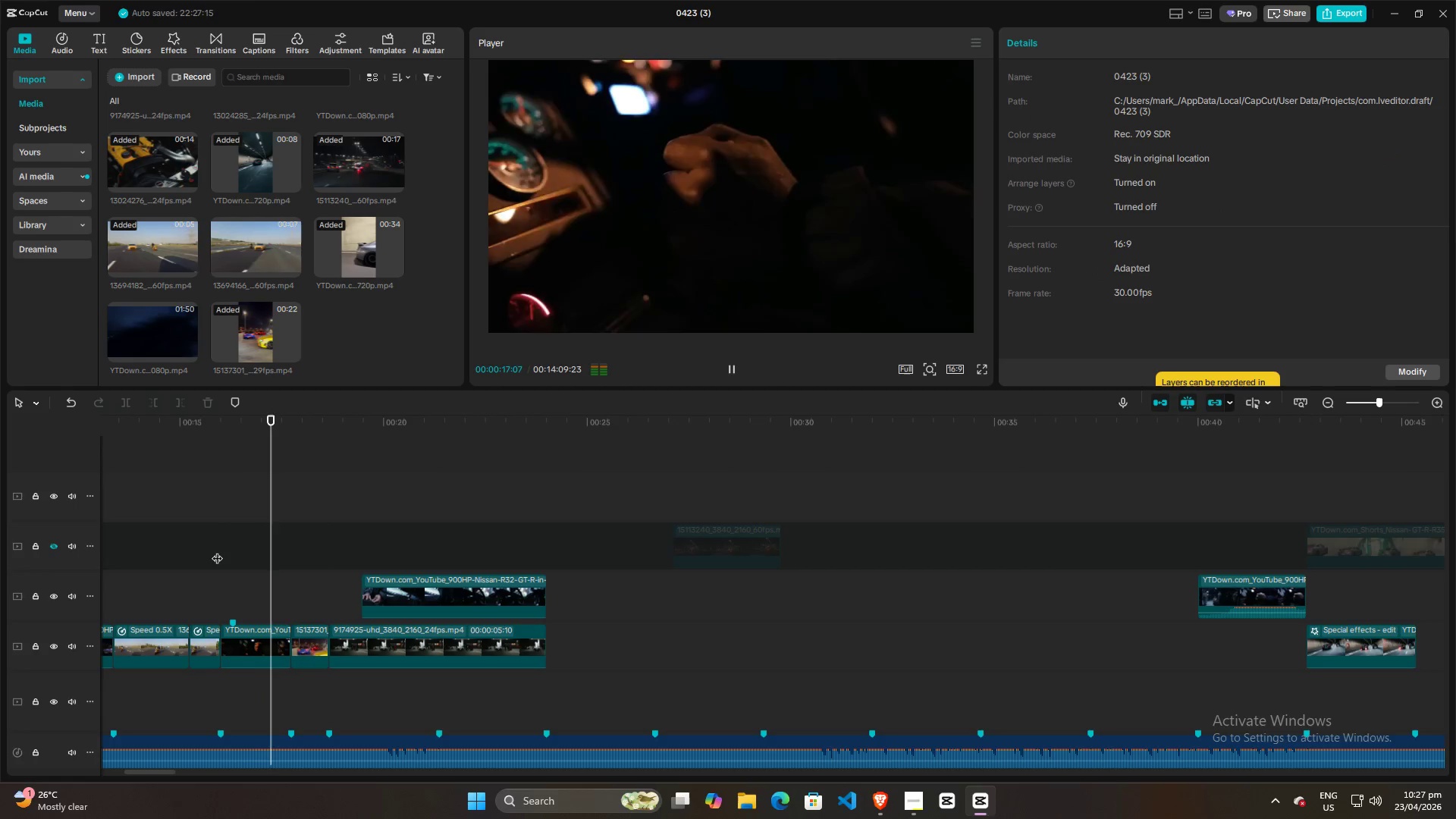 
key(Space)
 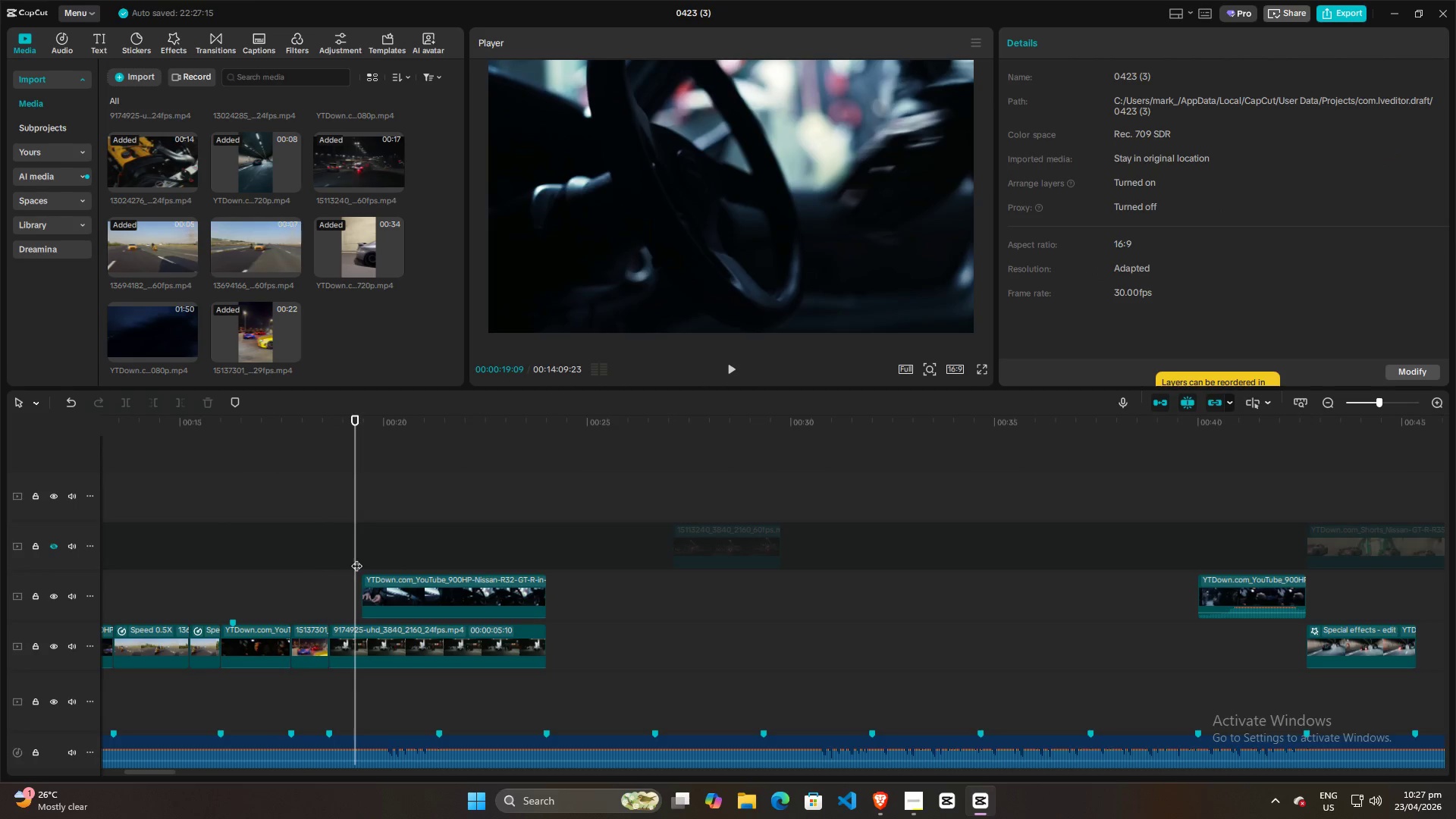 
double_click([328, 557])
 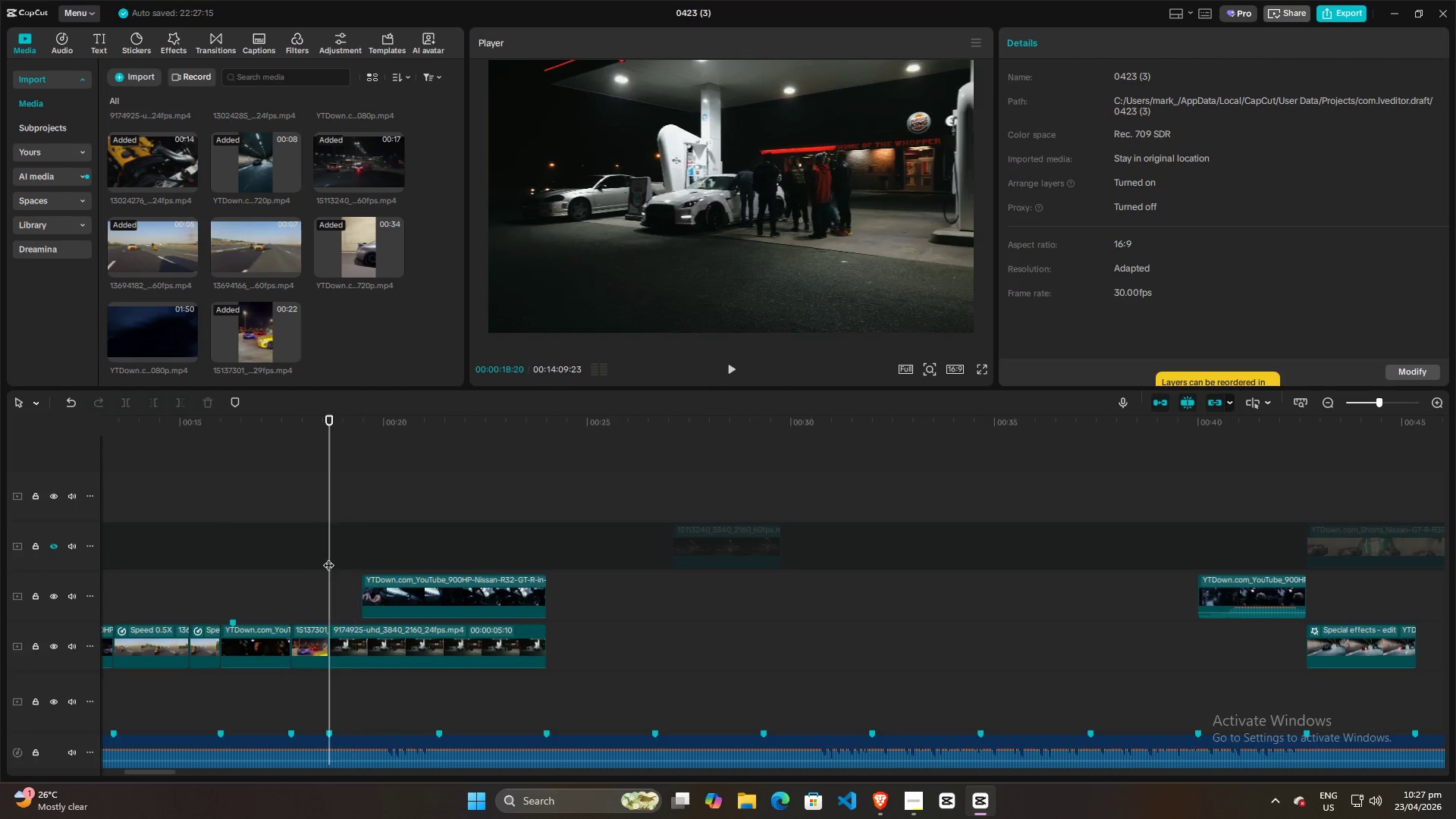 
key(Space)
 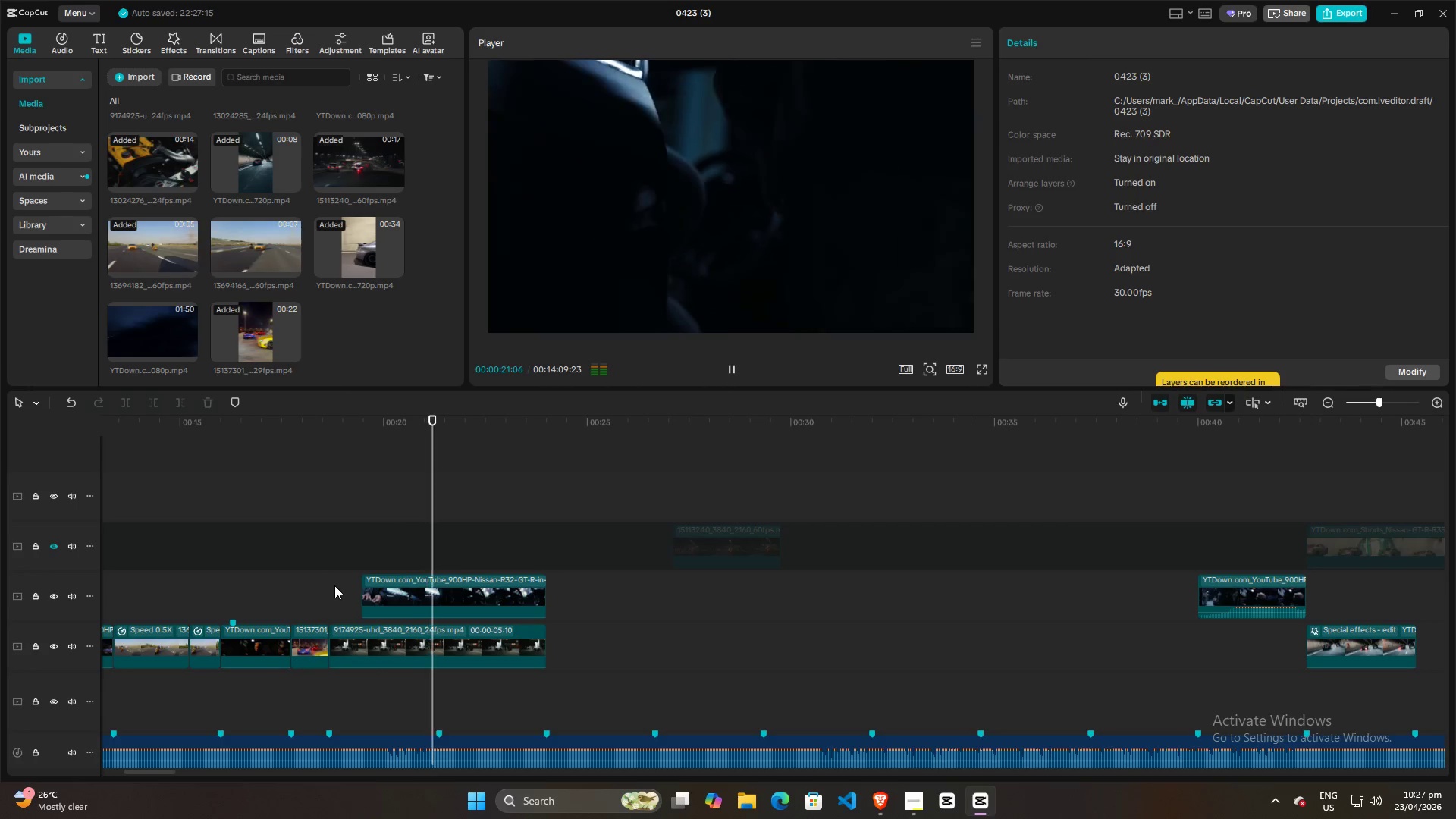 
key(Space)
 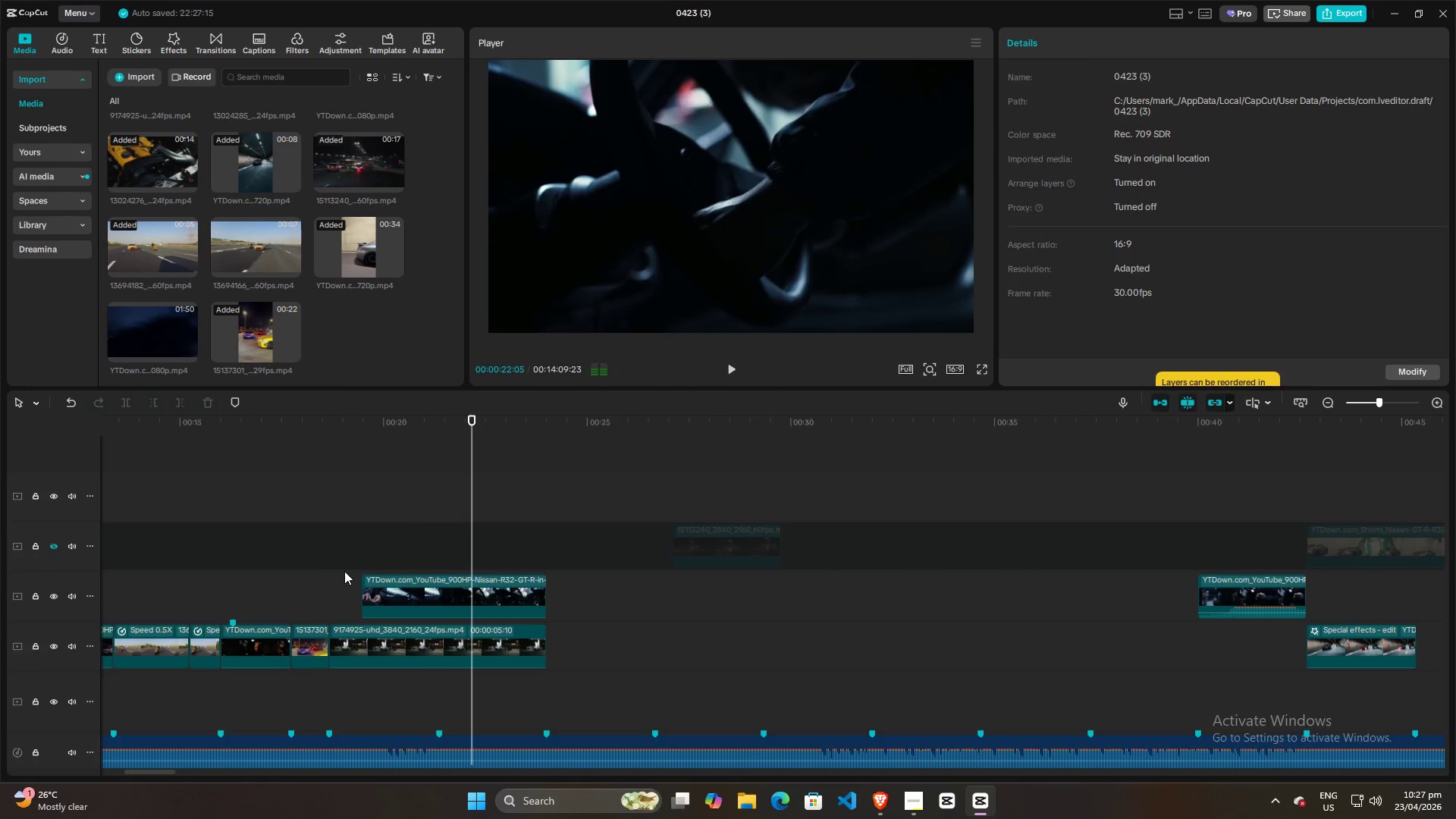 
left_click([344, 570])
 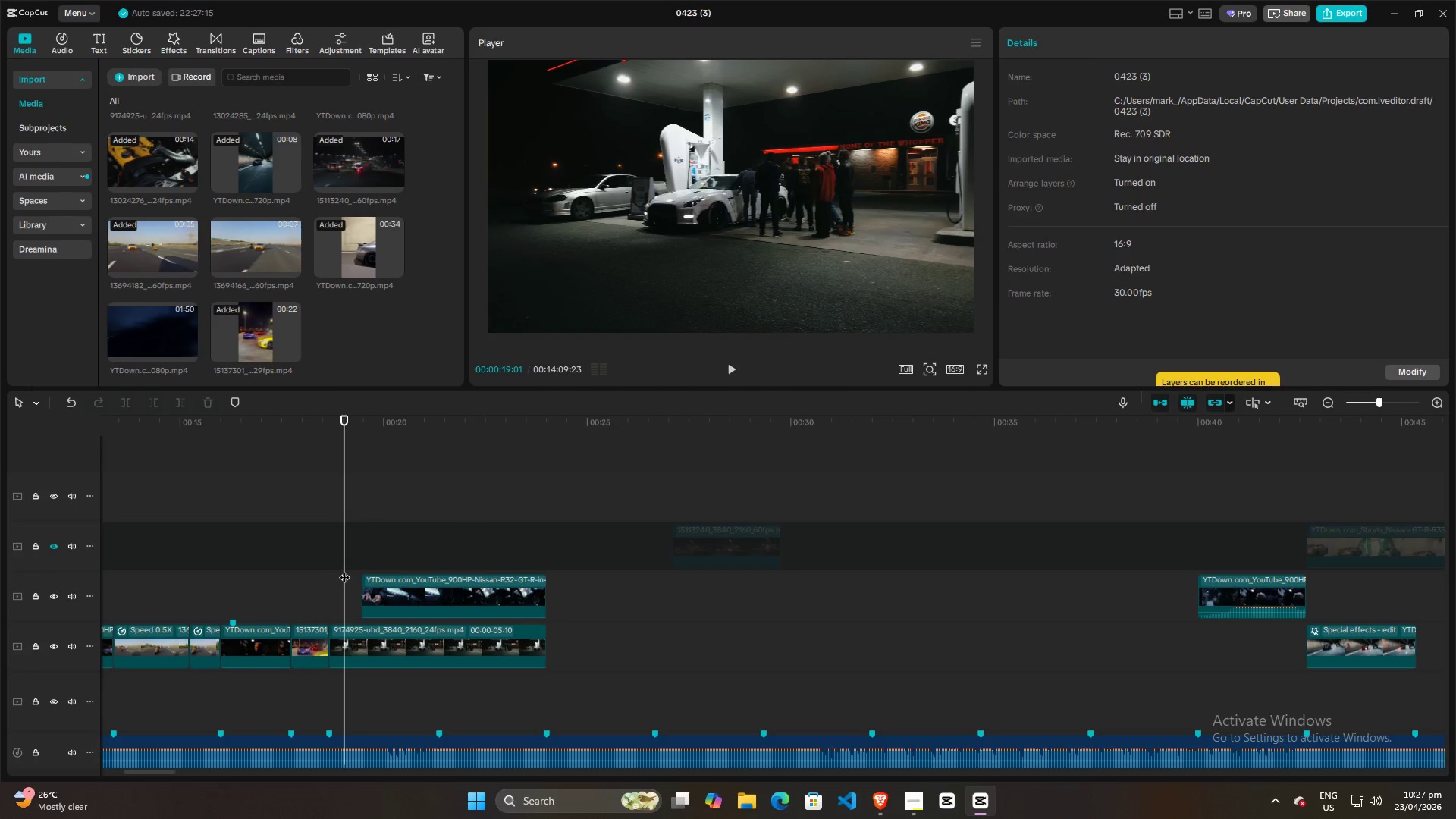 
key(Space)
 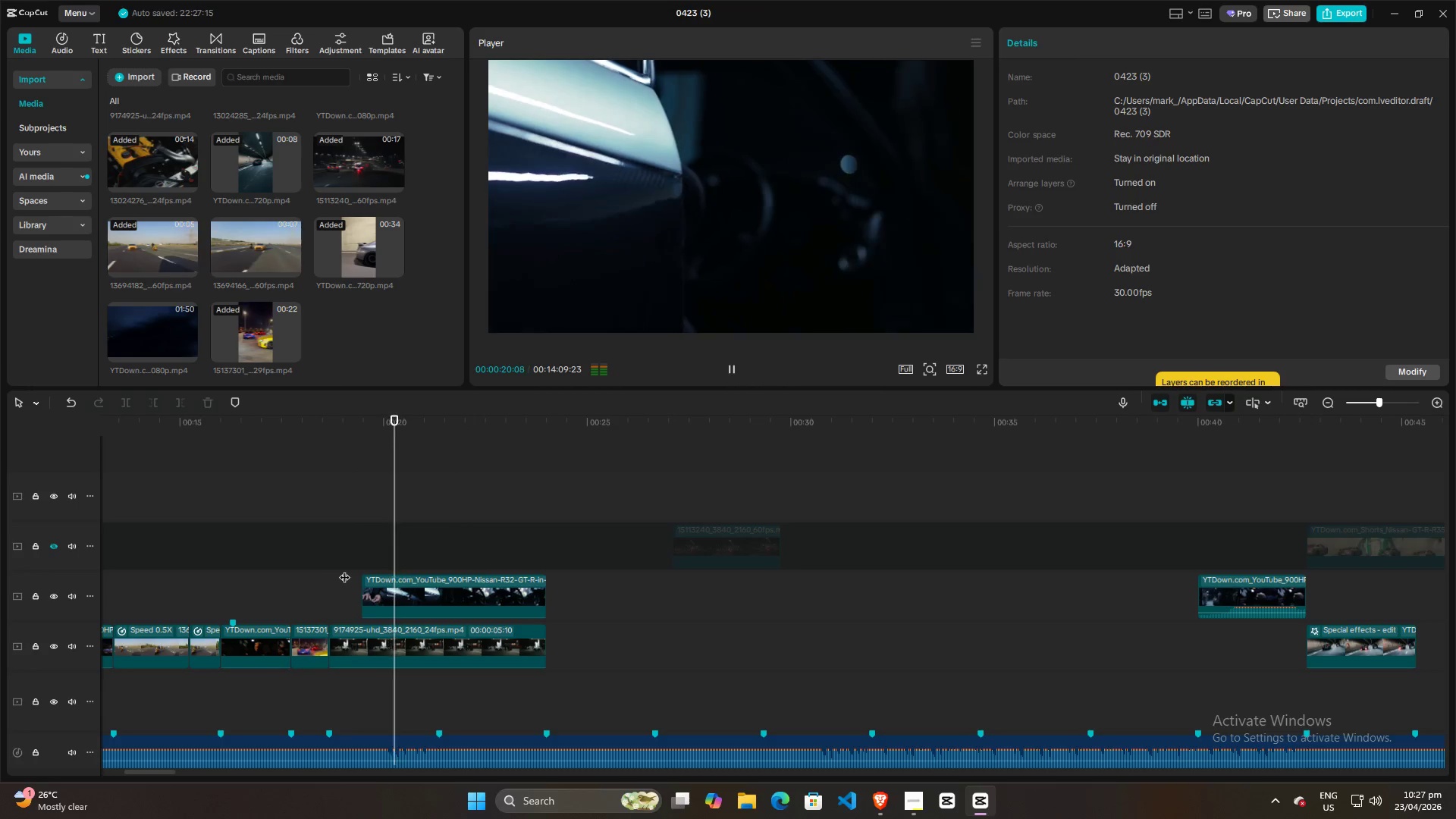 
key(Space)
 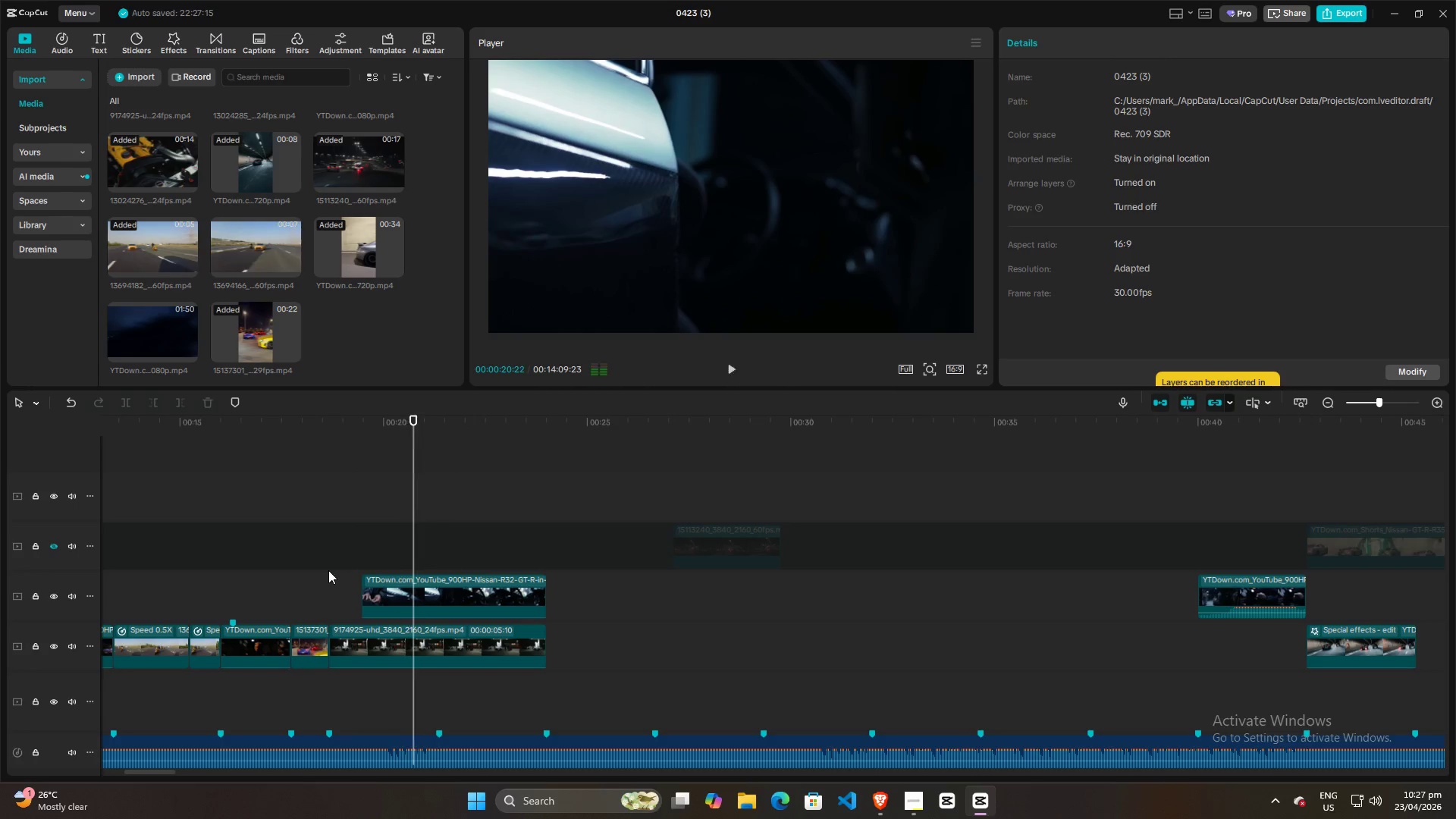 
left_click([328, 570])
 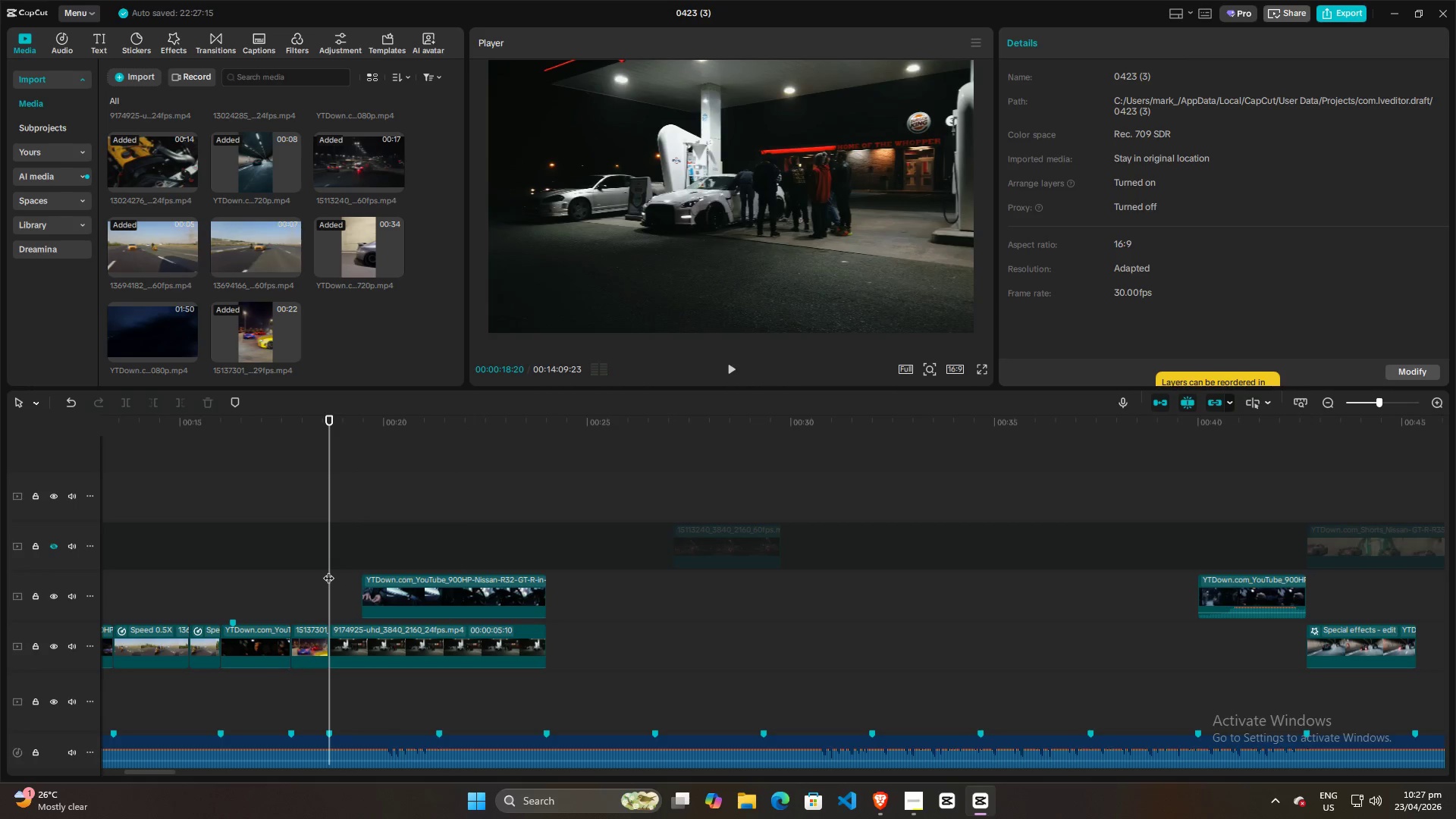 
key(Space)
 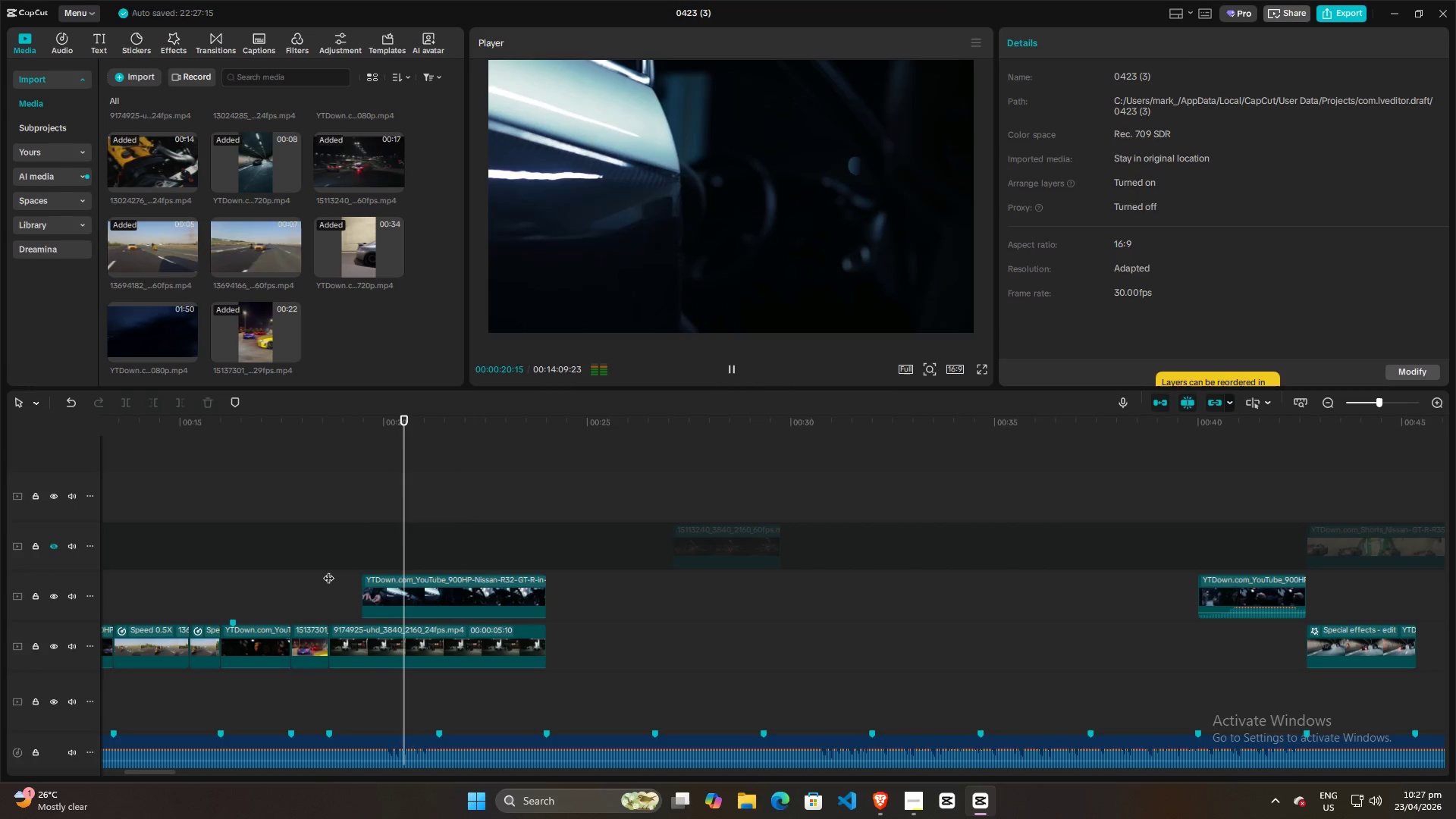 
key(Space)
 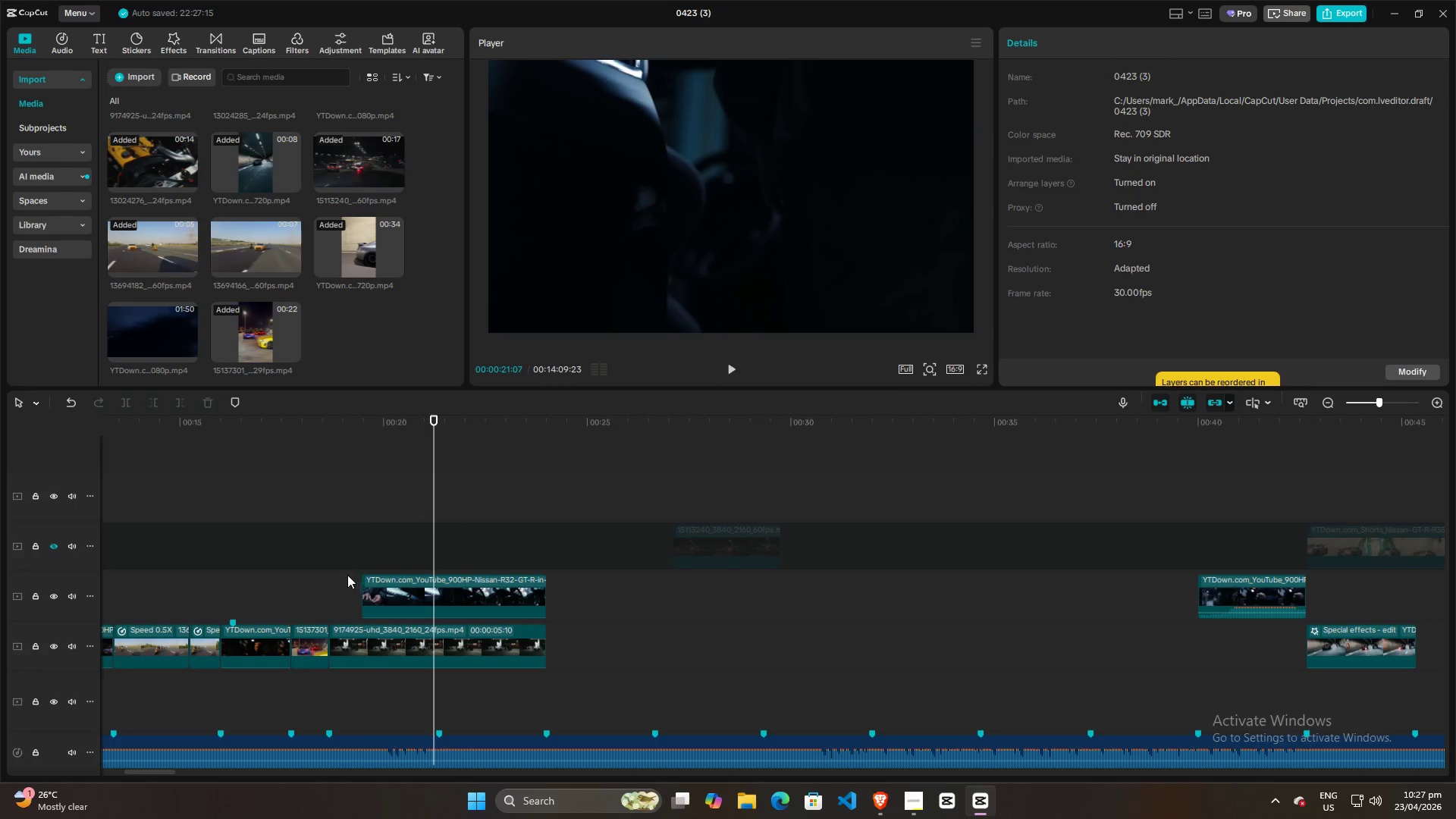 
left_click([333, 566])
 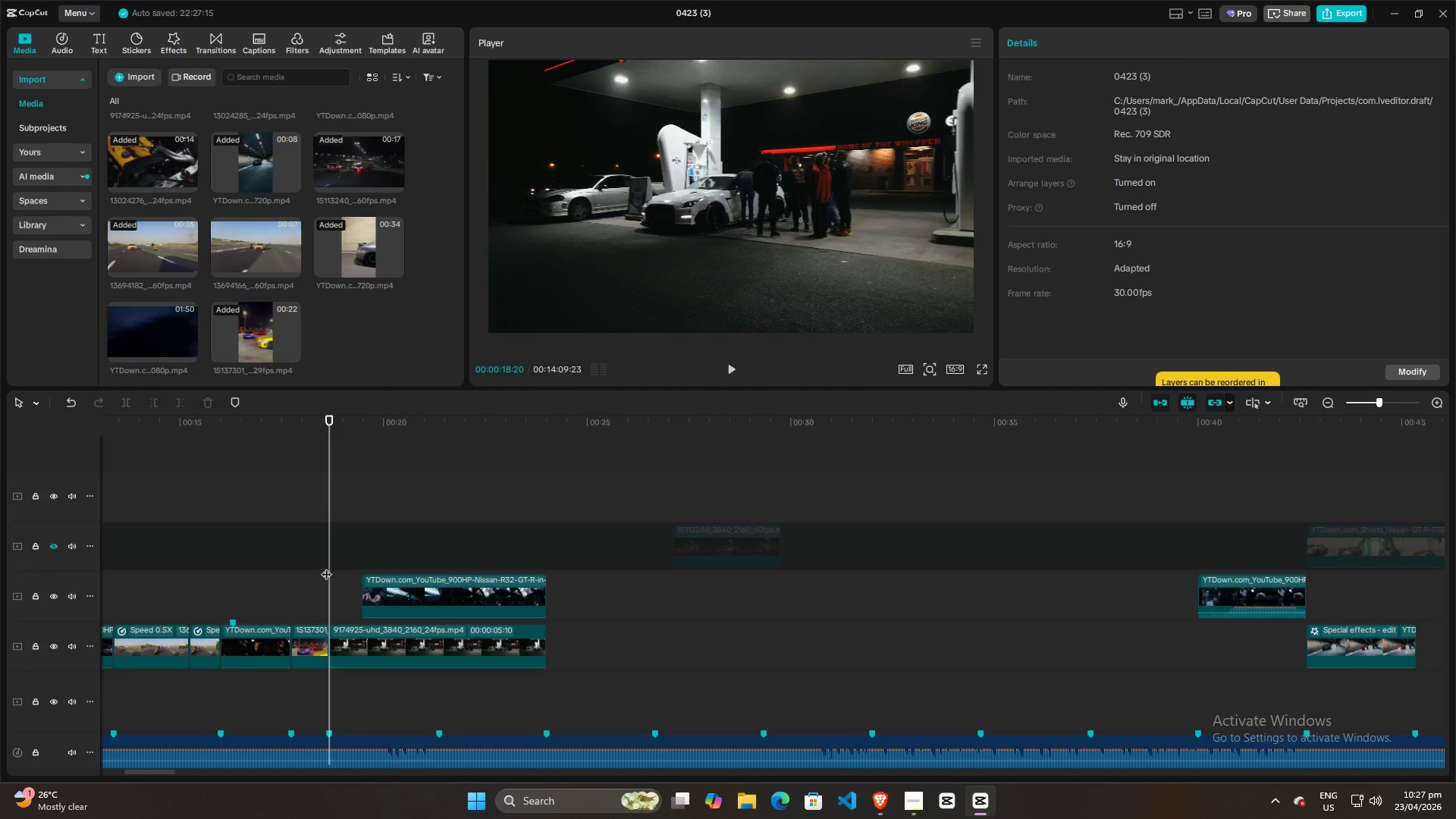 
left_click([320, 567])
 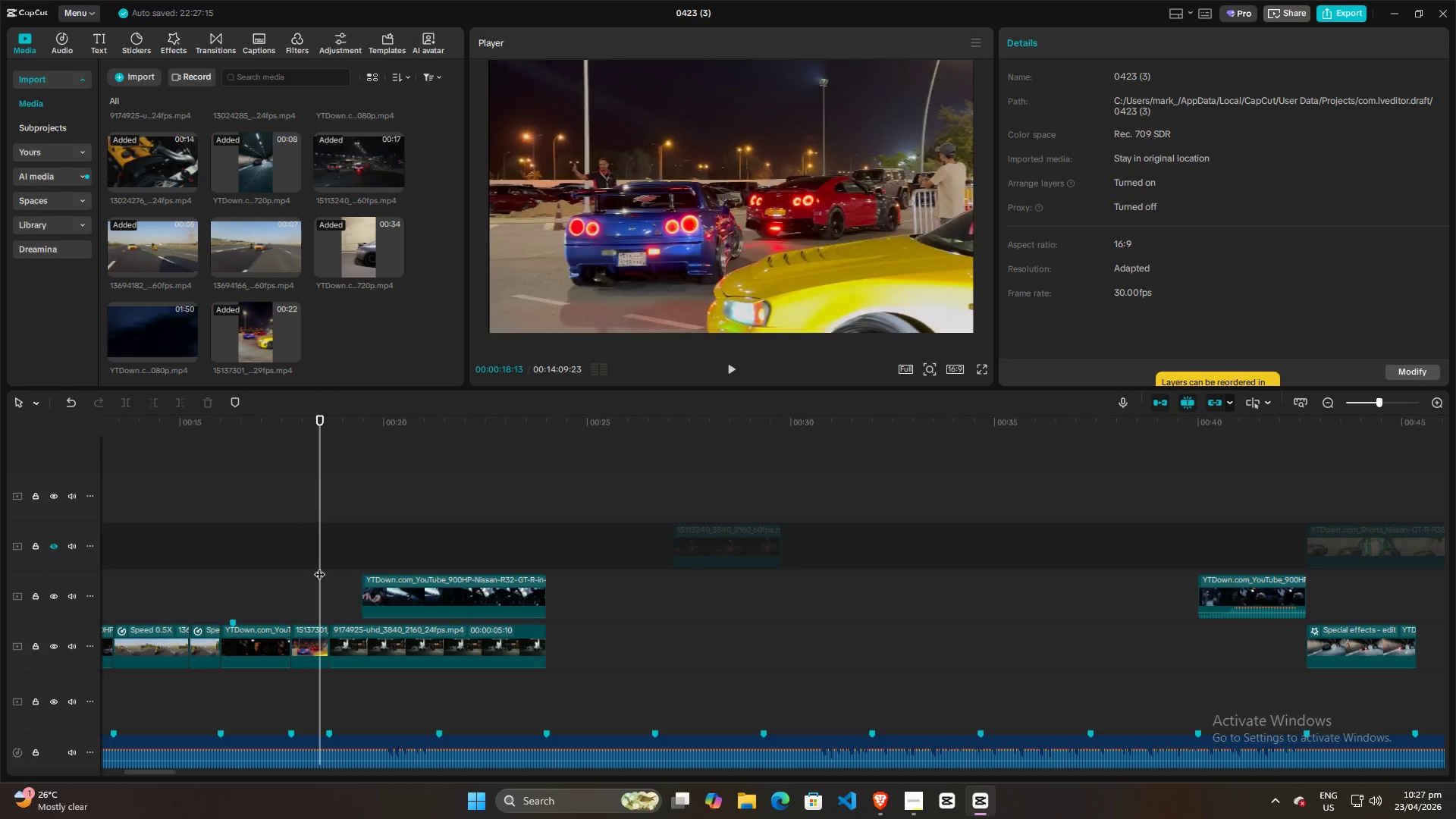 
key(Space)
 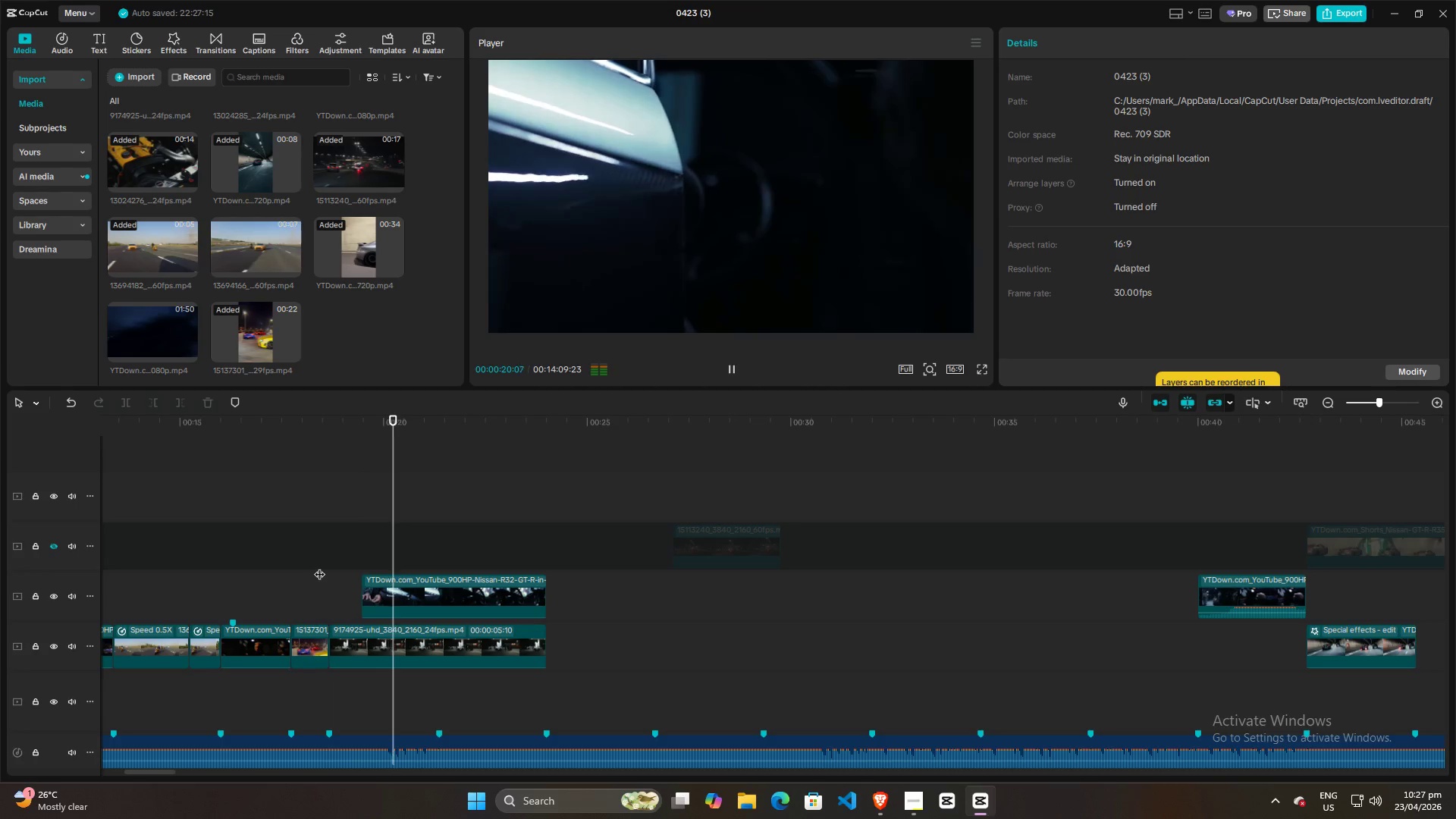 
key(Space)
 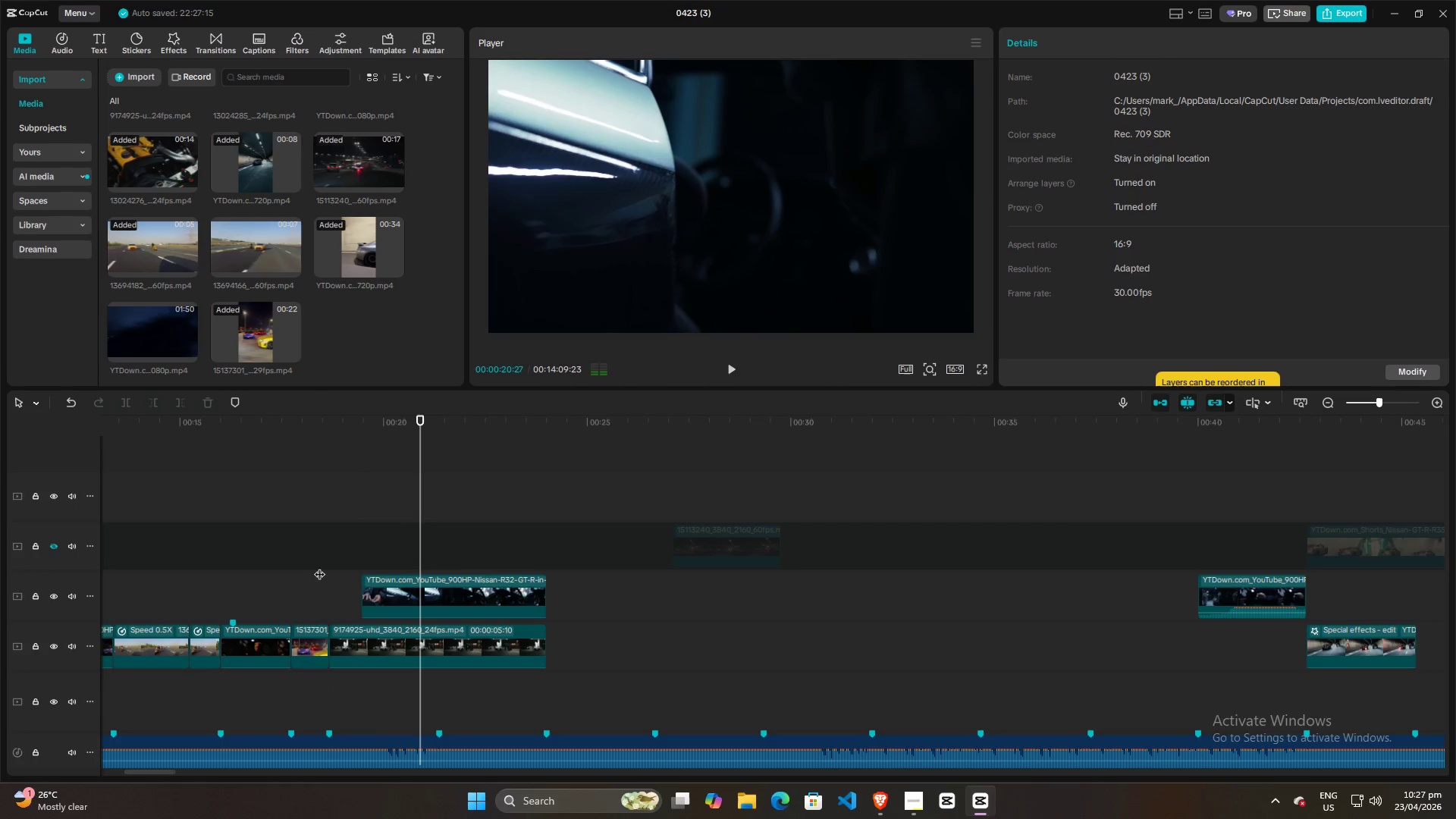 
left_click([319, 566])
 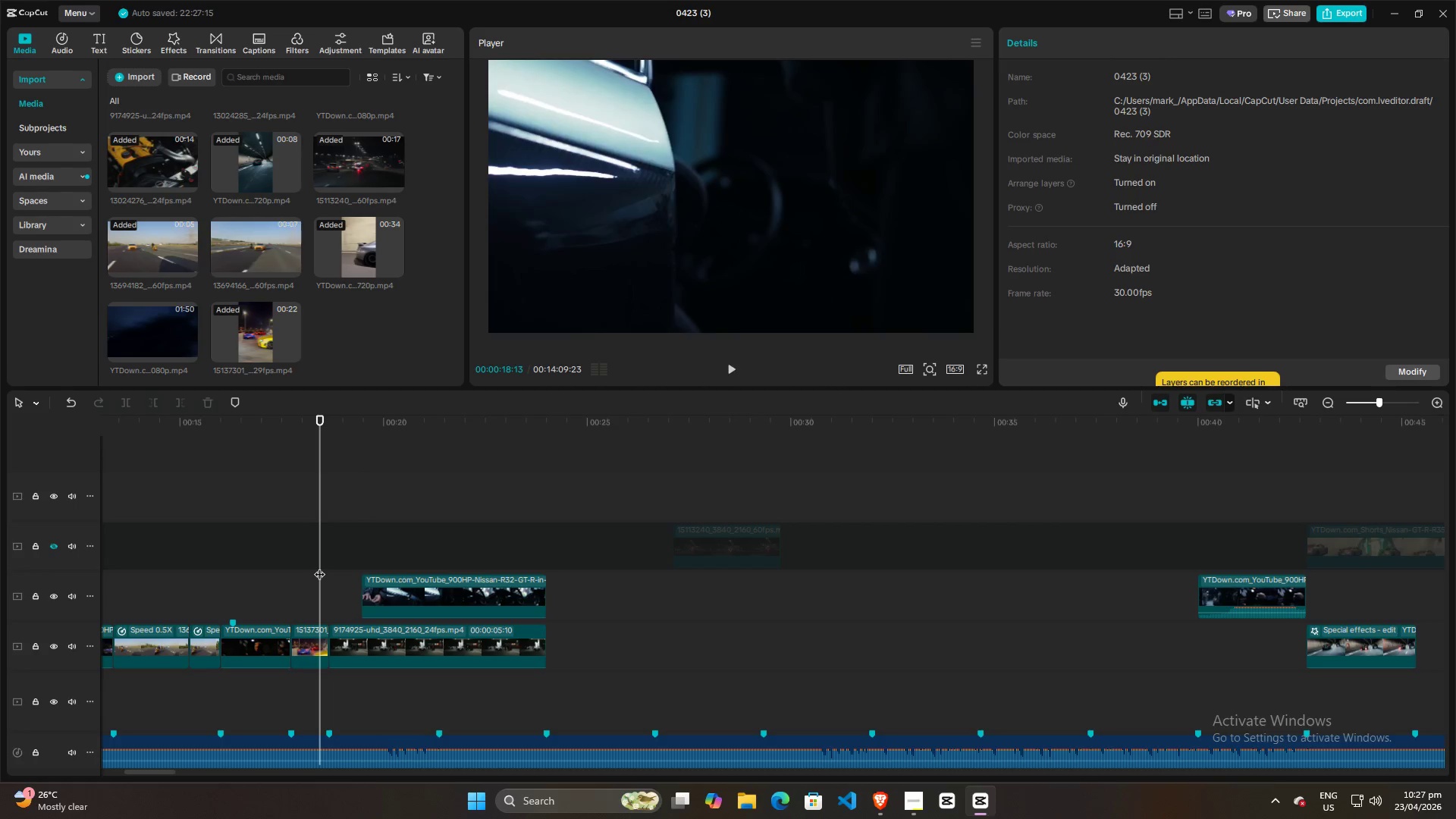 
key(Space)
 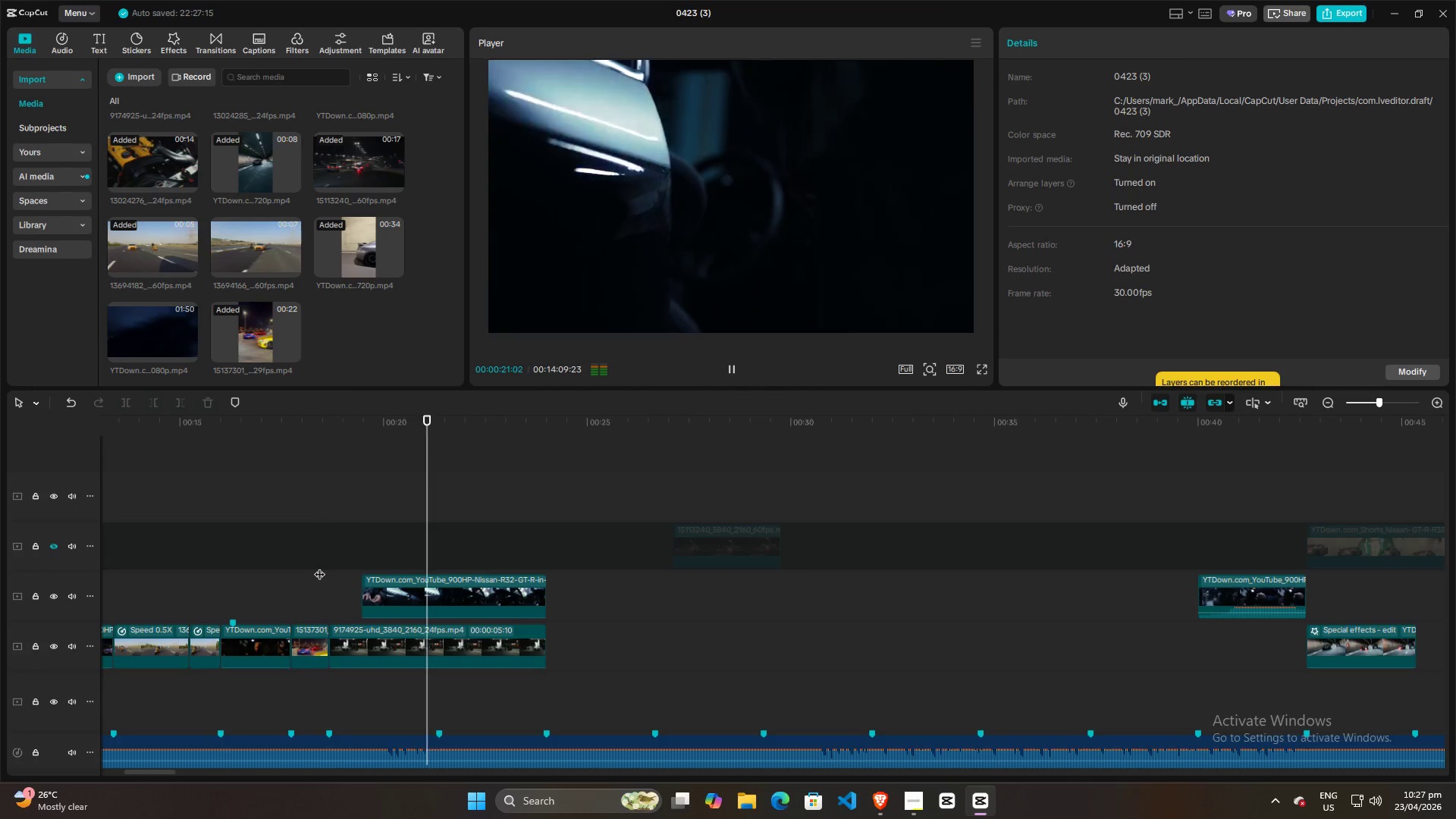 
key(Space)
 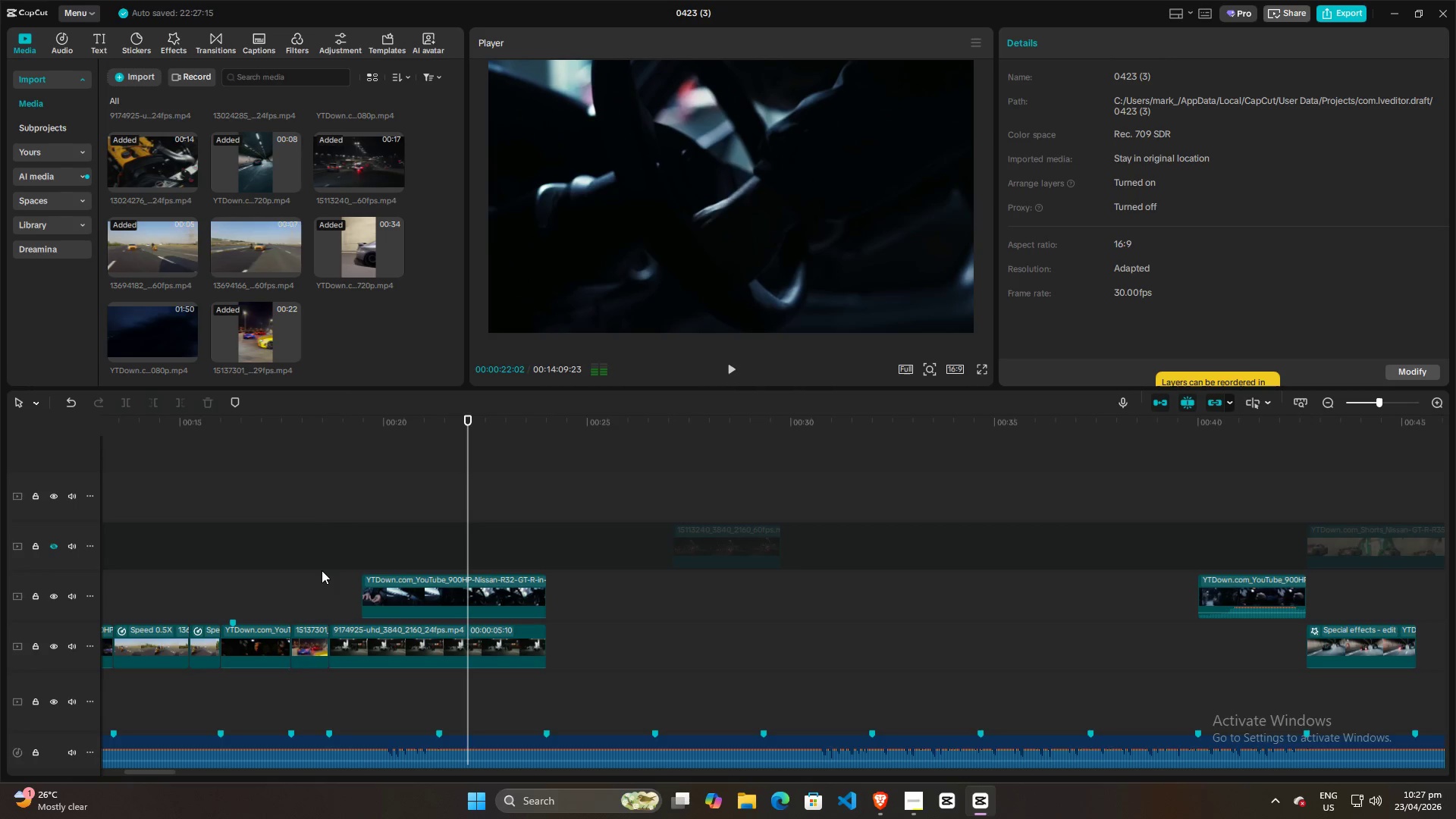 
left_click([322, 570])
 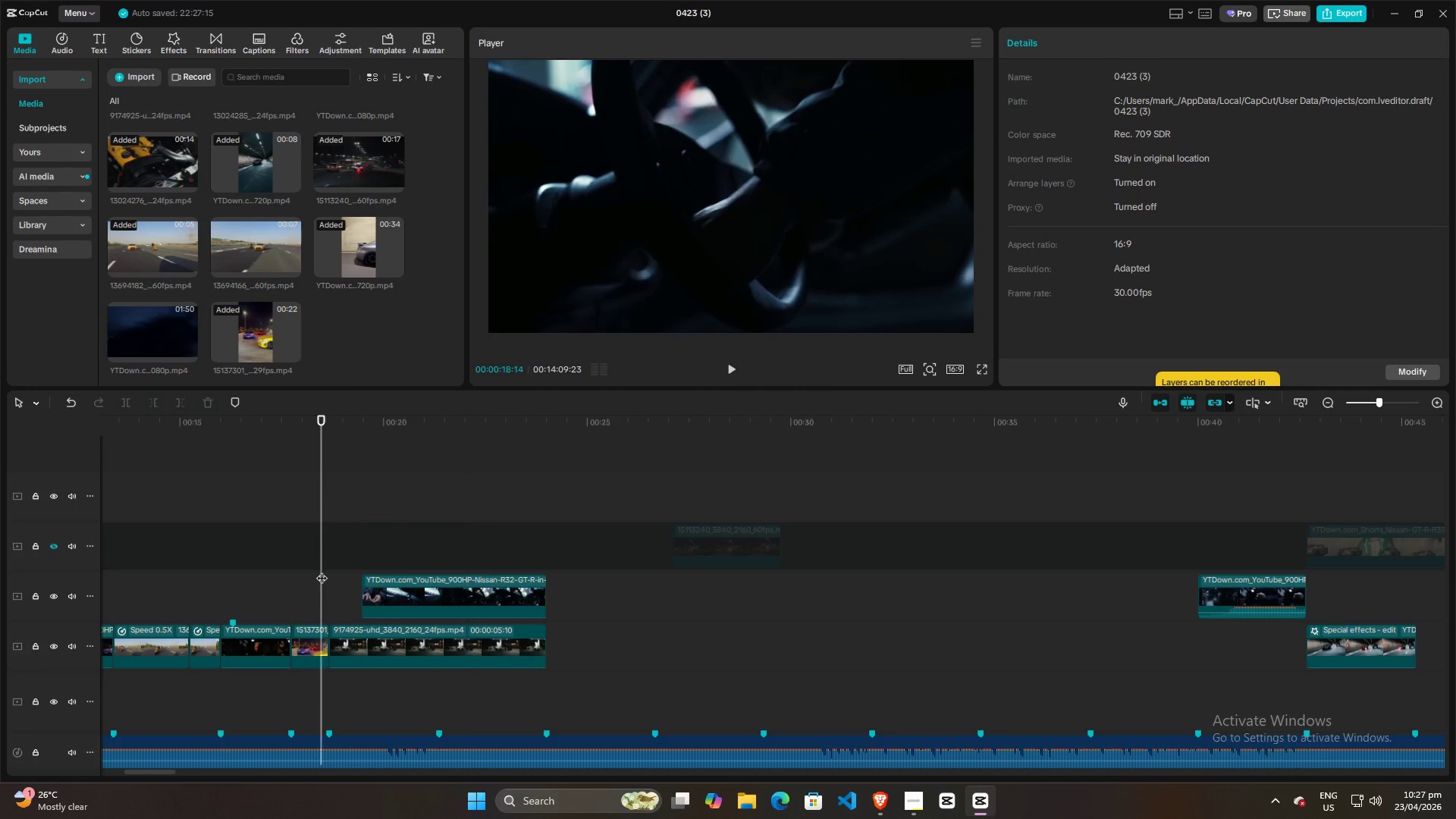 
key(Space)
 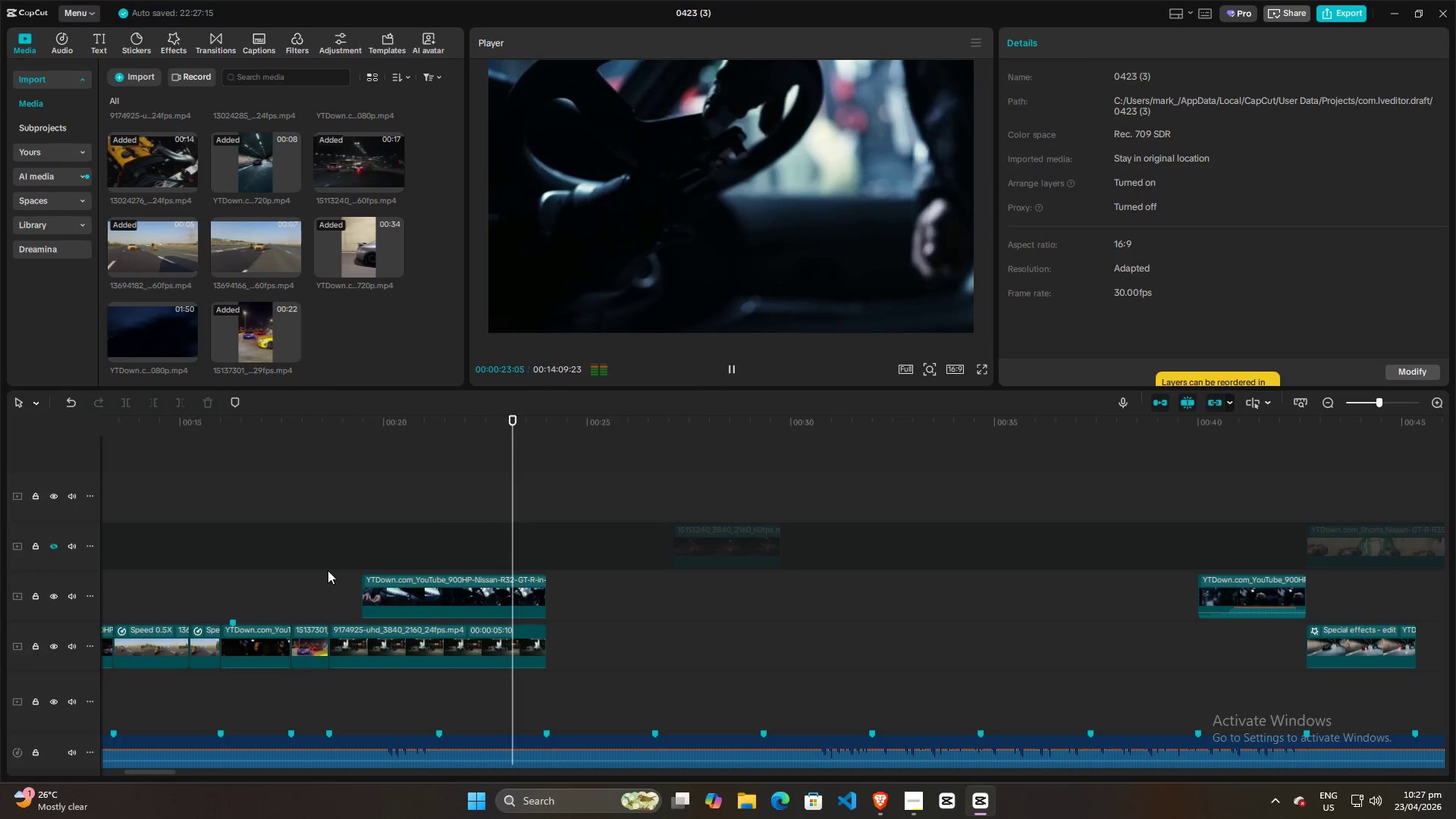 
wait(6.28)
 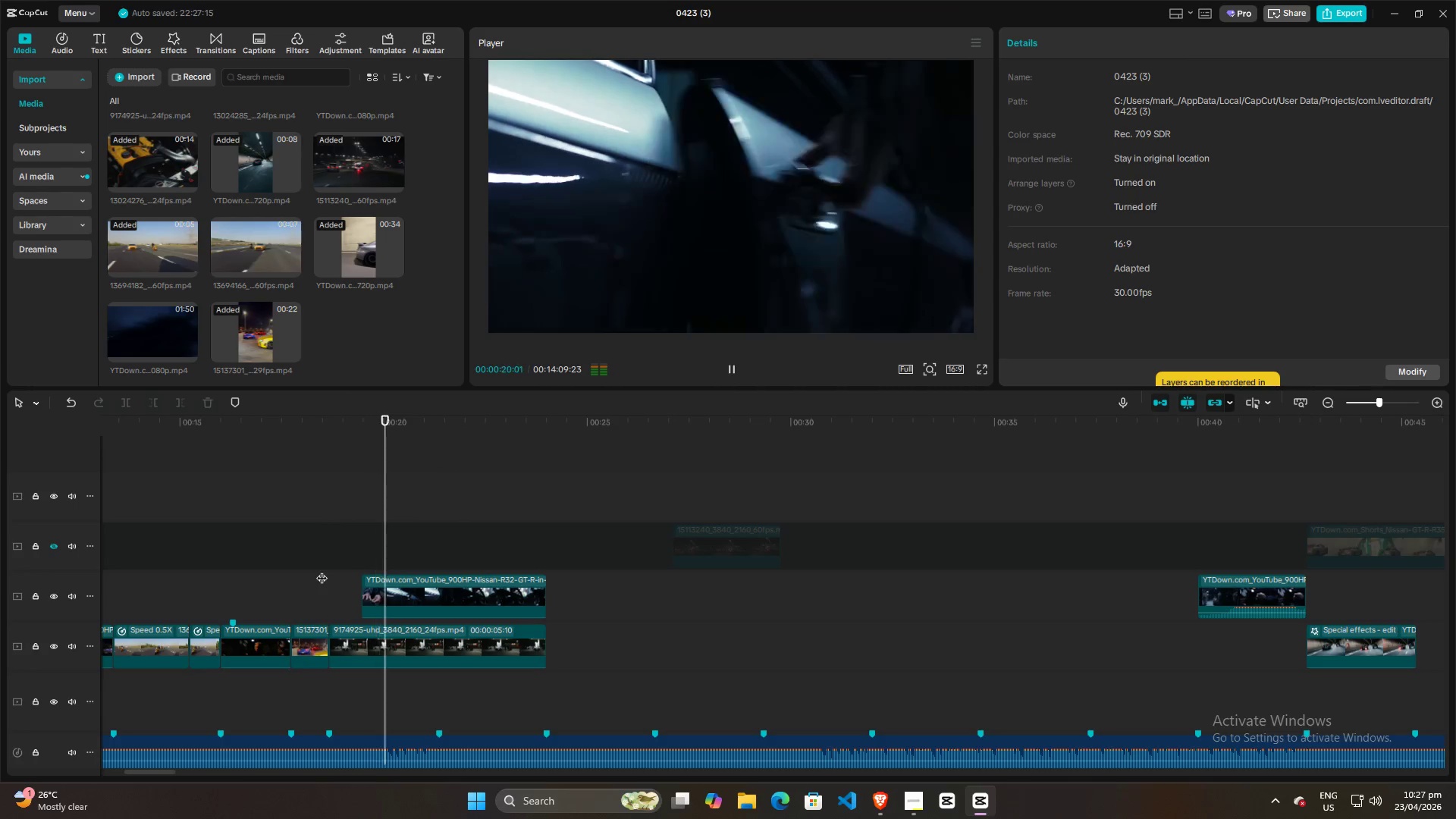 
key(Space)
 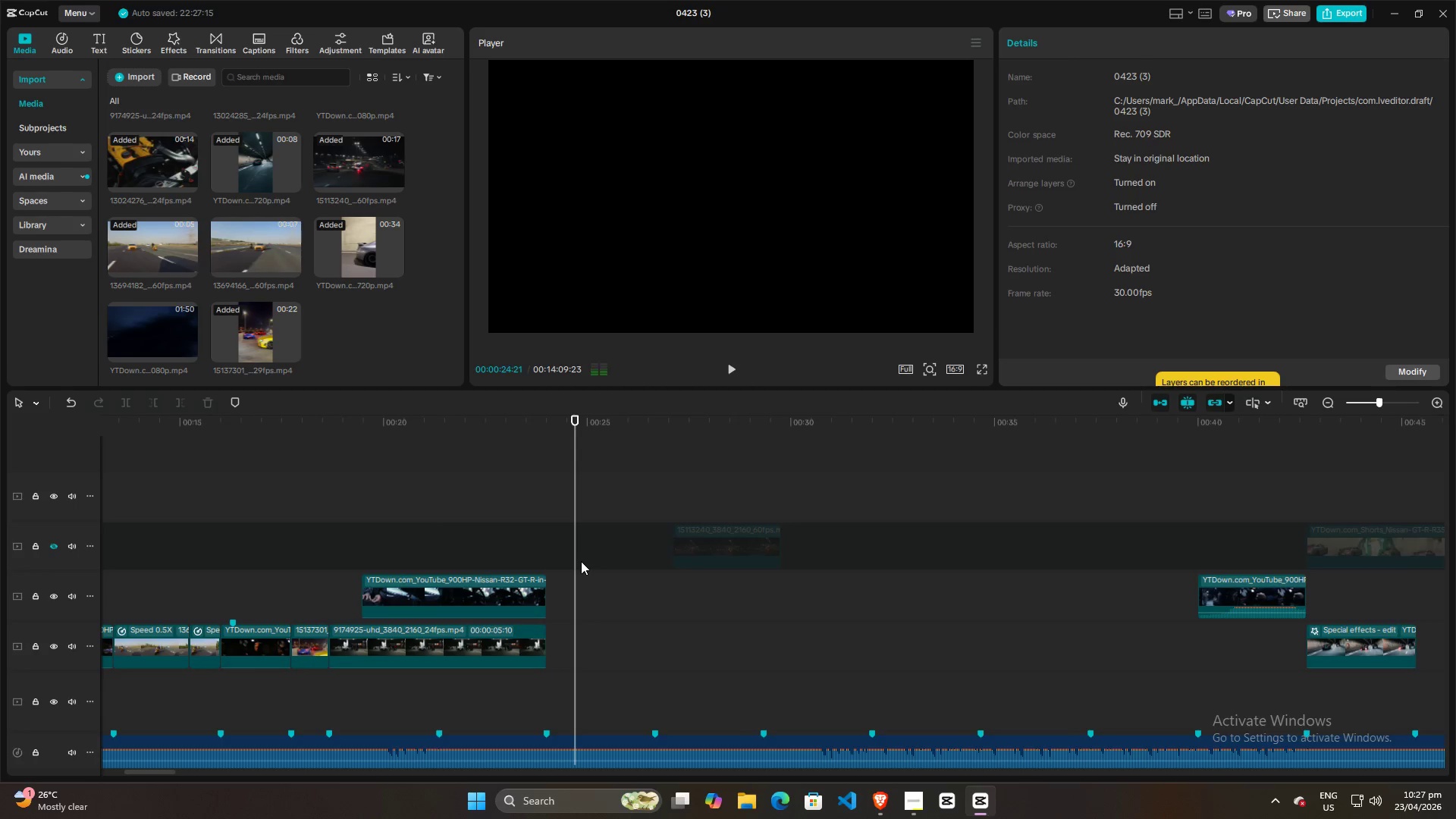 
hold_key(key=ControlLeft, duration=0.56)
 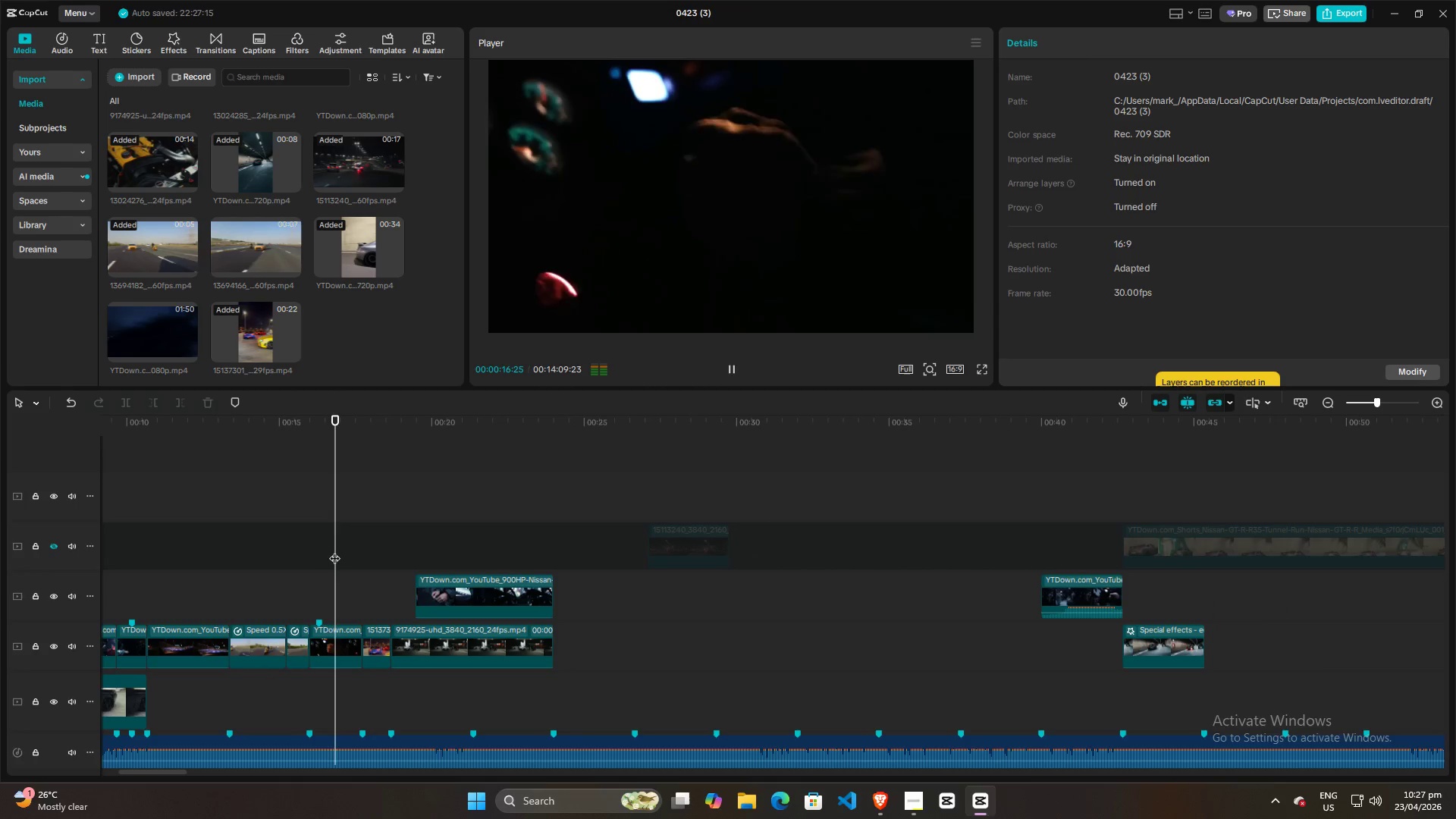 
left_click([334, 551])
 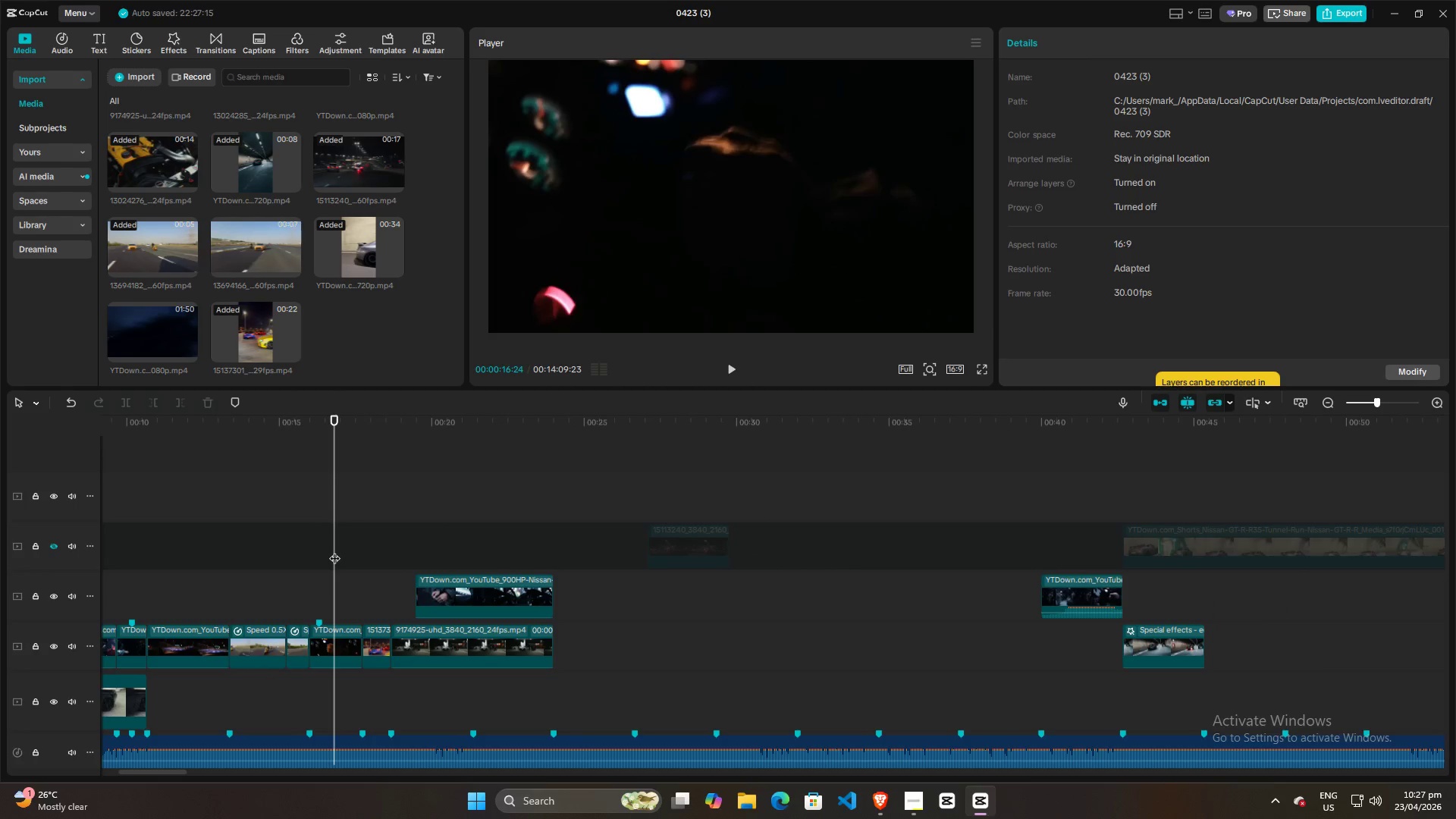 
key(Space)
 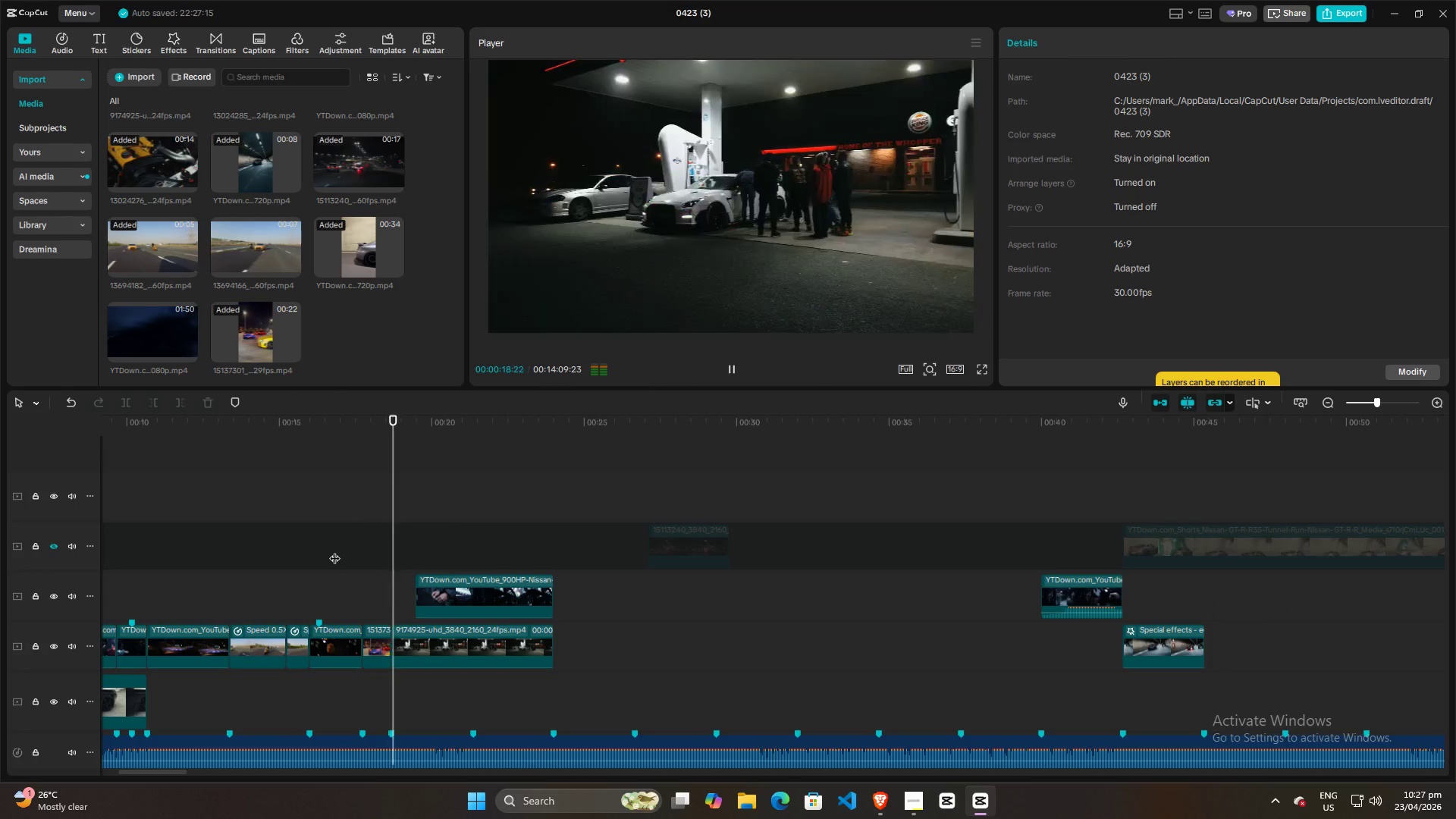 
scroll: coordinate [581, 561], scroll_direction: down, amount: 3.0
 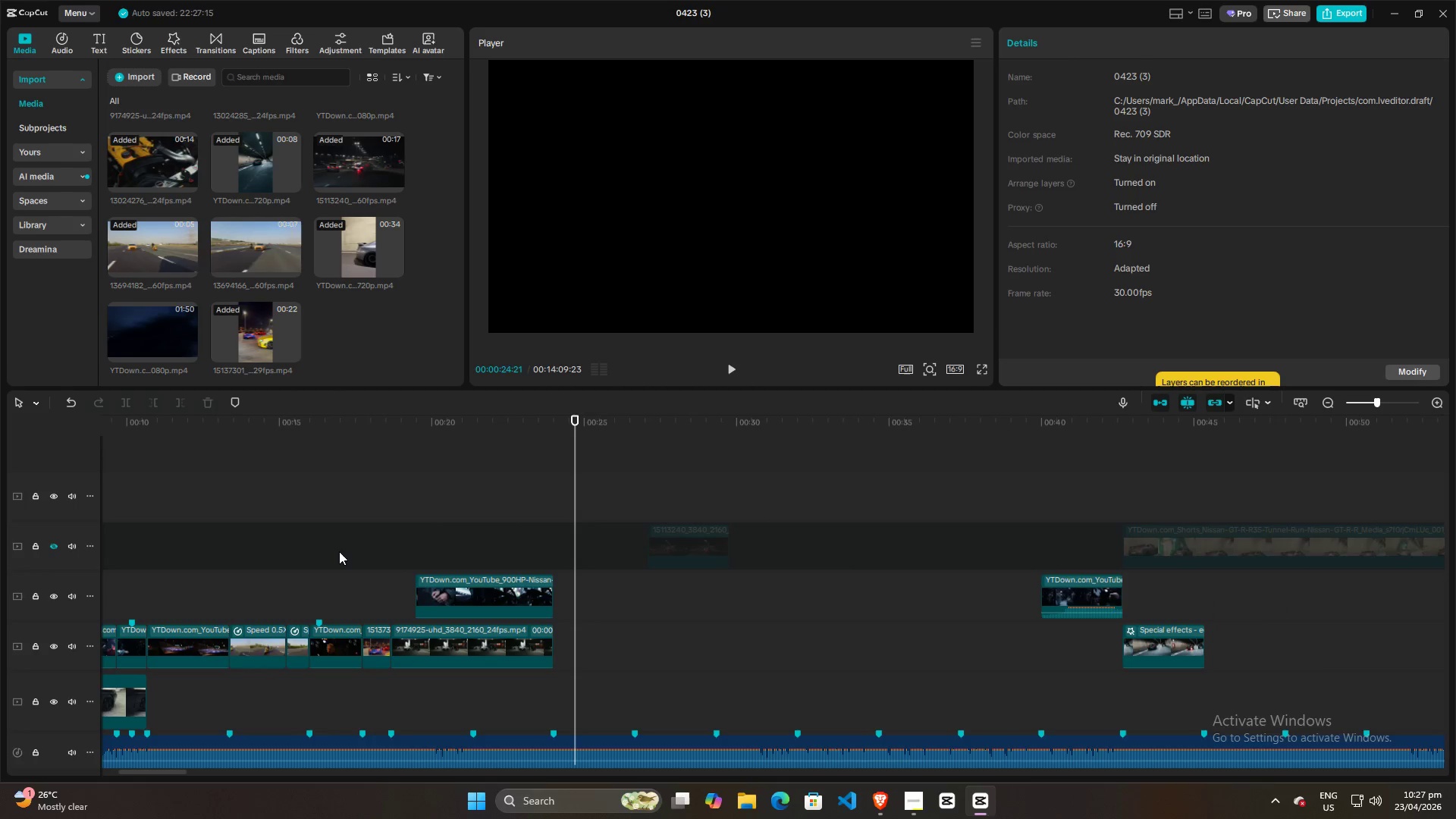 
key(Space)
 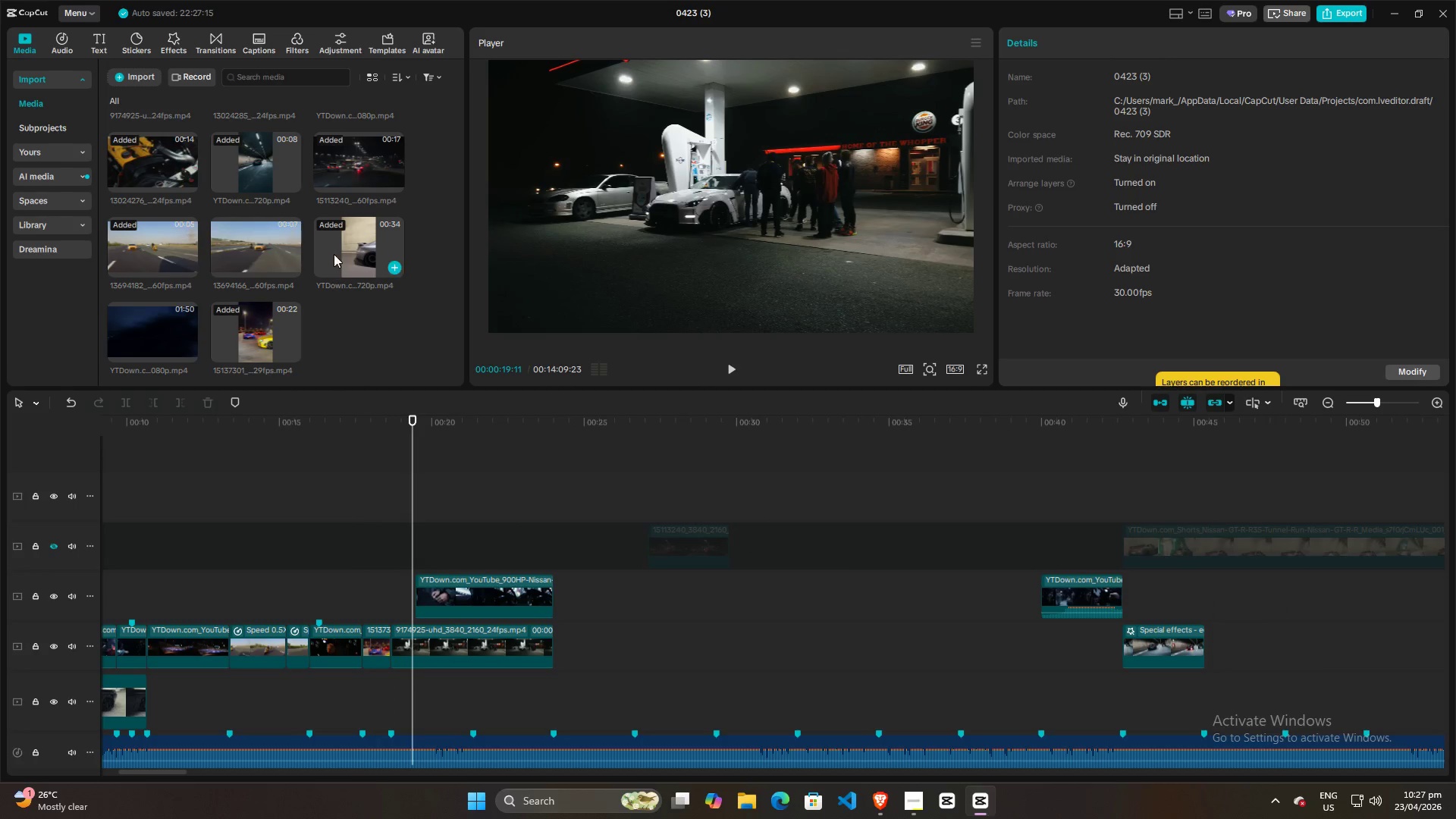 
scroll: coordinate [363, 262], scroll_direction: up, amount: 5.0
 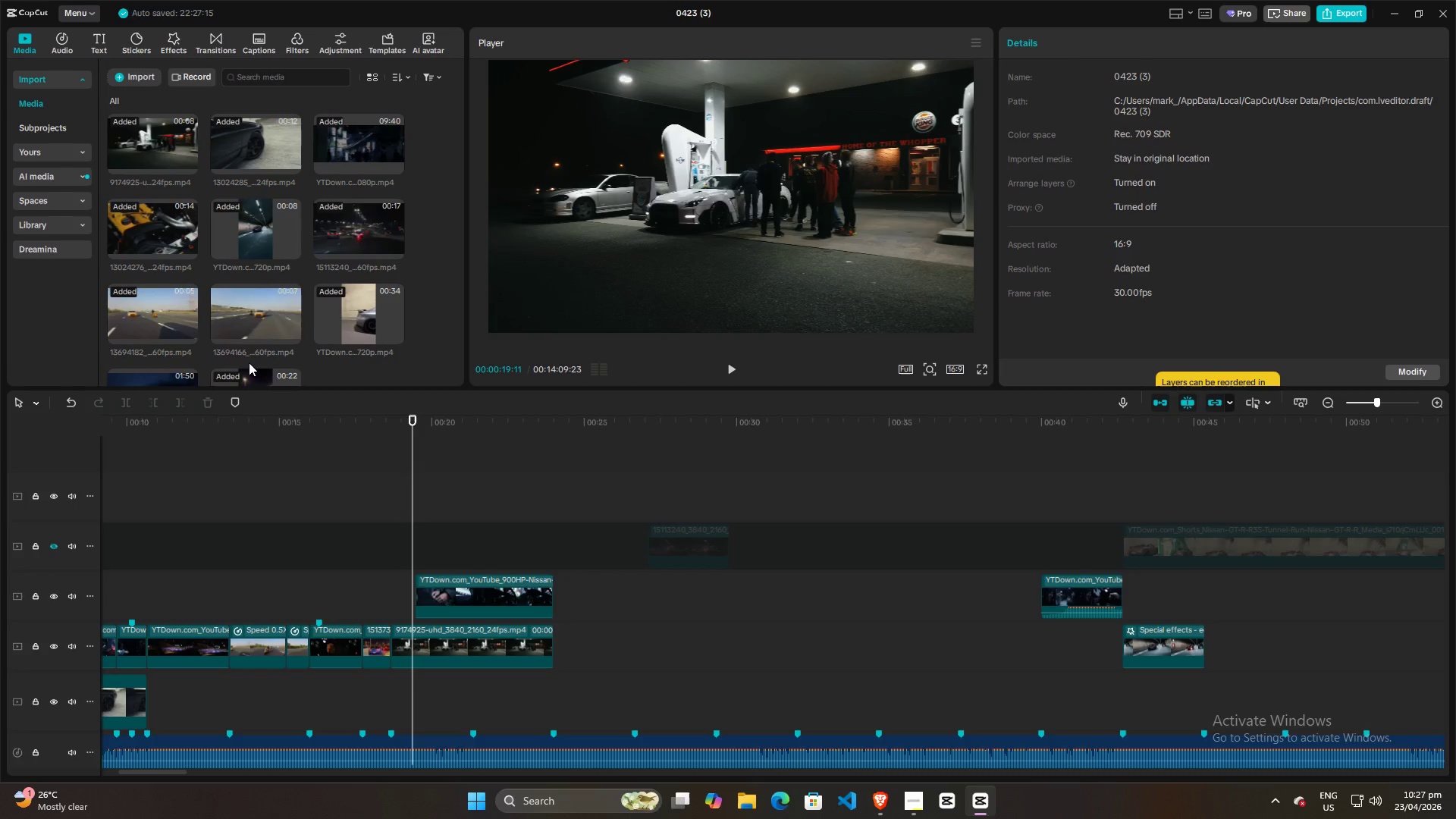 
left_click_drag(start_coordinate=[160, 337], to_coordinate=[576, 488])
 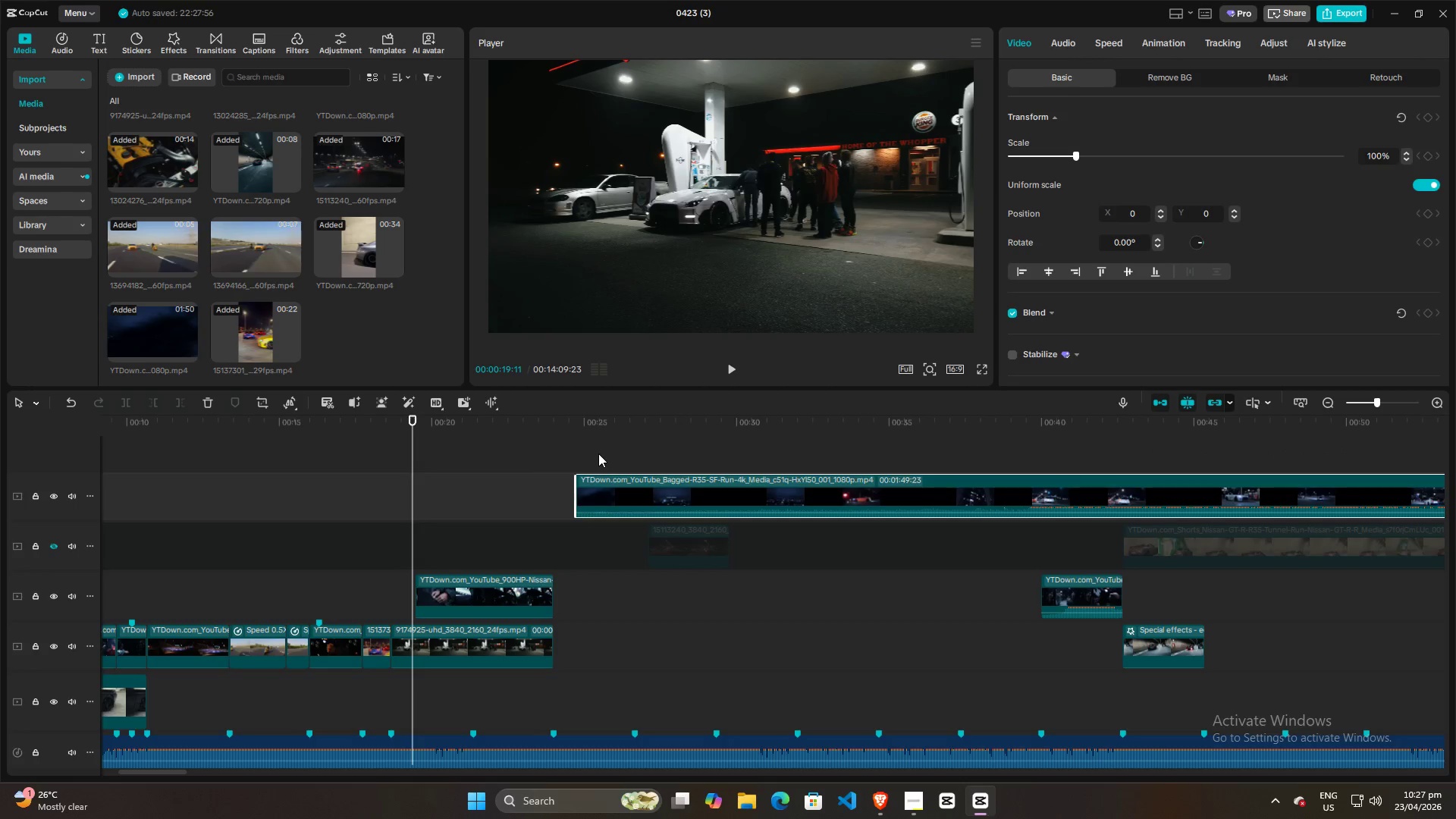 
scroll: coordinate [249, 358], scroll_direction: down, amount: 4.0
 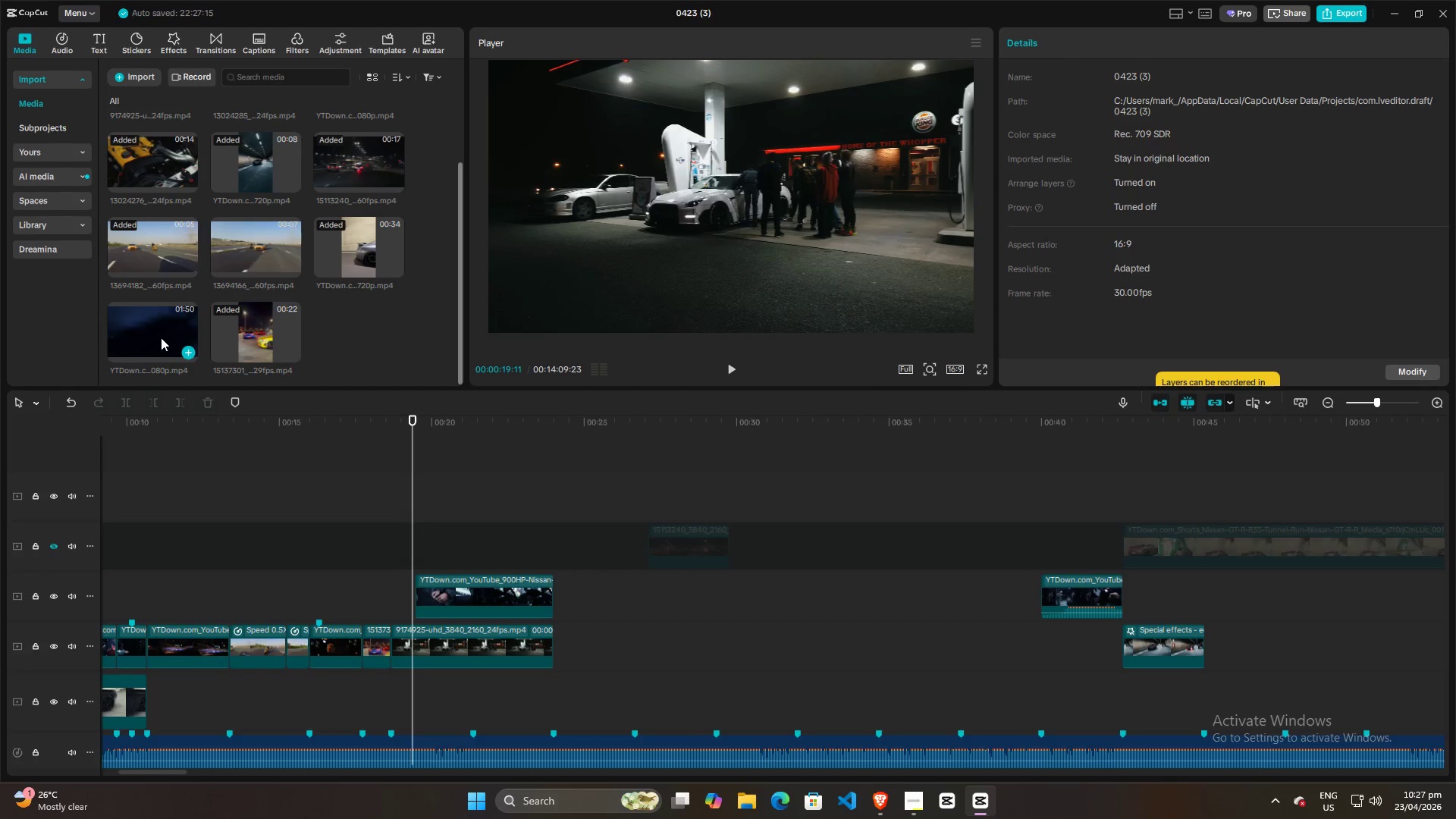 
left_click([604, 449])
 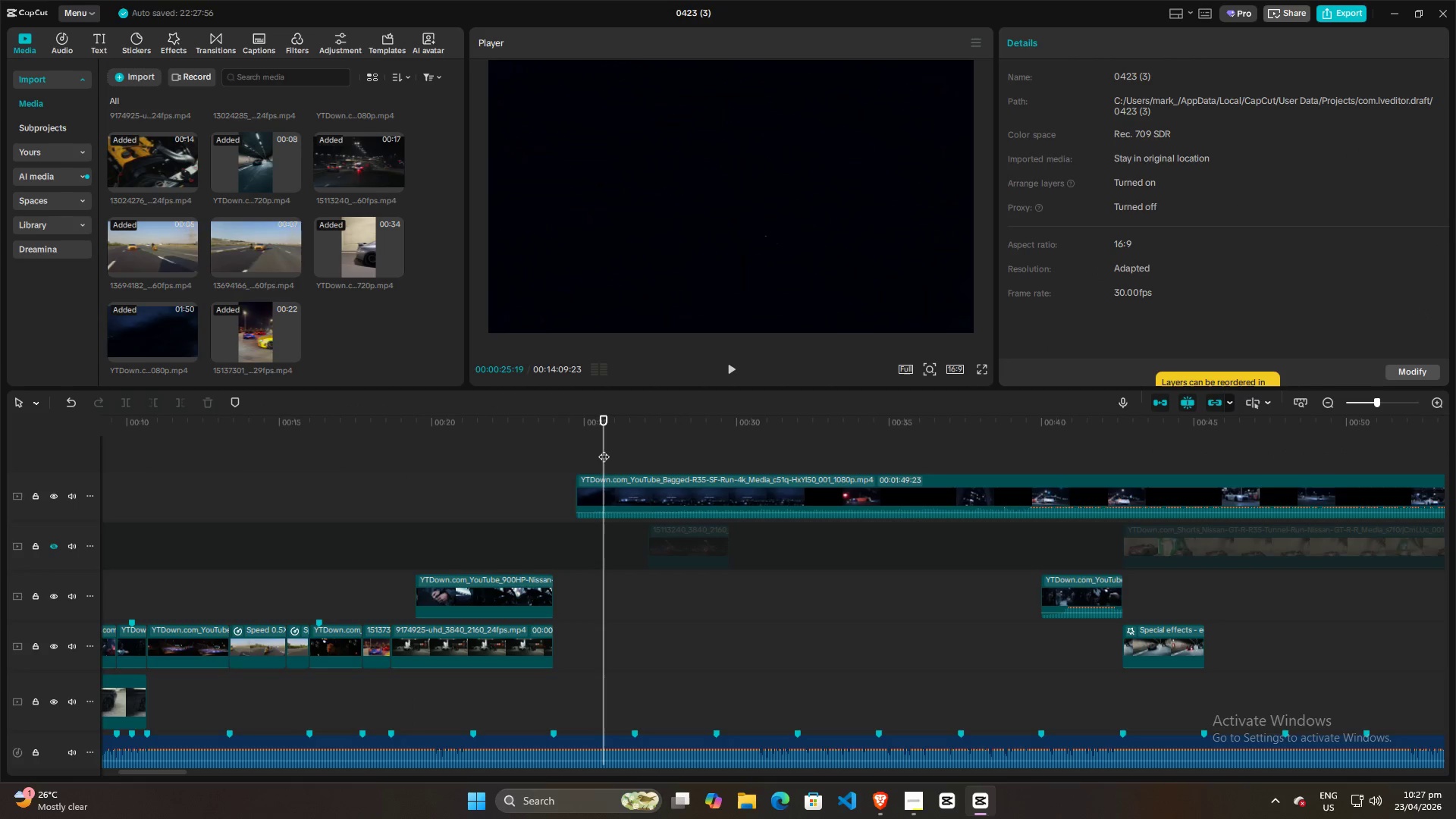 
left_click_drag(start_coordinate=[604, 449], to_coordinate=[952, 437])
 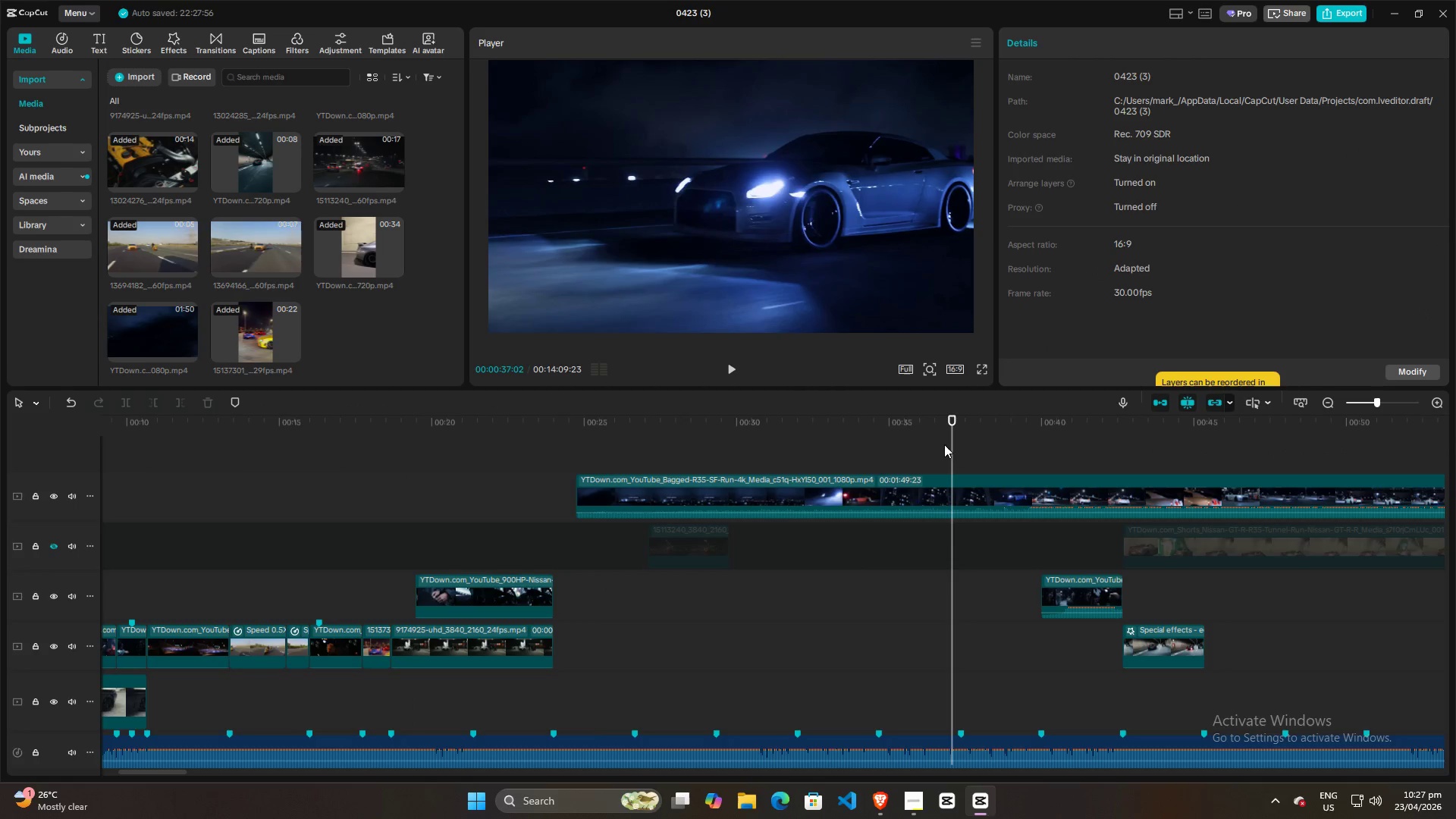 
hold_key(key=ControlLeft, duration=1.14)
 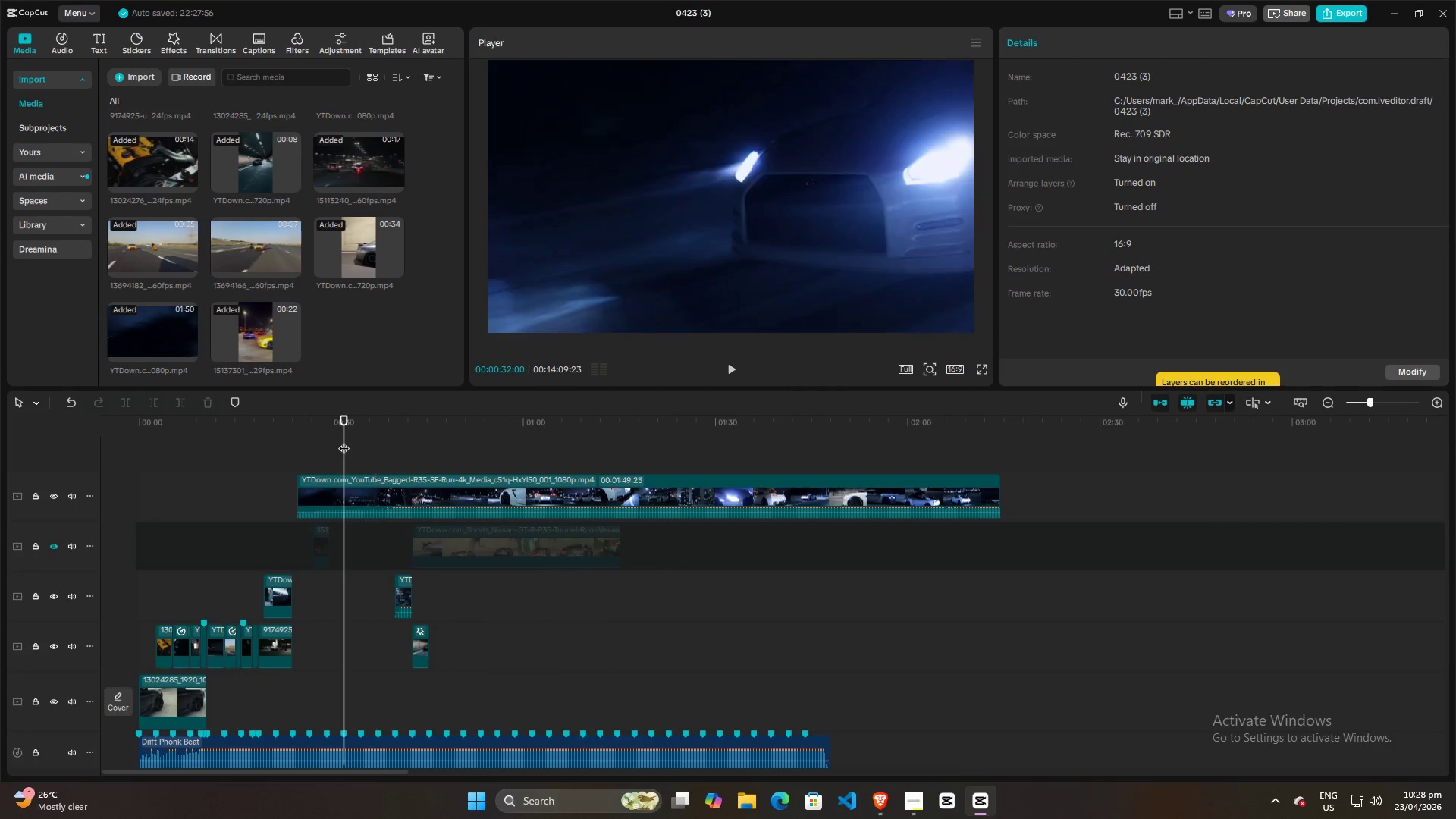 
left_click([344, 441])
 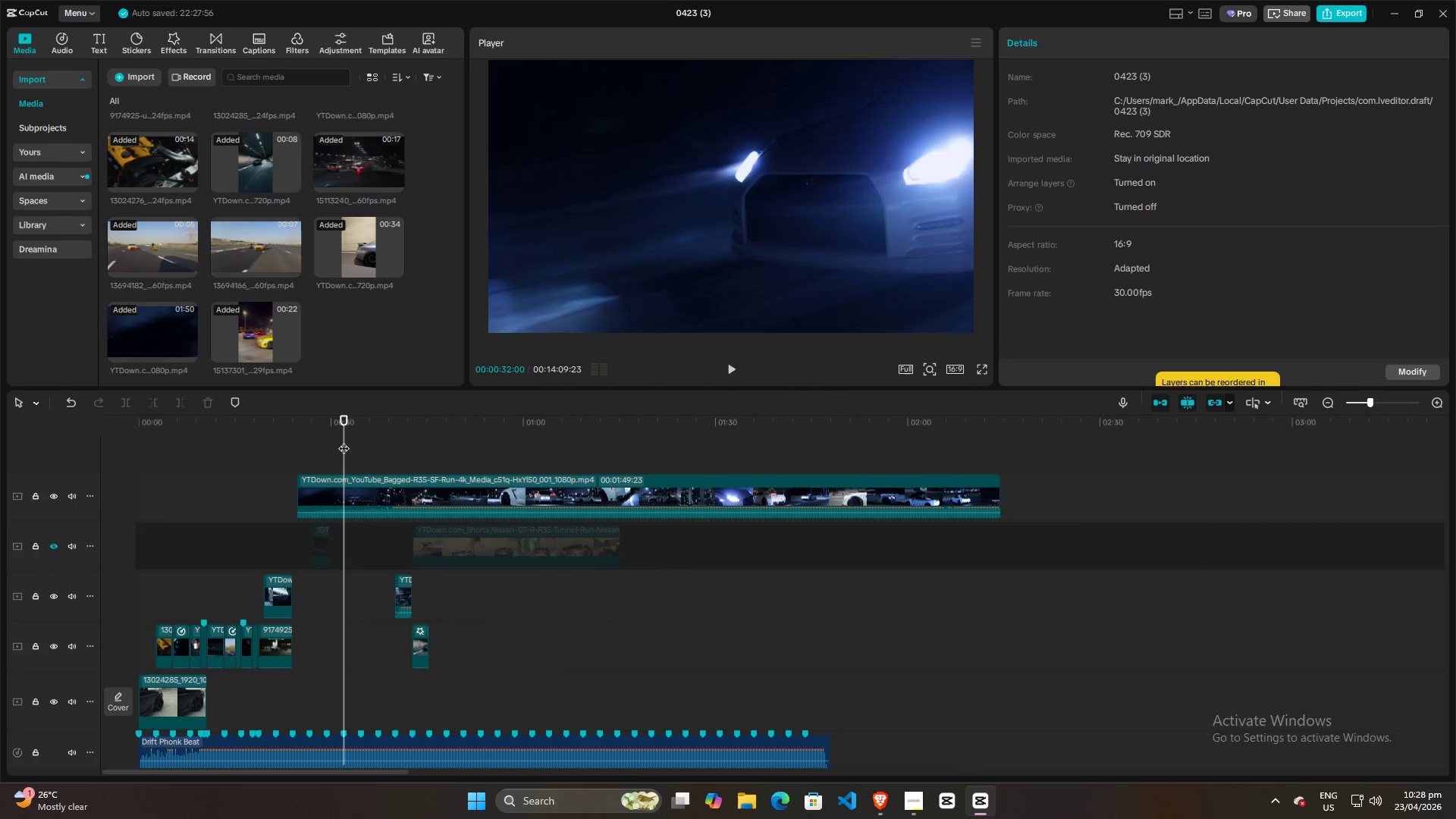 
key(Space)
 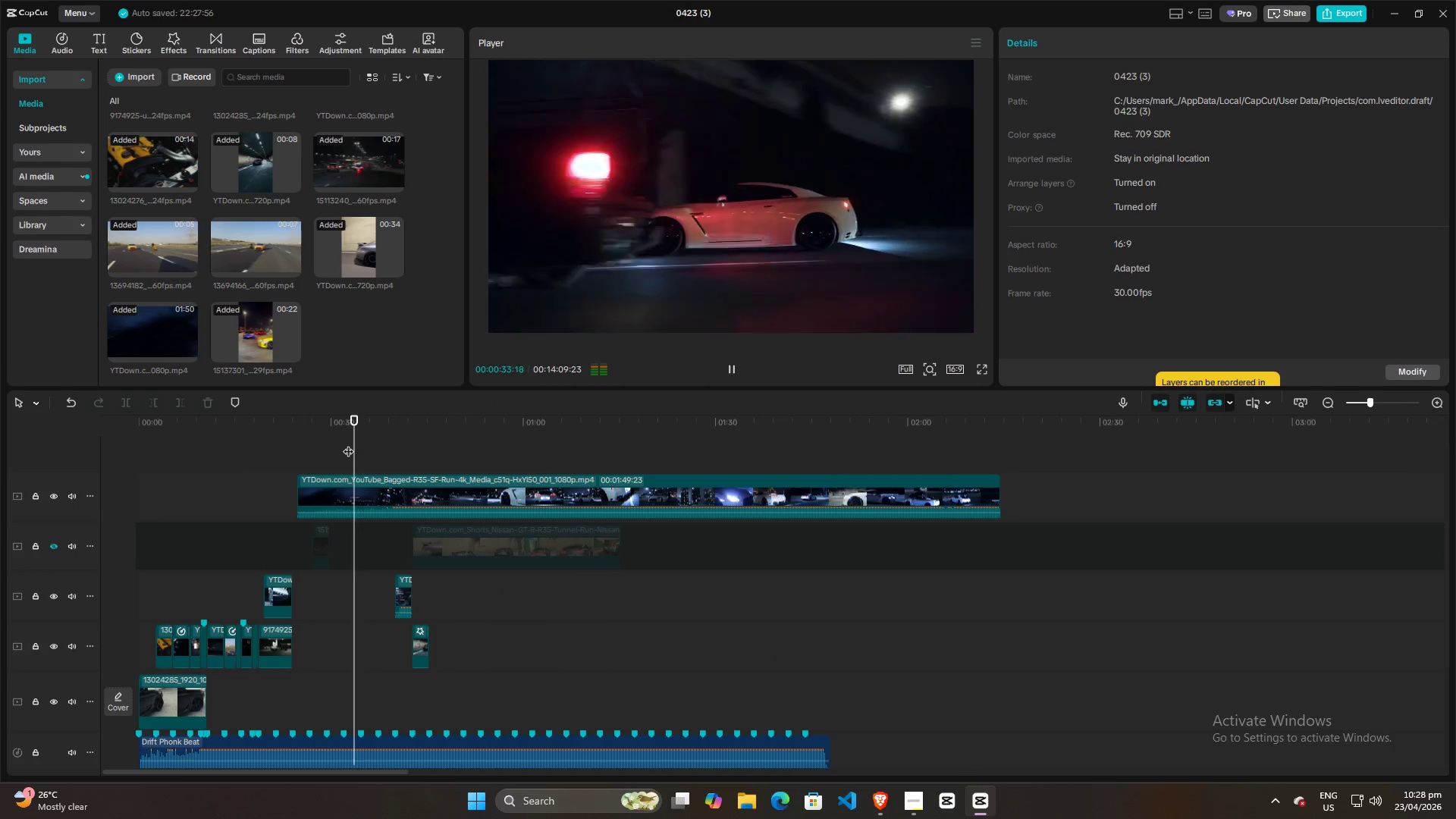 
scroll: coordinate [814, 467], scroll_direction: down, amount: 11.0
 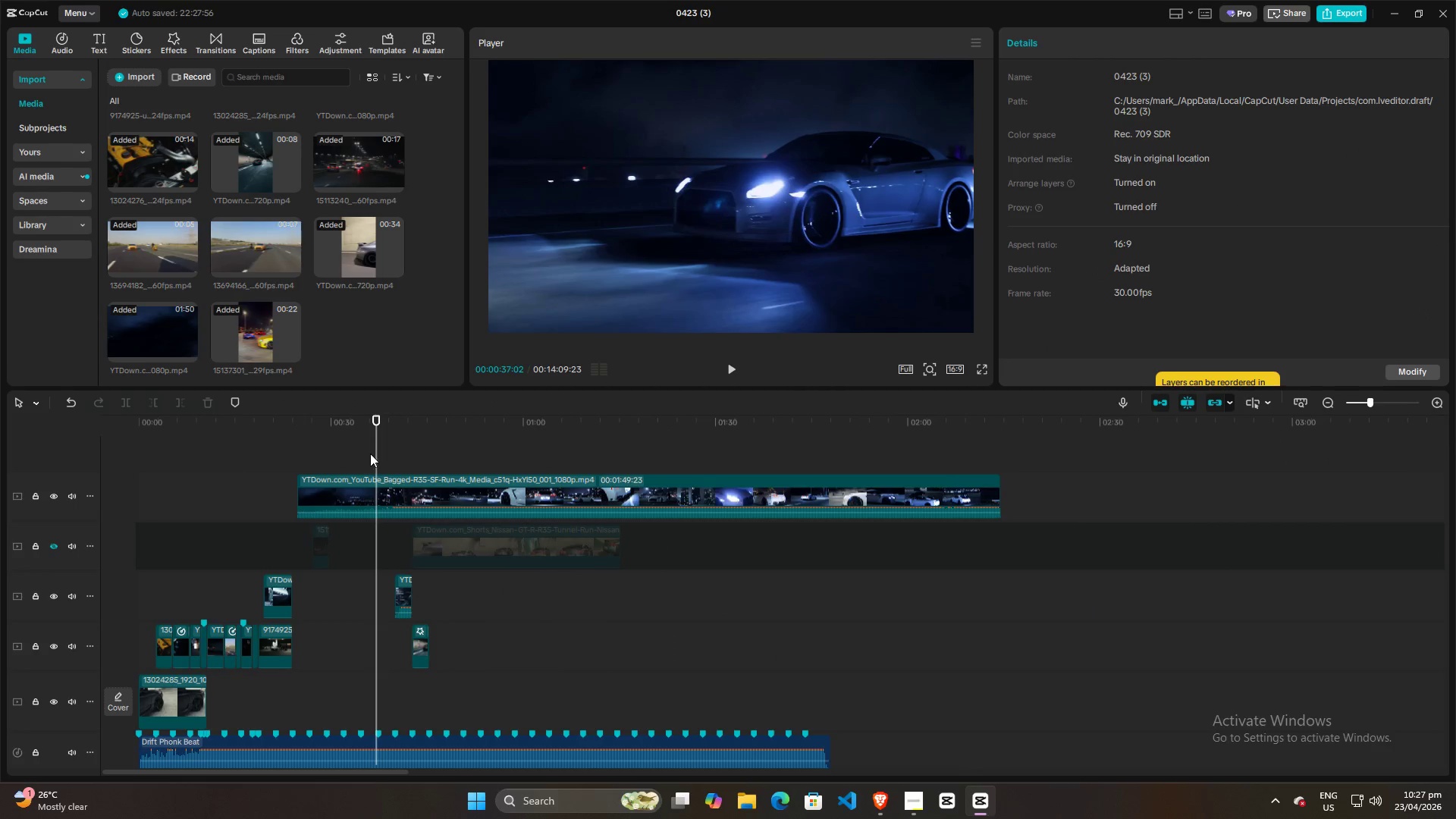 
key(Space)
 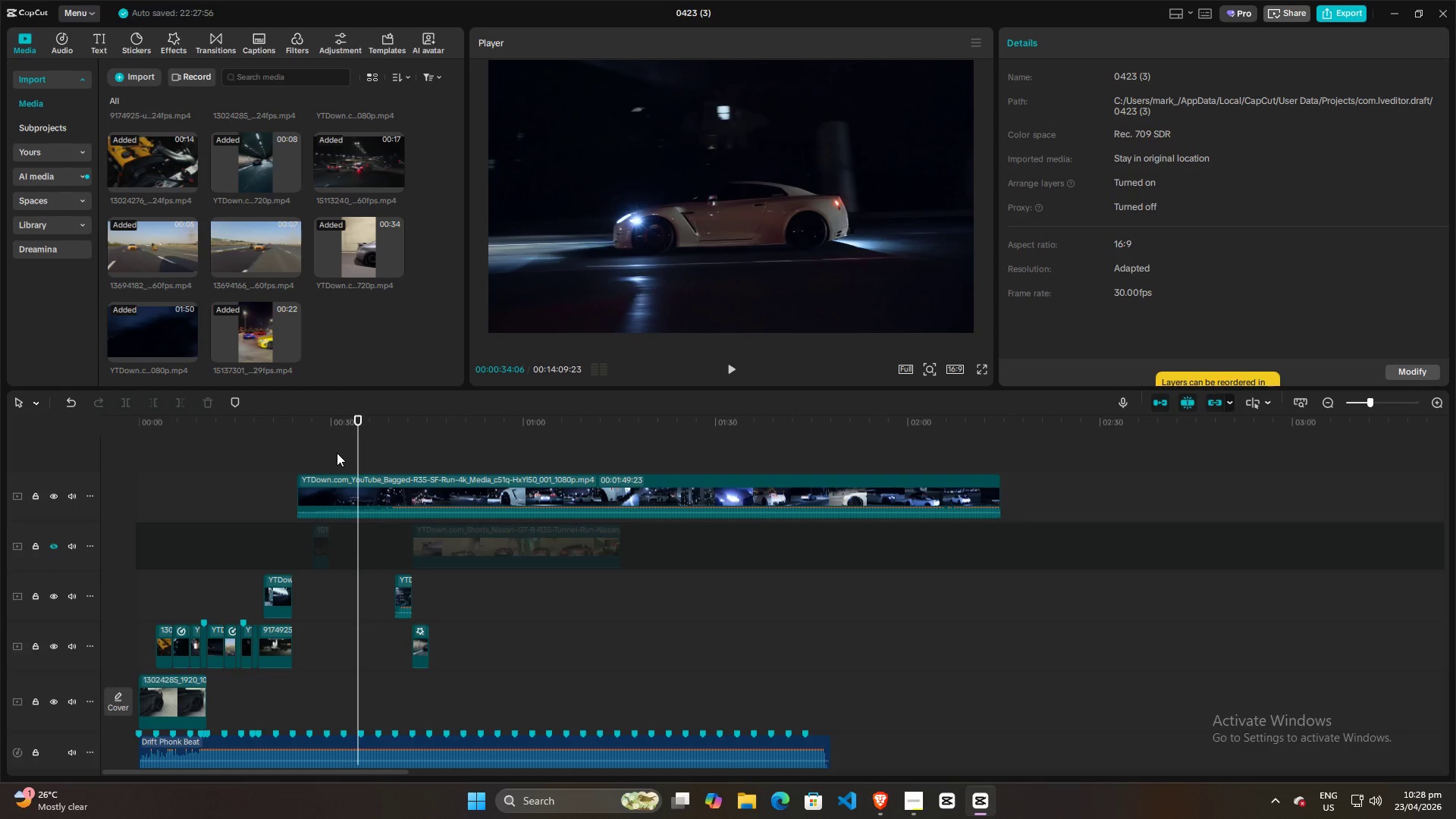 
wait(8.8)
 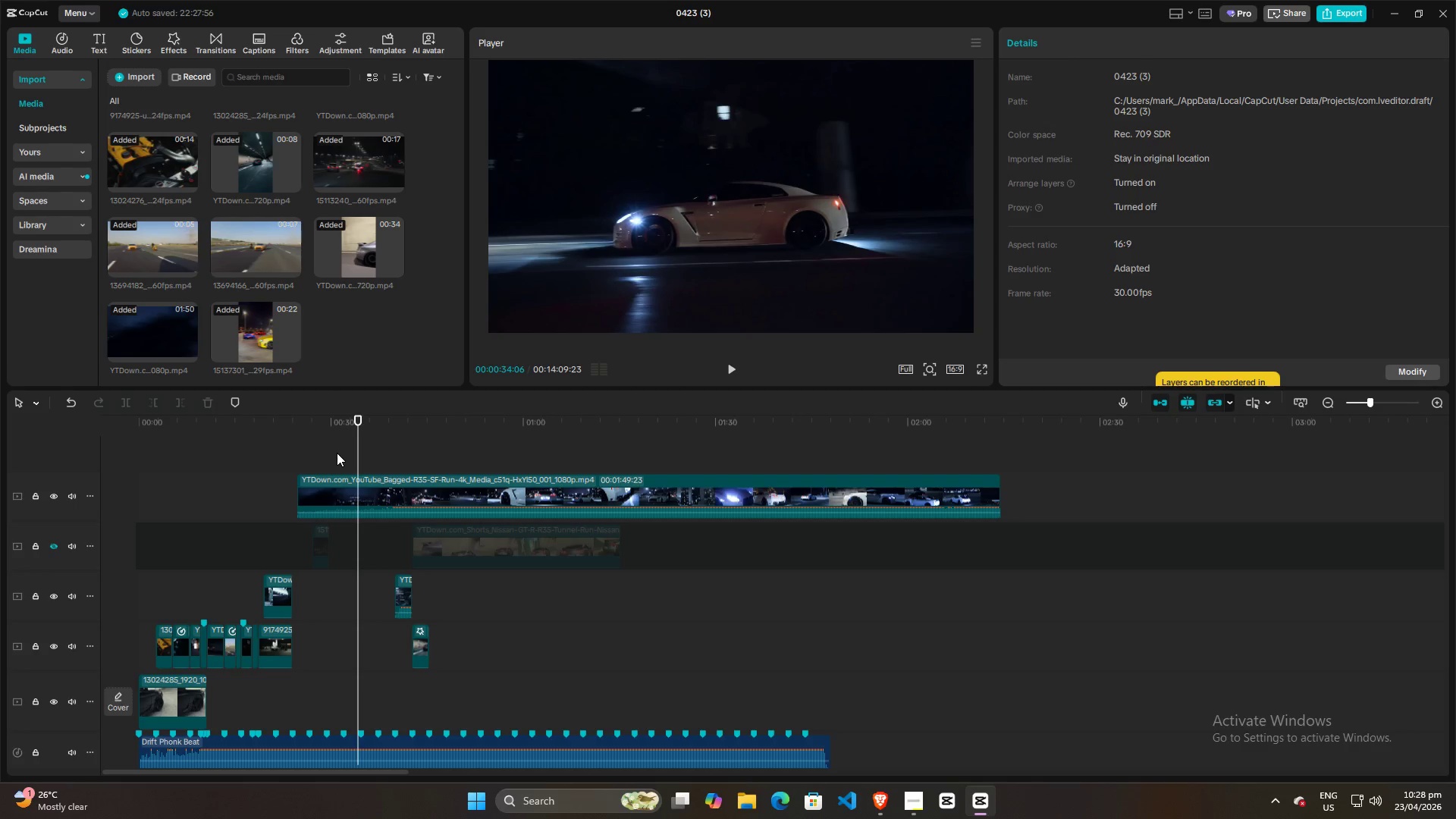 
double_click([328, 465])
 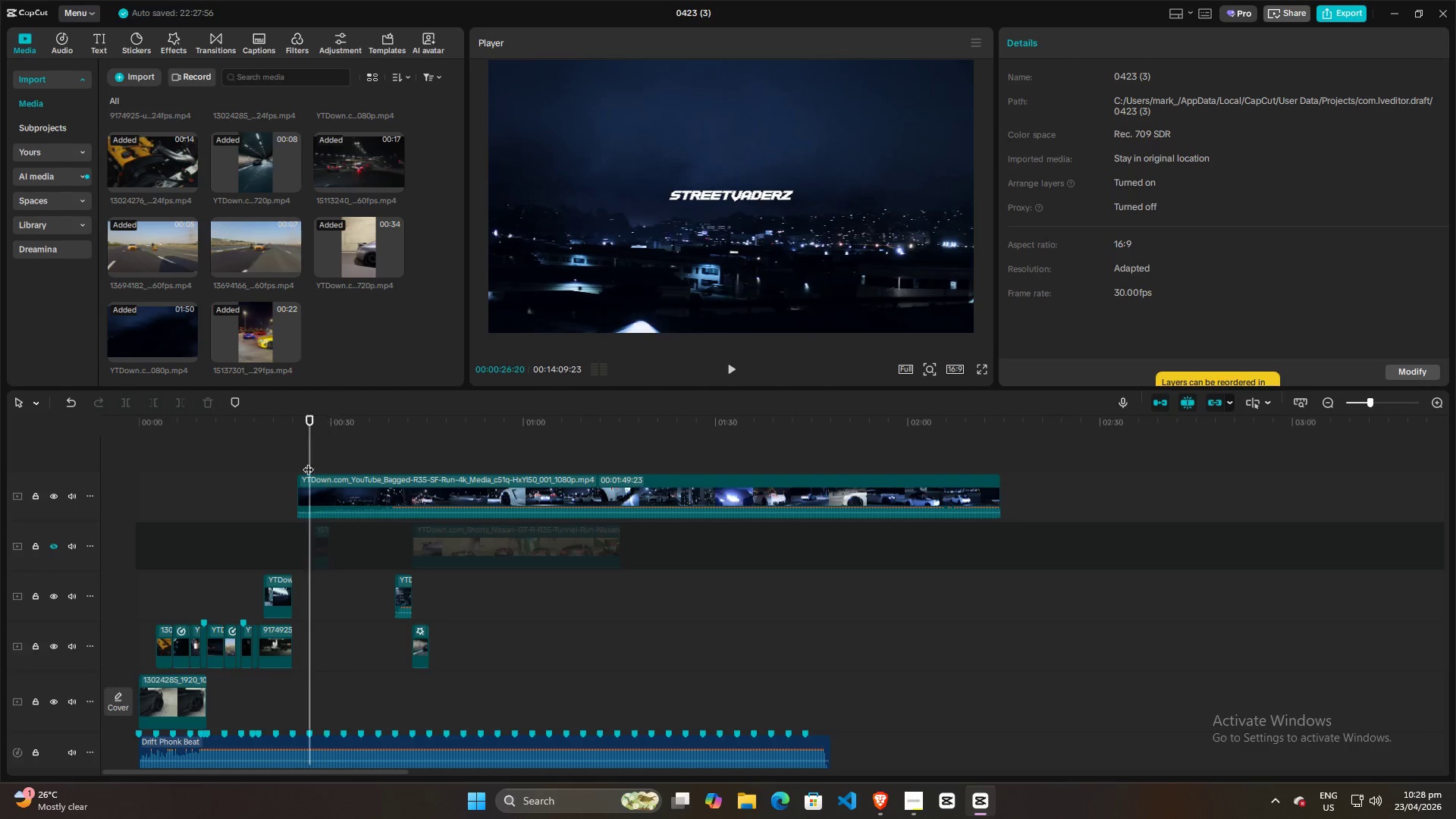 
double_click([337, 454])
 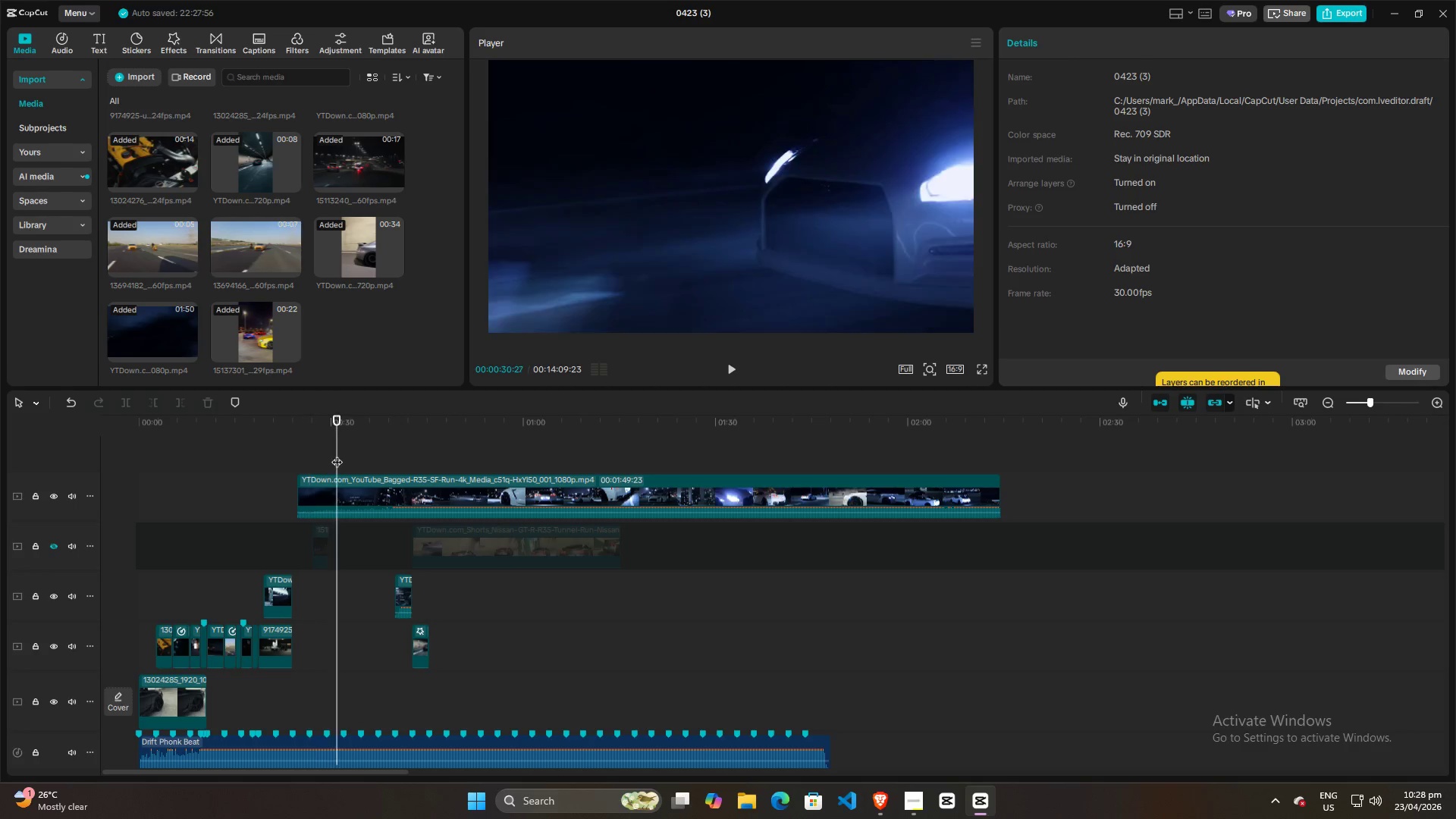 
triple_click([337, 454])
 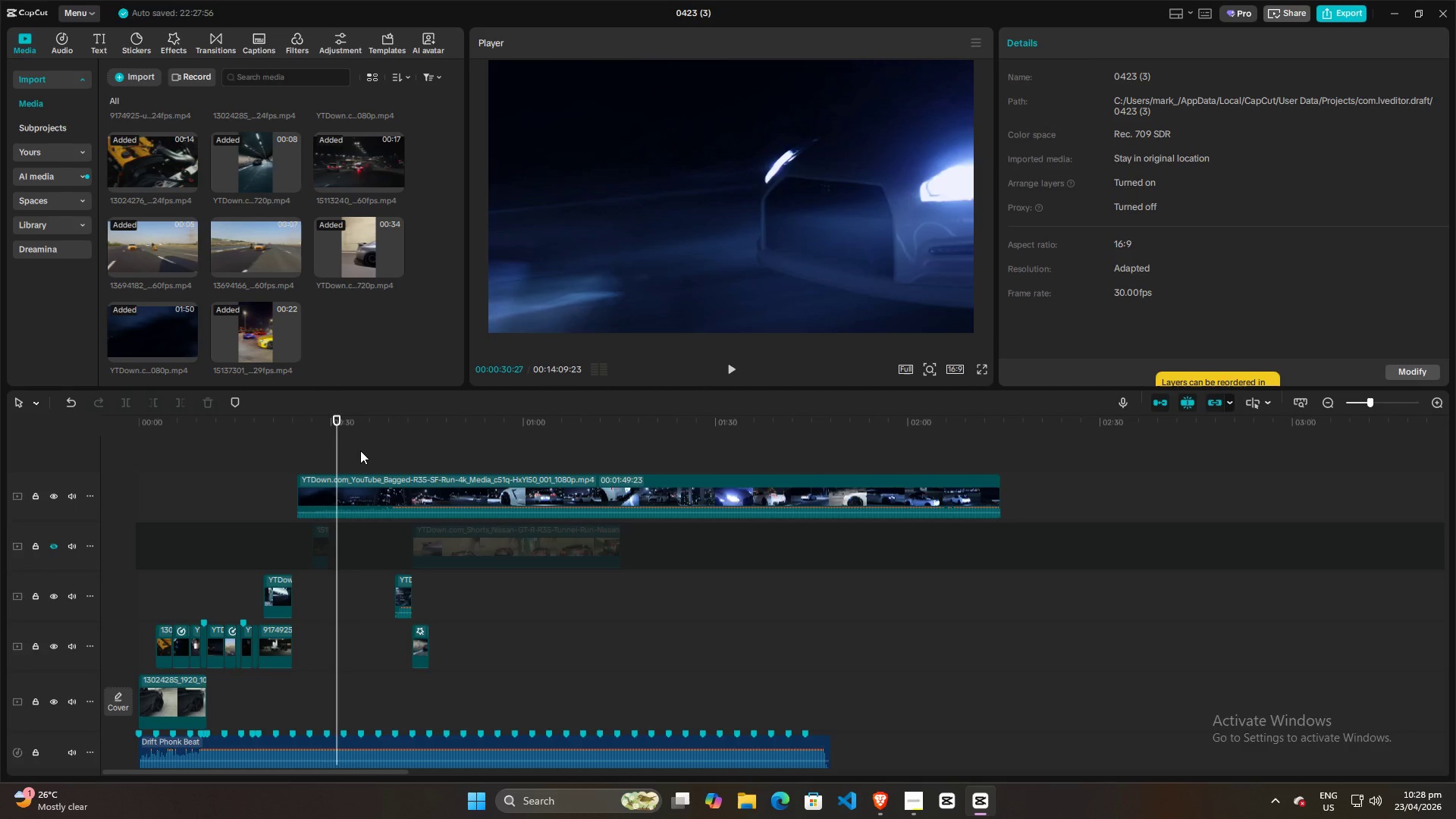 
triple_click([365, 450])
 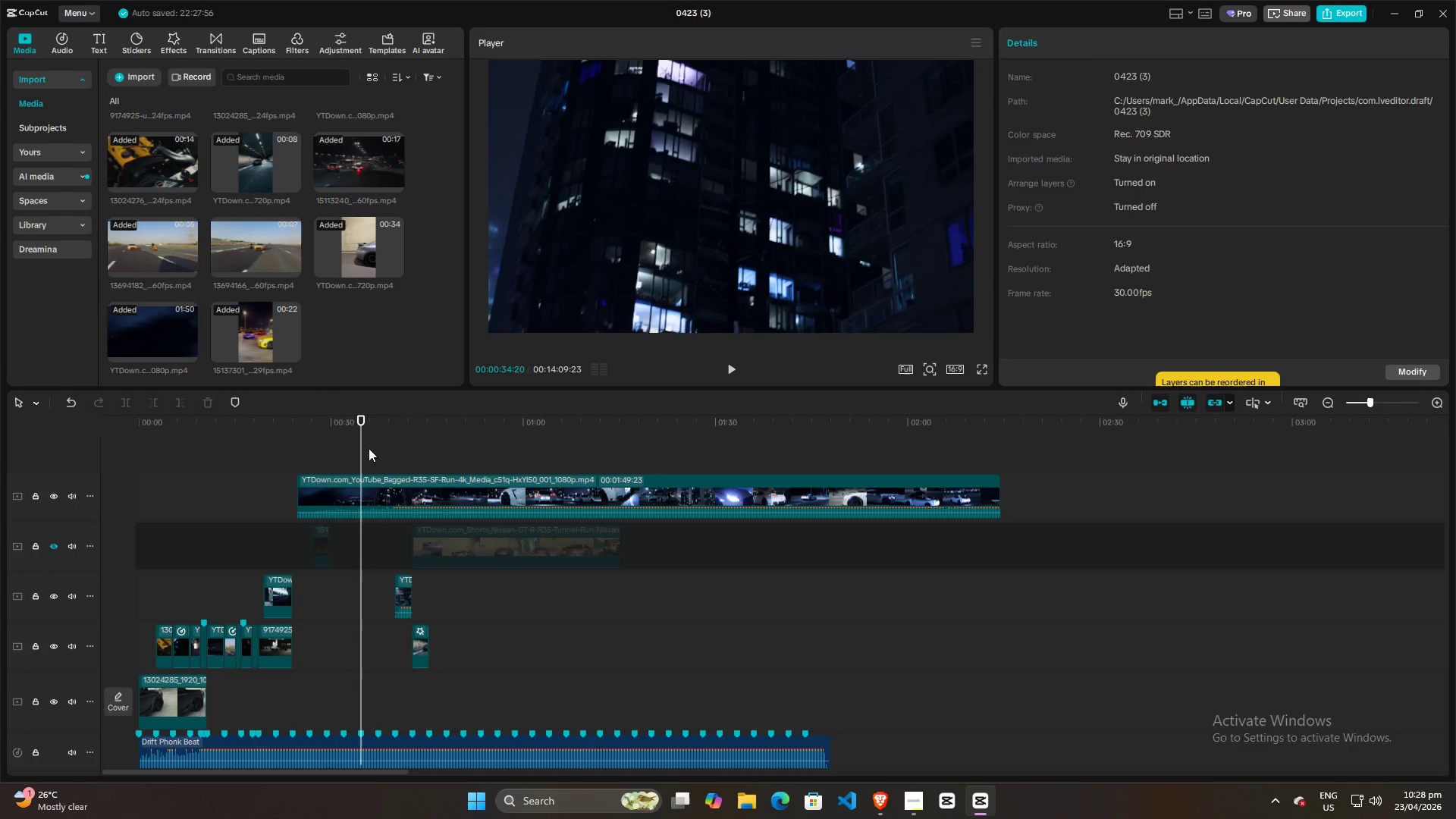 
triple_click([369, 448])
 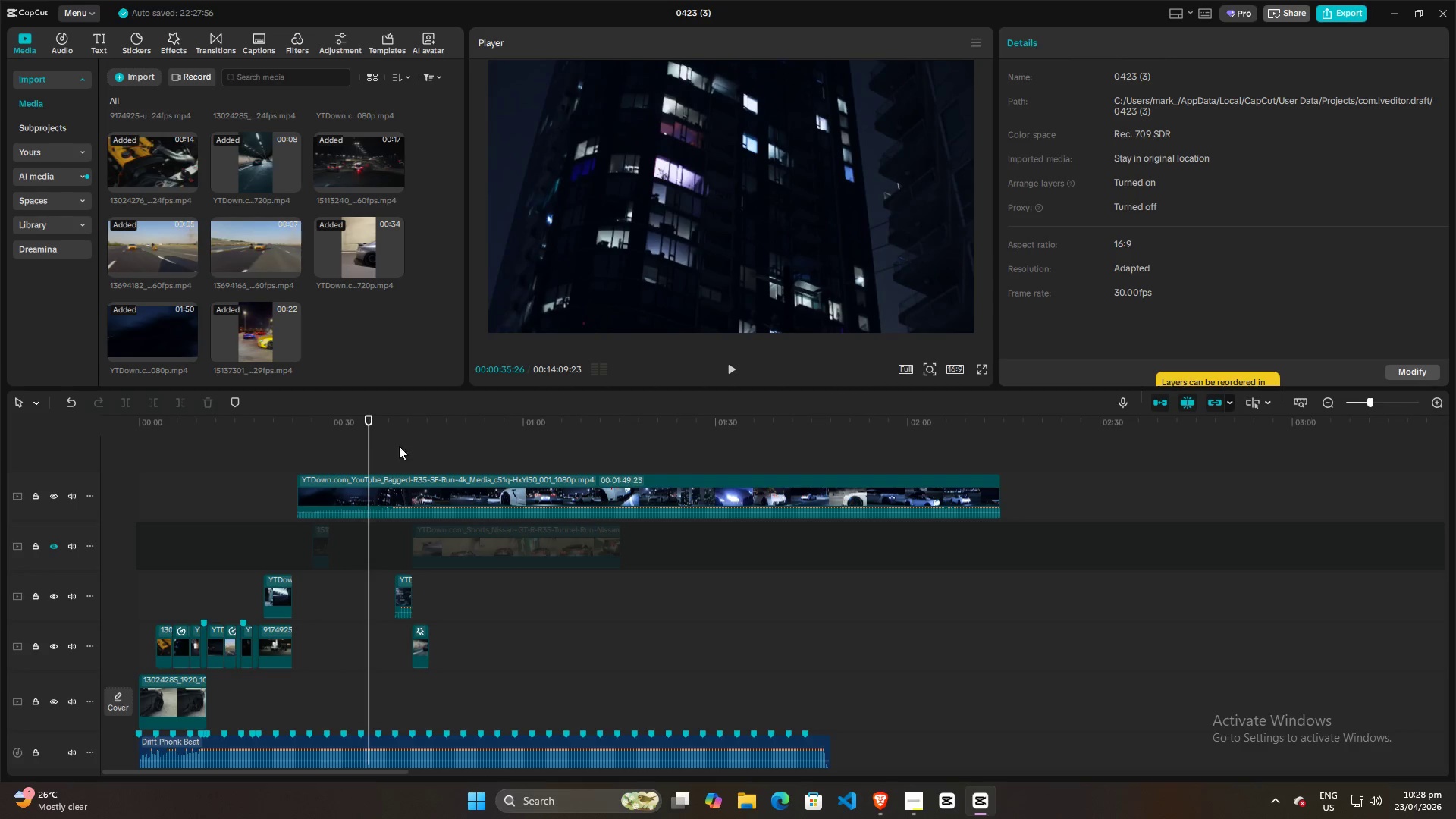 
triple_click([409, 446])
 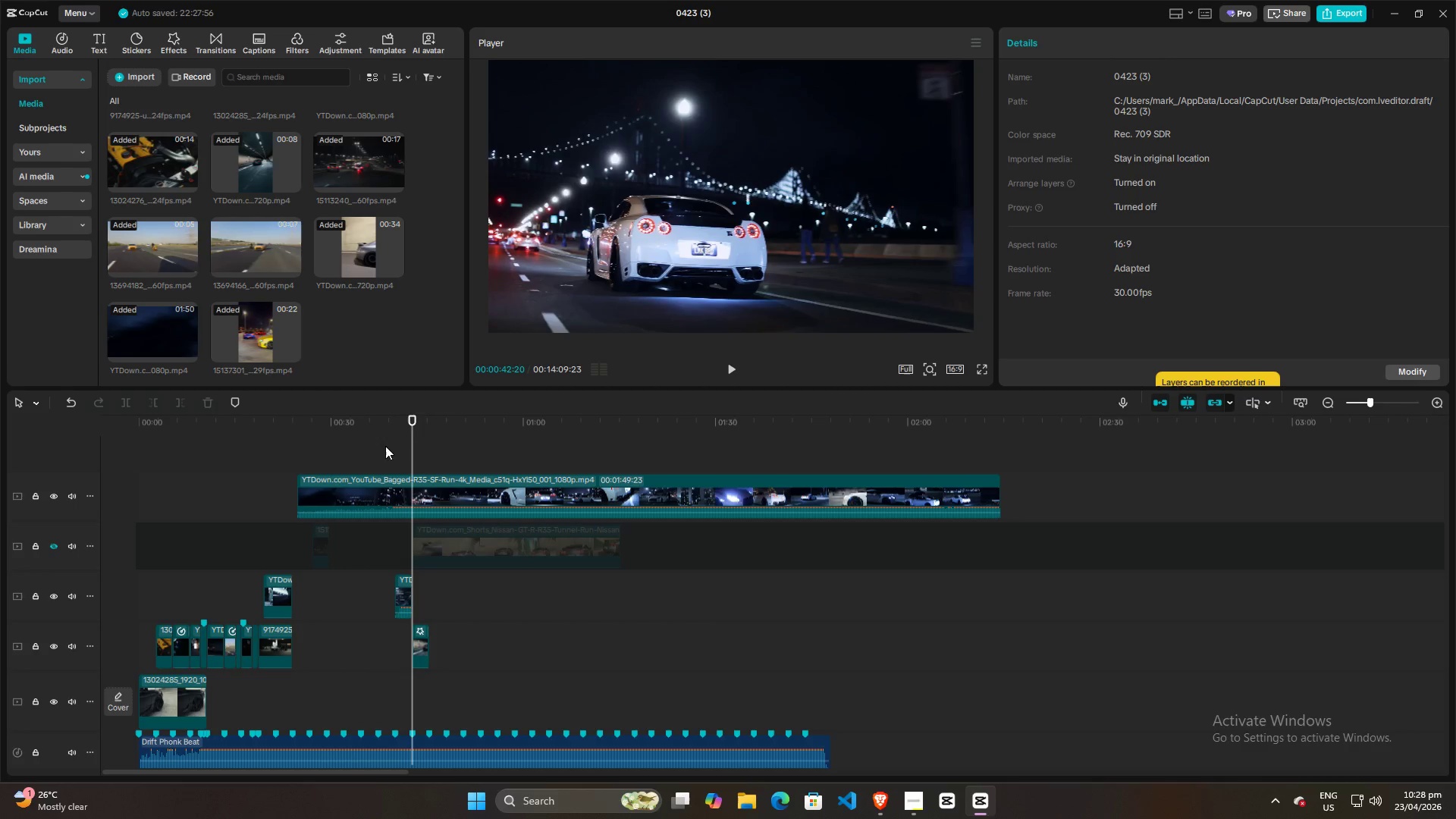 
left_click([341, 447])
 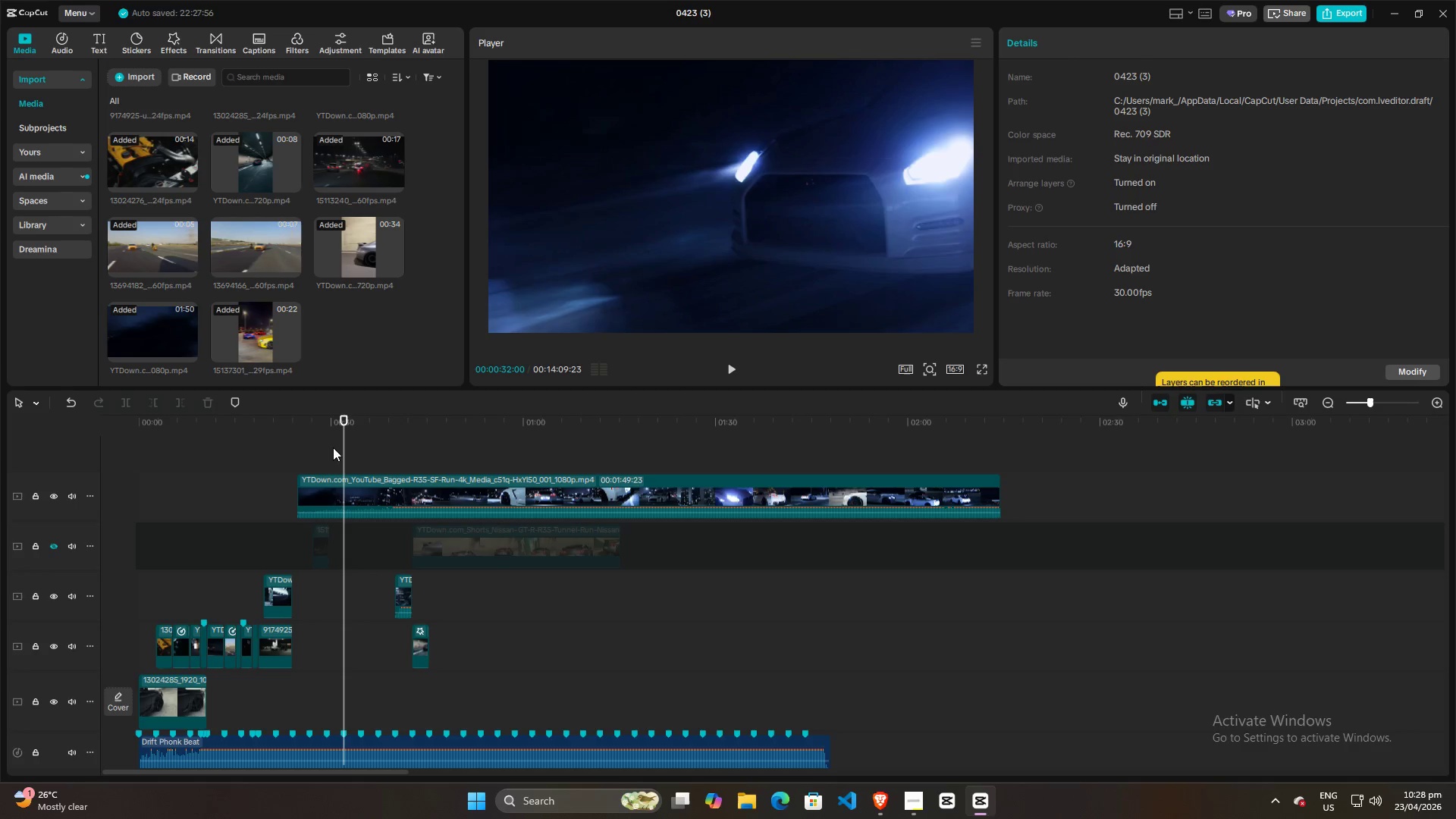 
left_click([322, 450])
 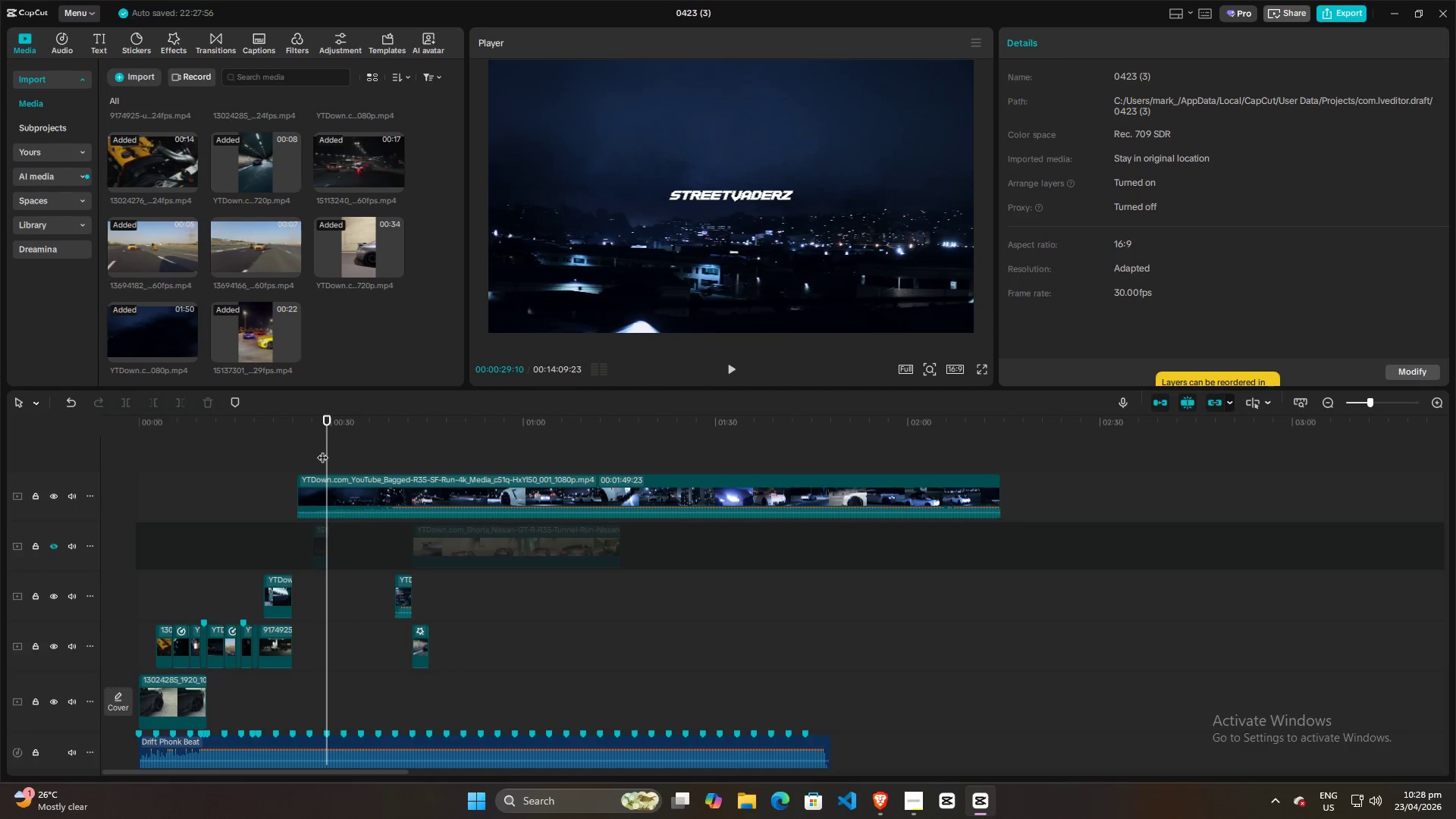 
key(Space)
 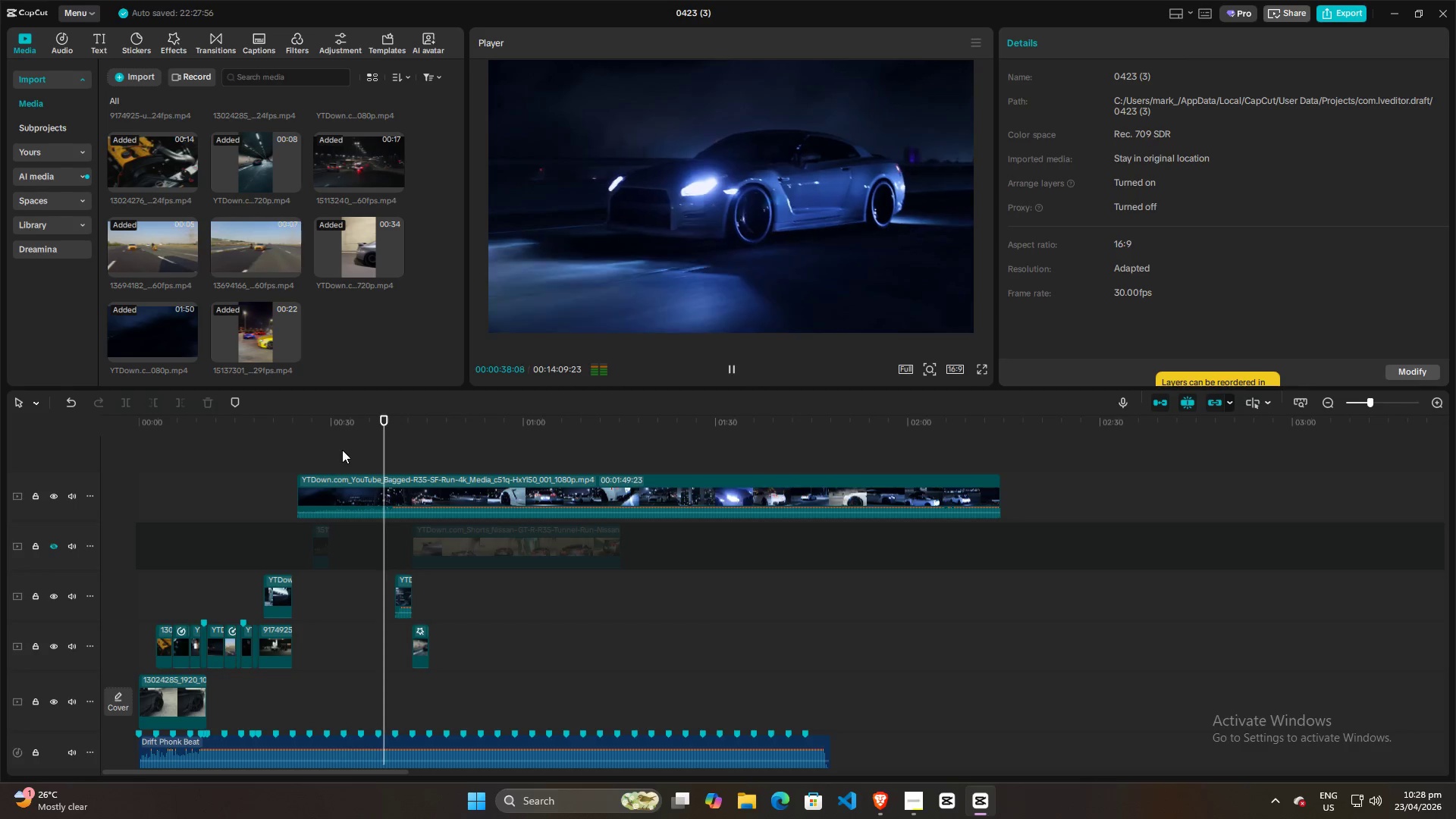 
wait(13.95)
 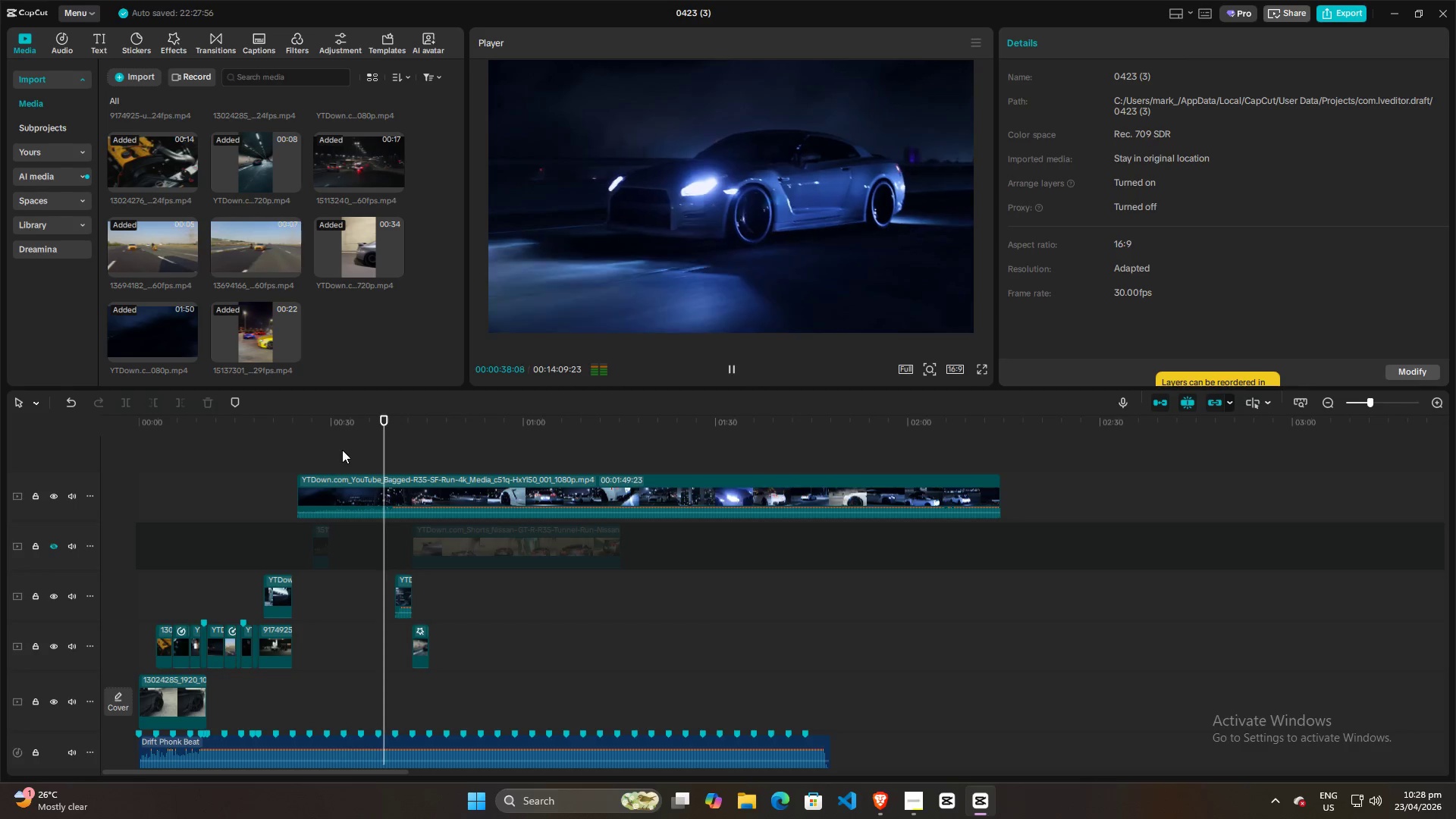 
key(Space)
 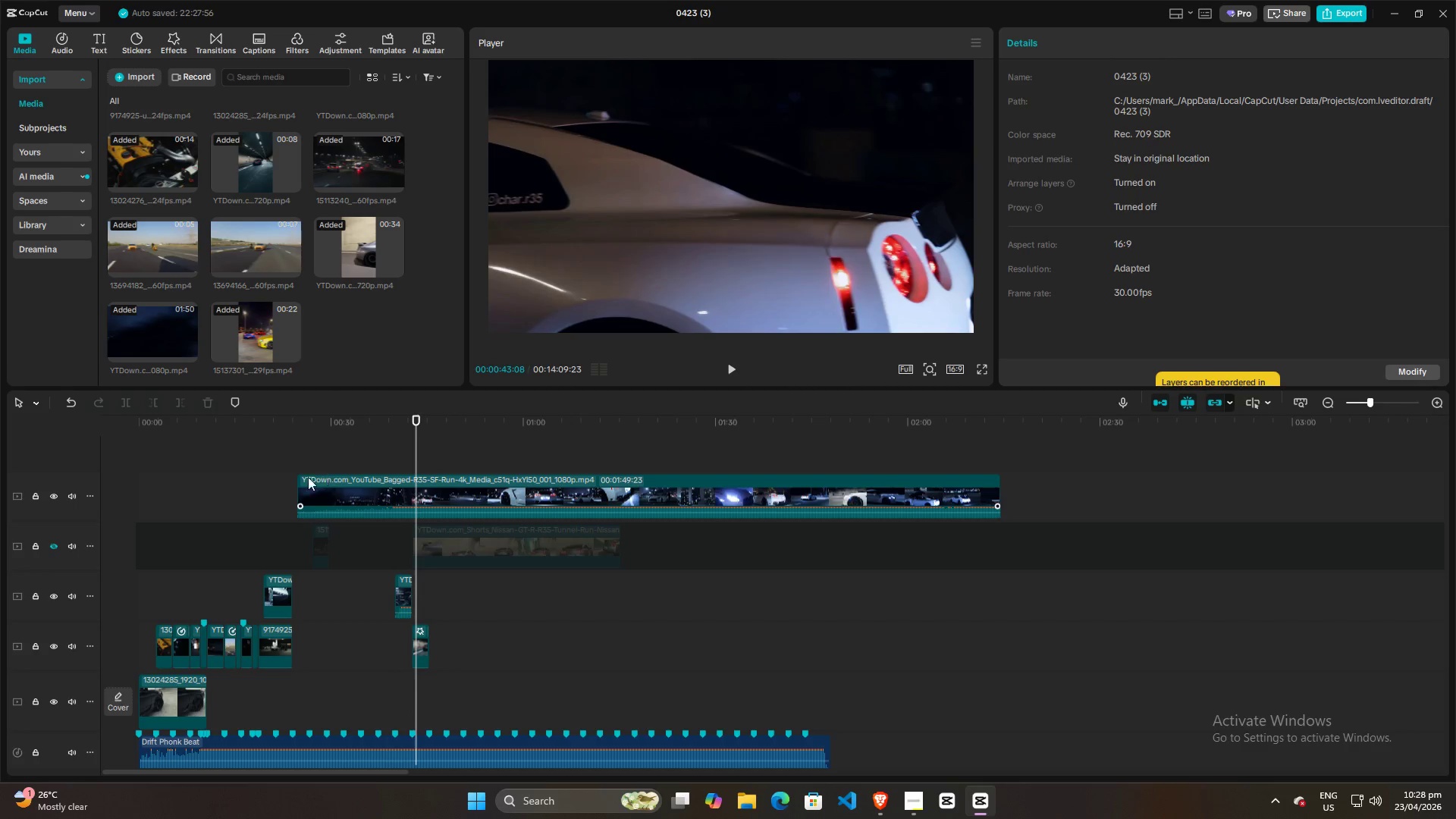 
left_click([243, 510])
 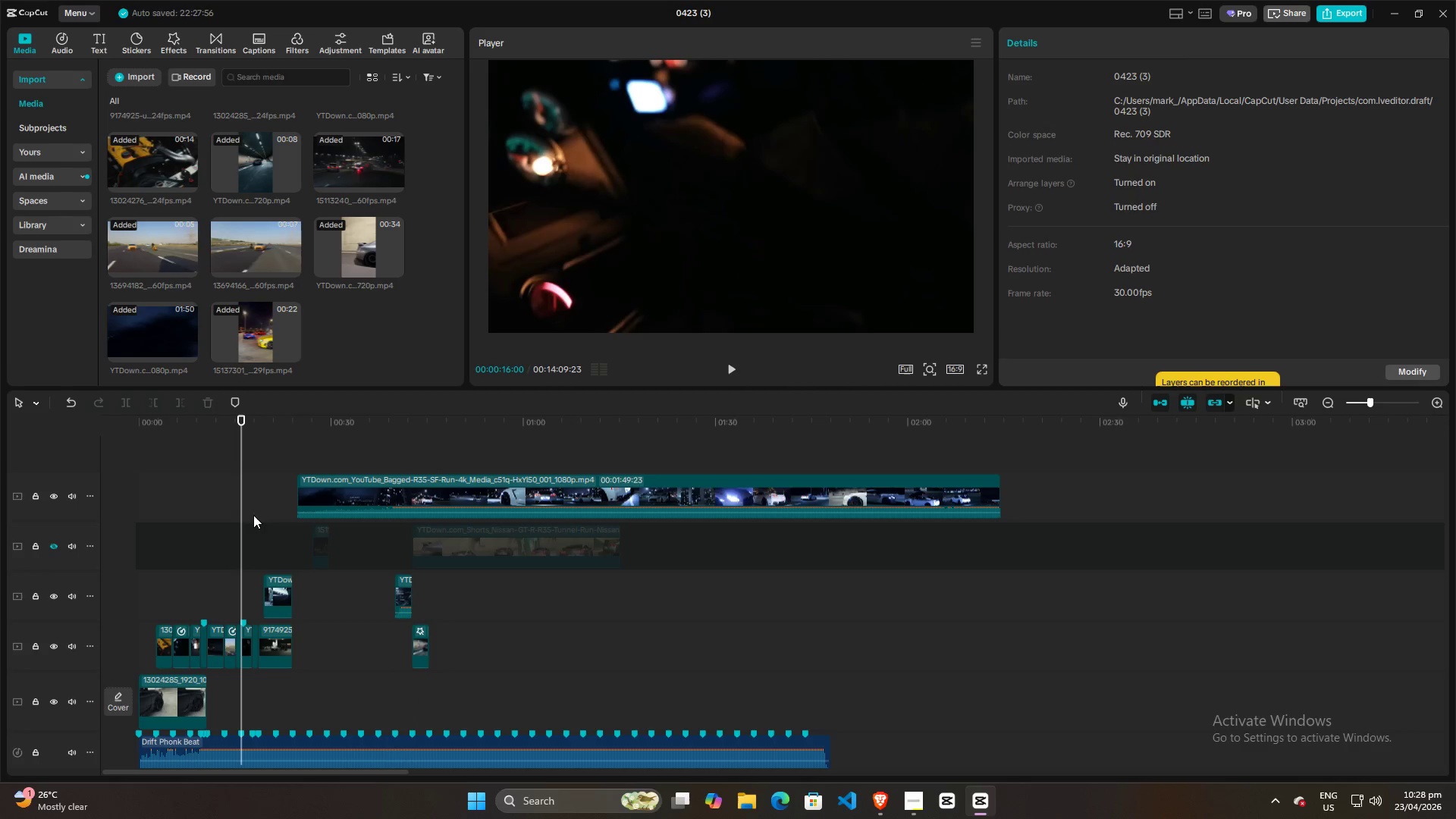 
hold_key(key=ControlLeft, duration=0.73)
 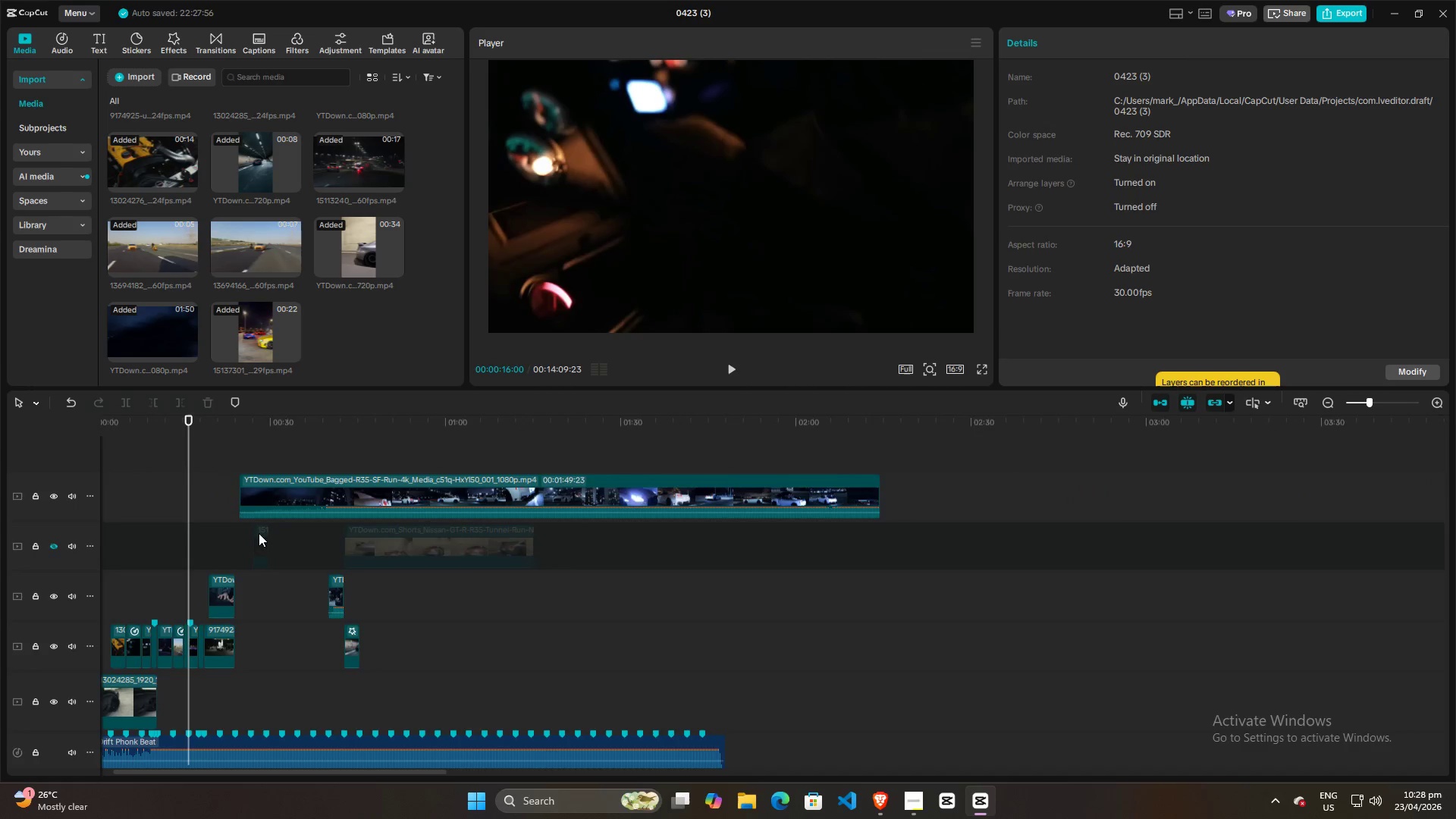 
hold_key(key=ControlLeft, duration=1.17)
 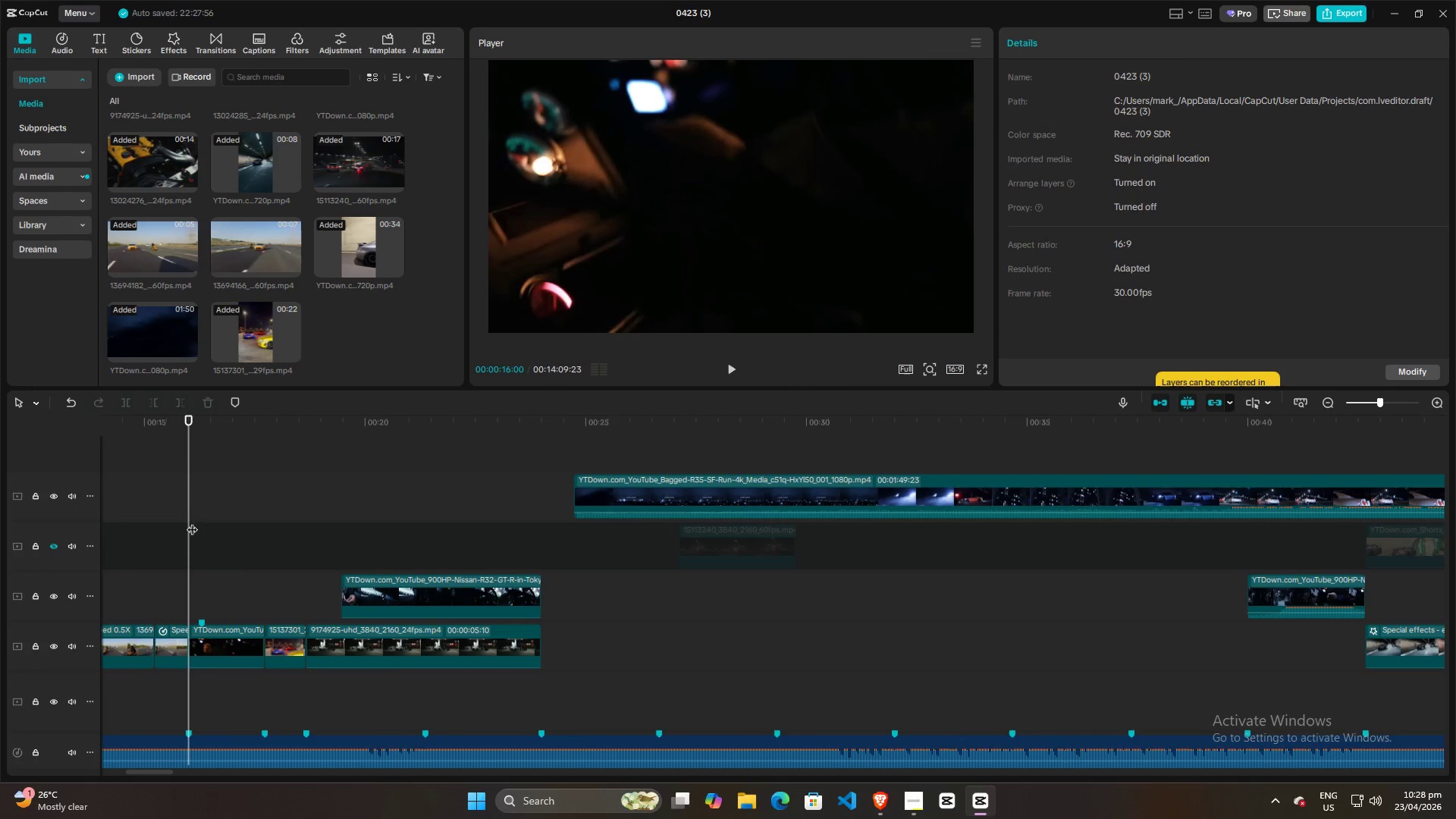 
left_click_drag(start_coordinate=[192, 522], to_coordinate=[485, 532])
 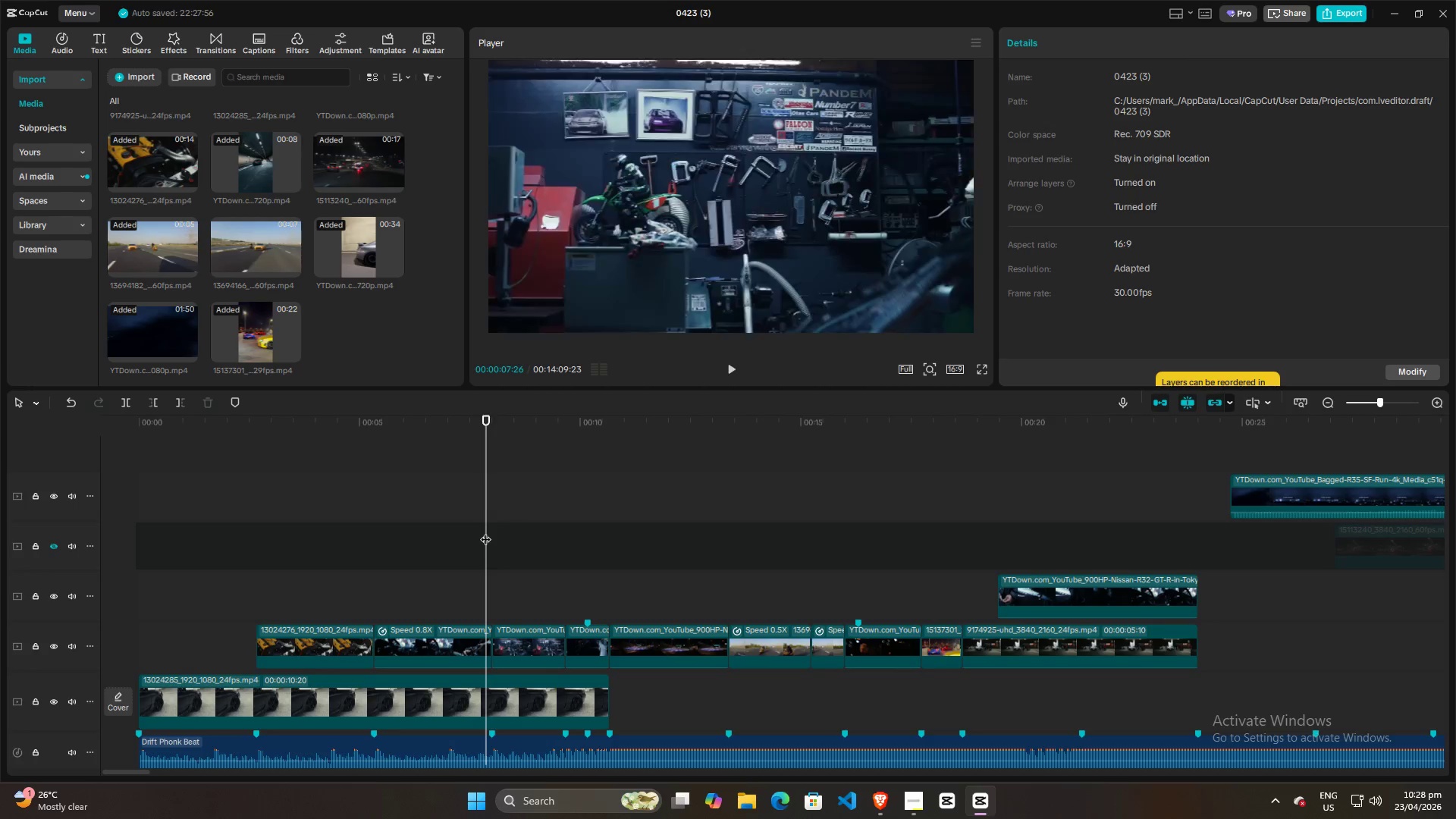 
scroll: coordinate [261, 537], scroll_direction: up, amount: 15.0
 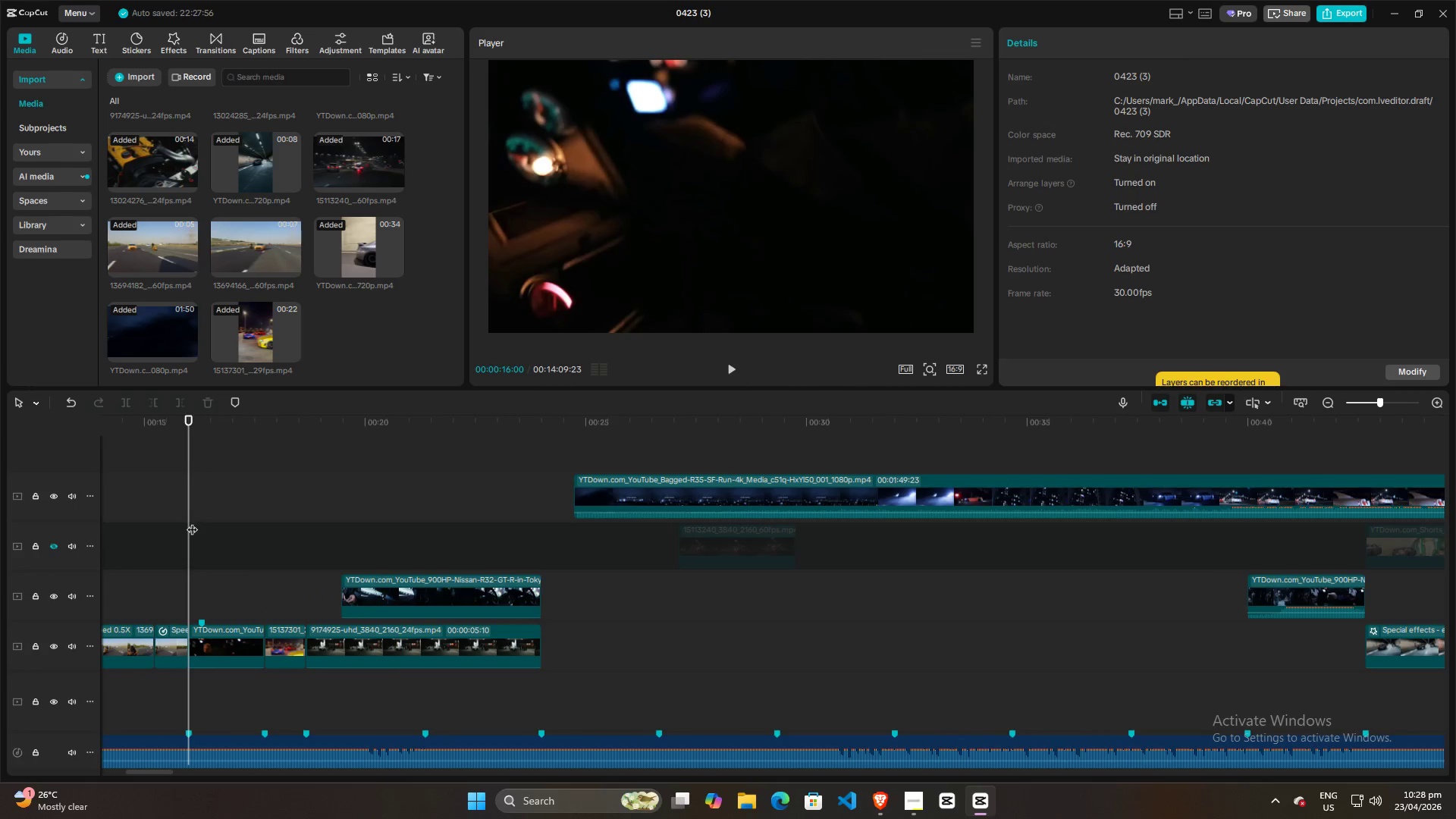 
key(Space)
 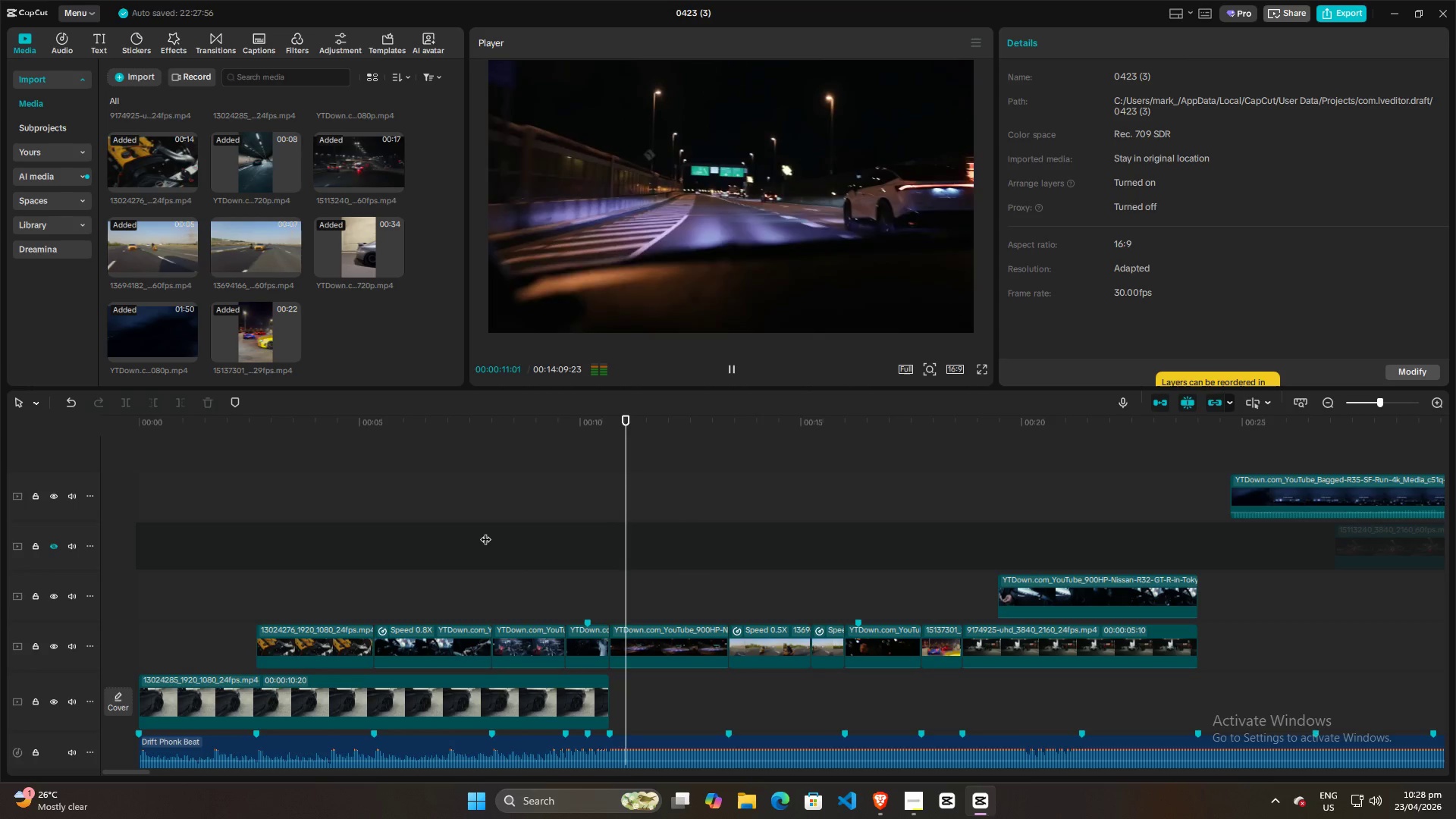 
wait(8.44)
 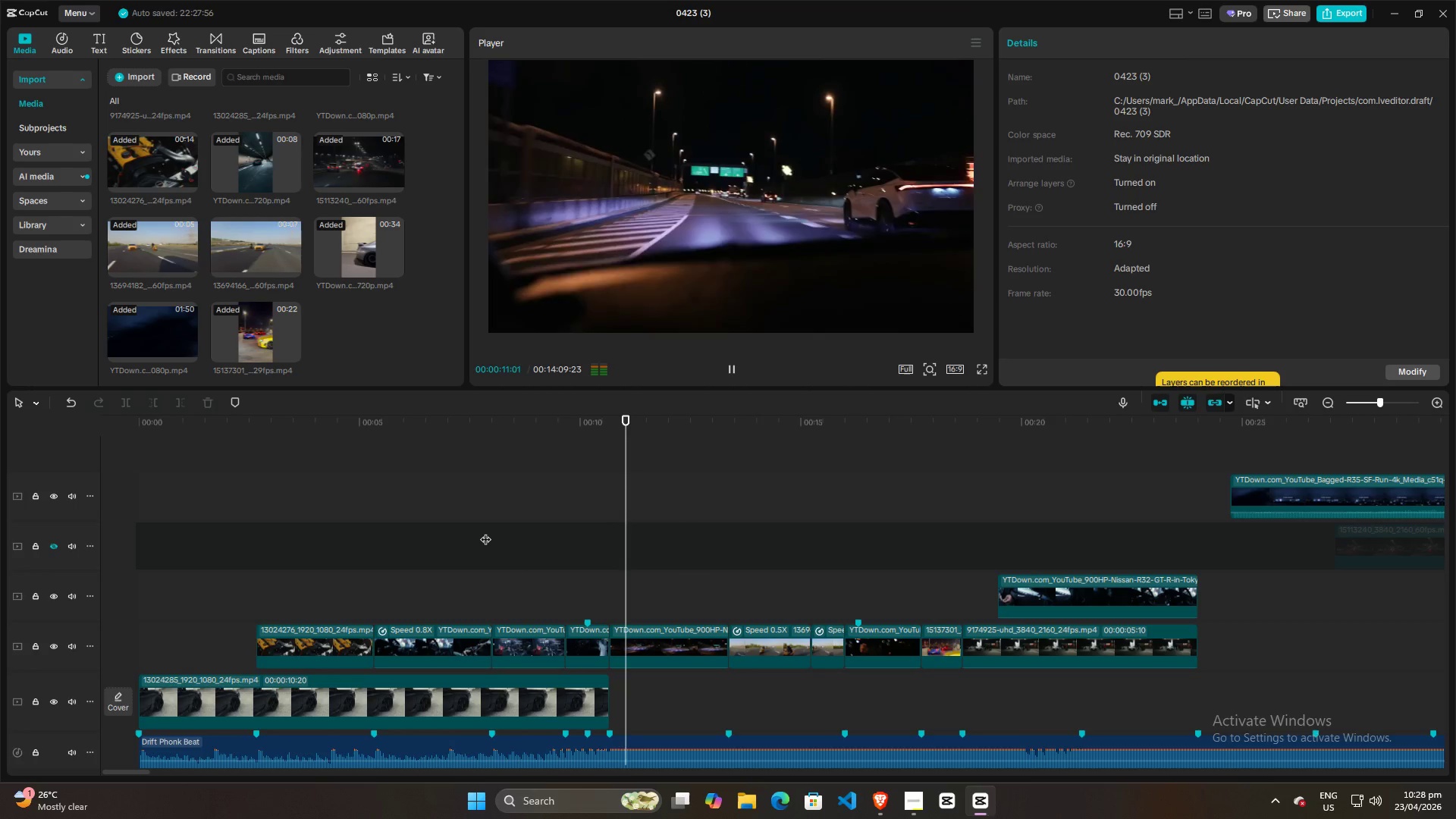 
key(Space)
 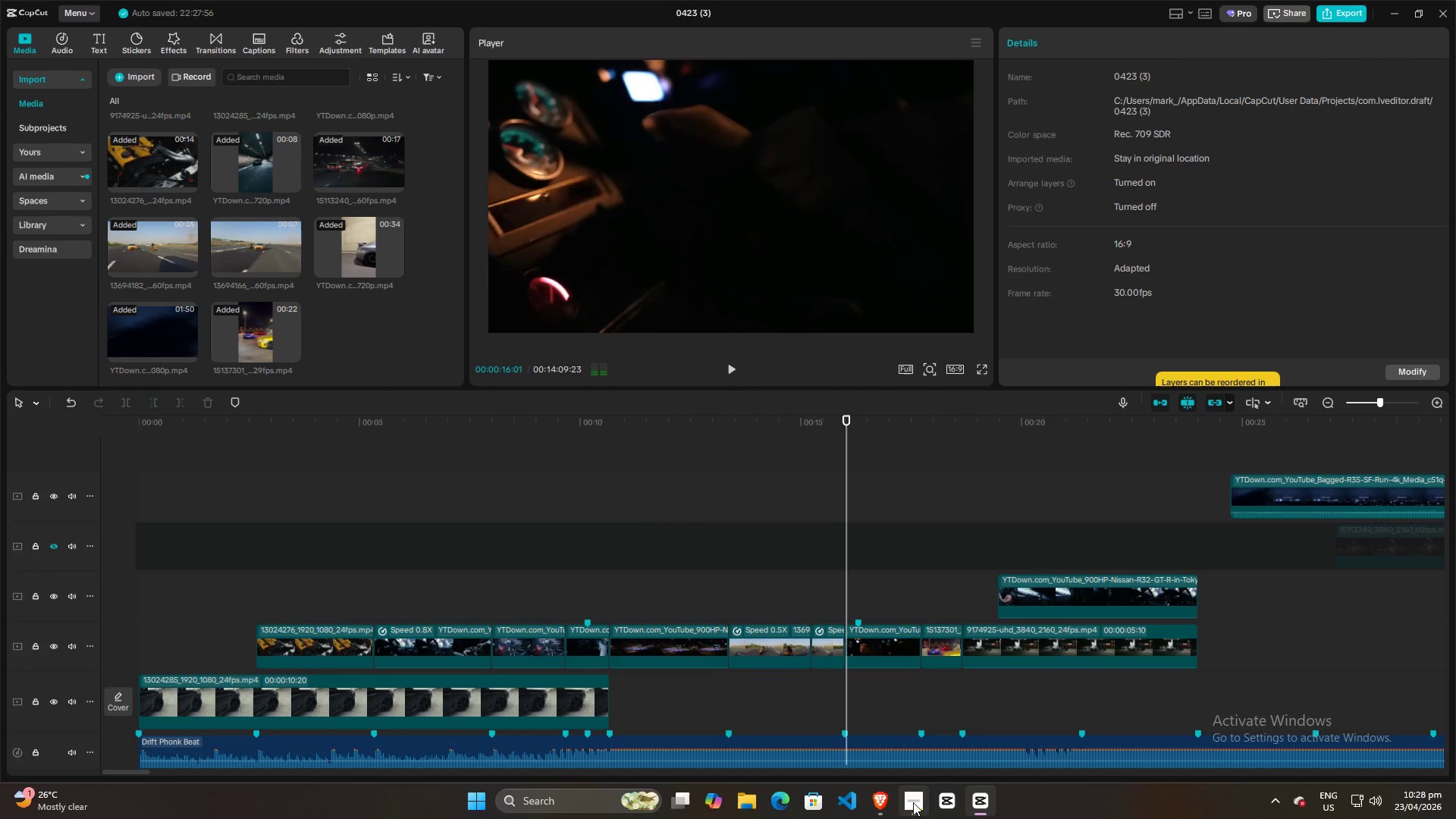 
left_click([913, 803])